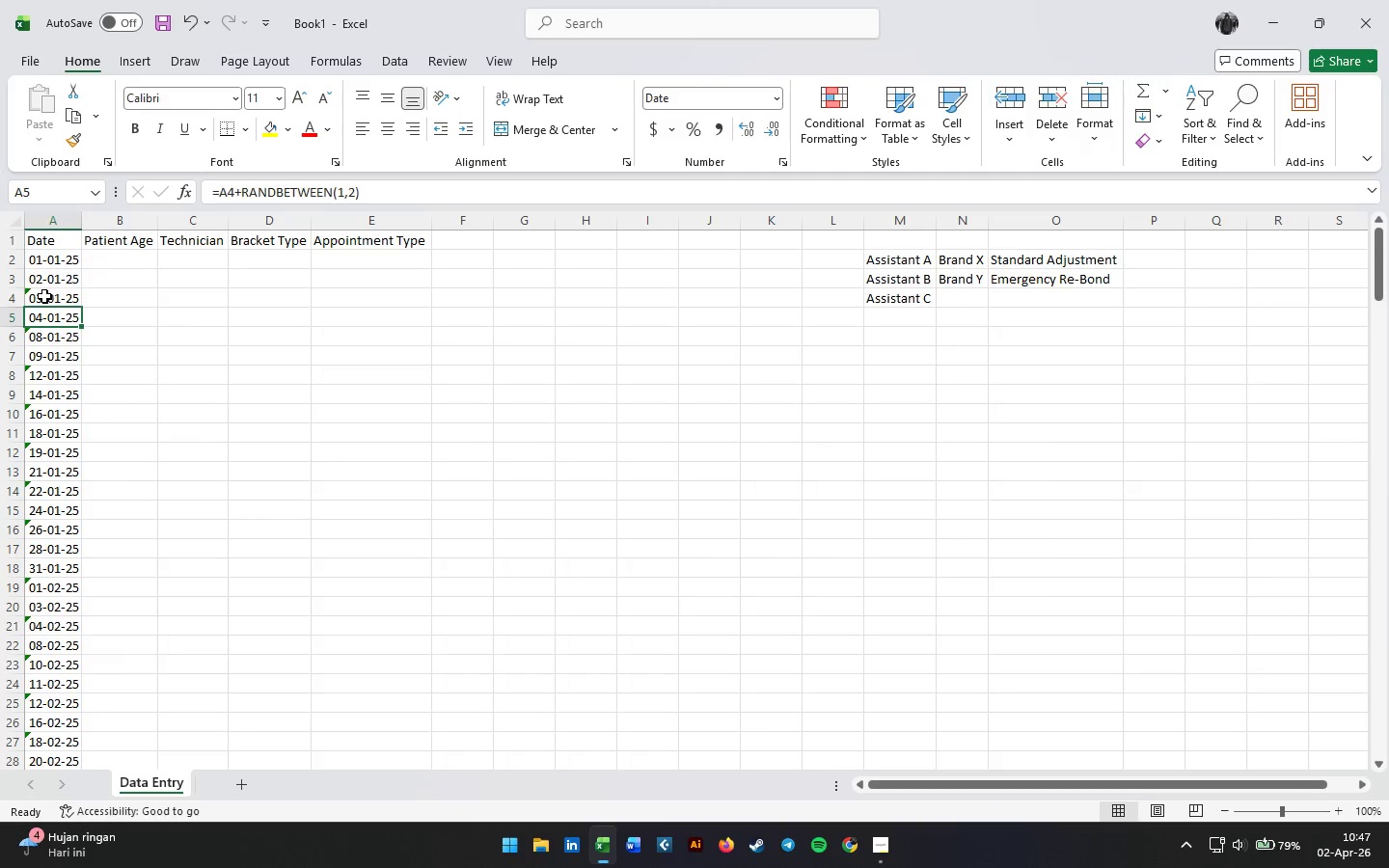 
double_click([44, 296])
 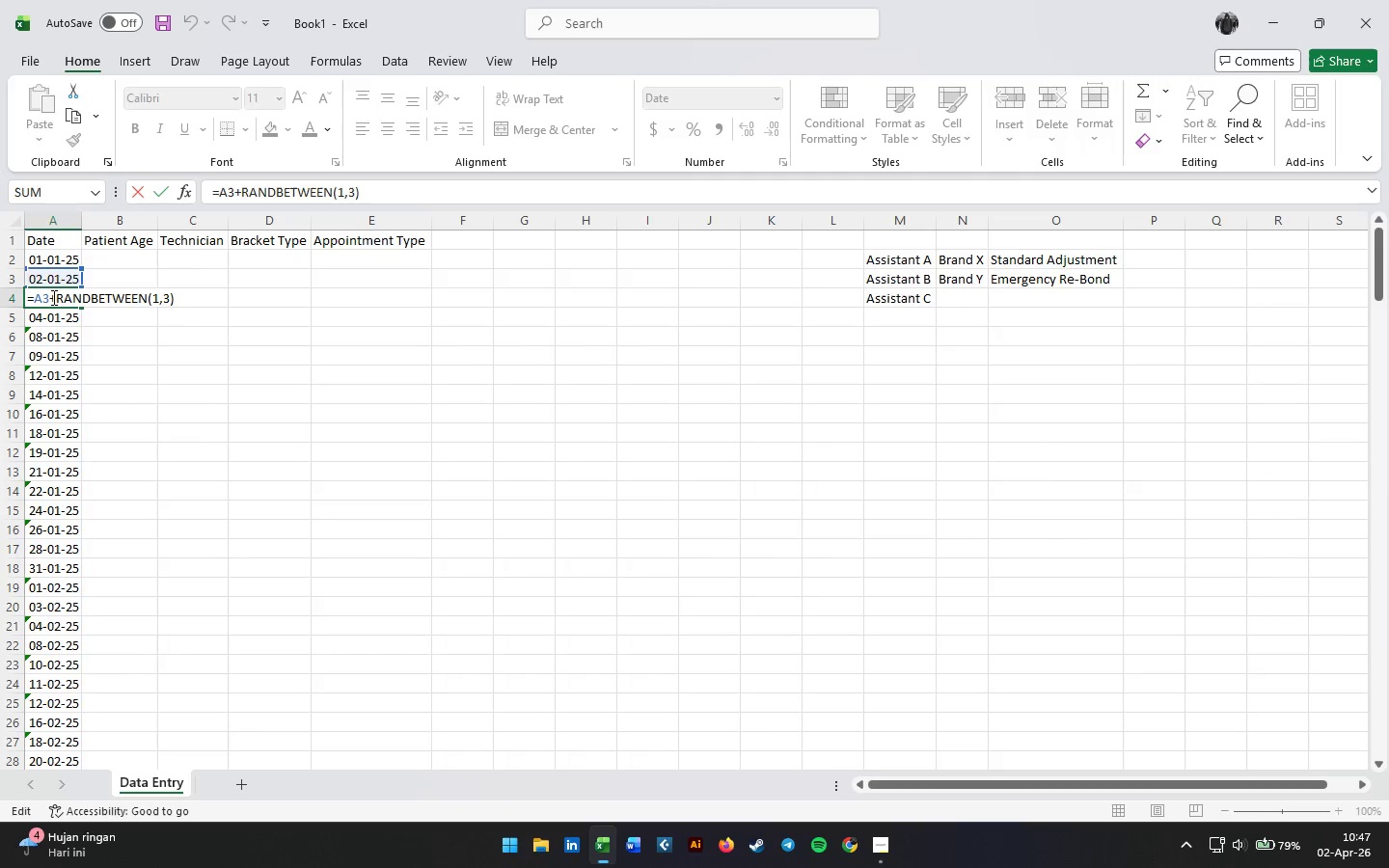 
left_click([49, 297])
 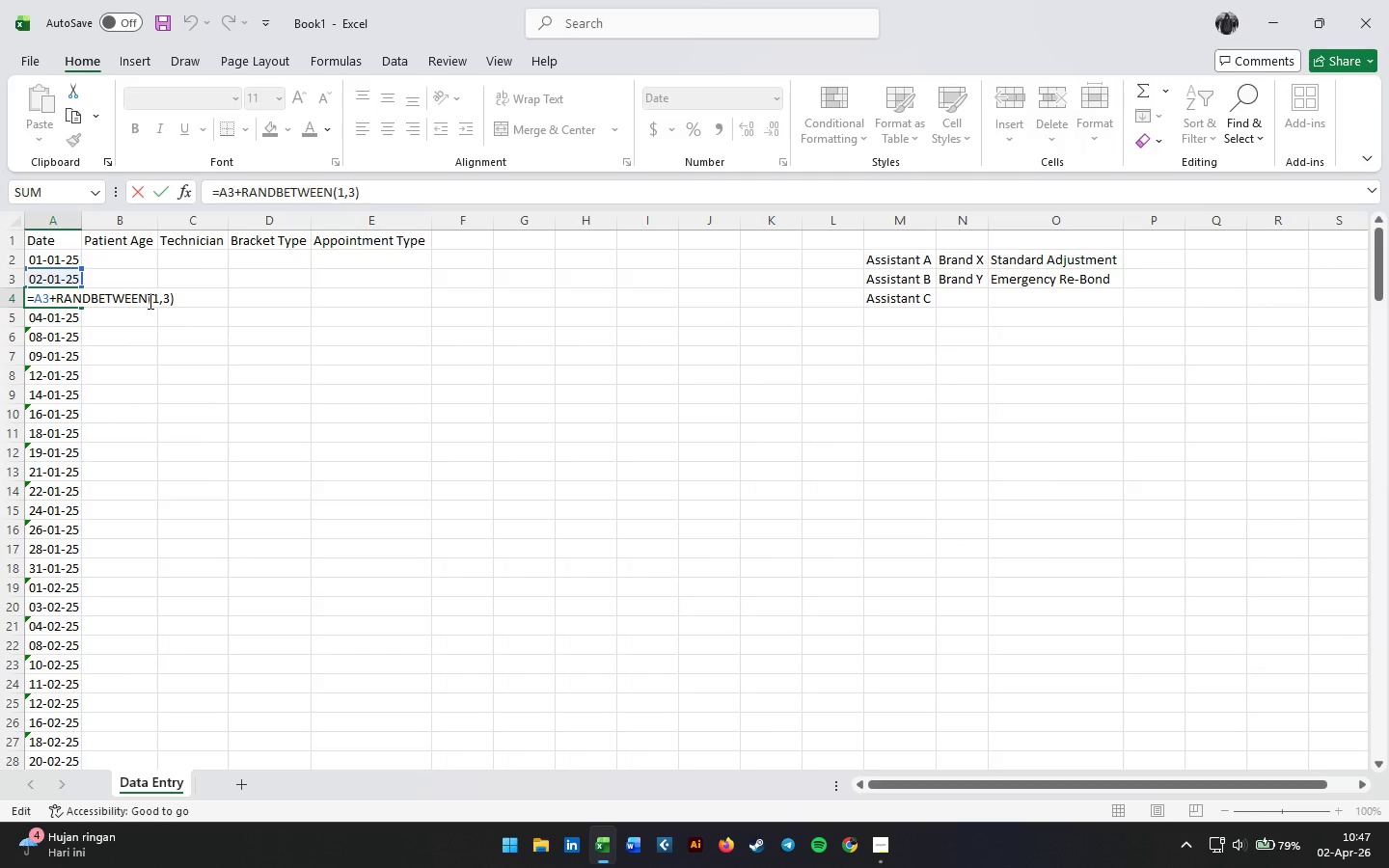 
key(Backspace)
 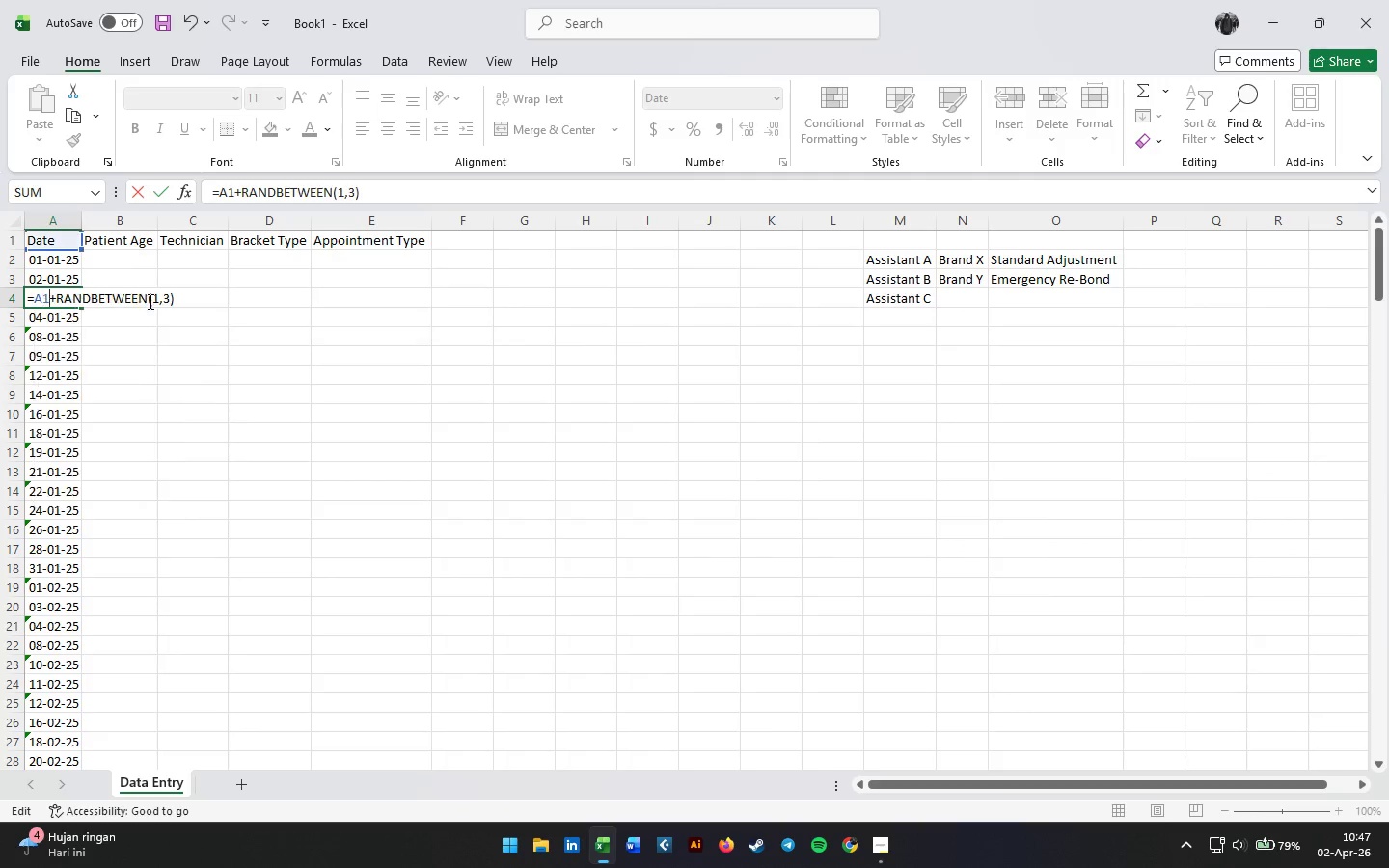 
key(Numpad1)
 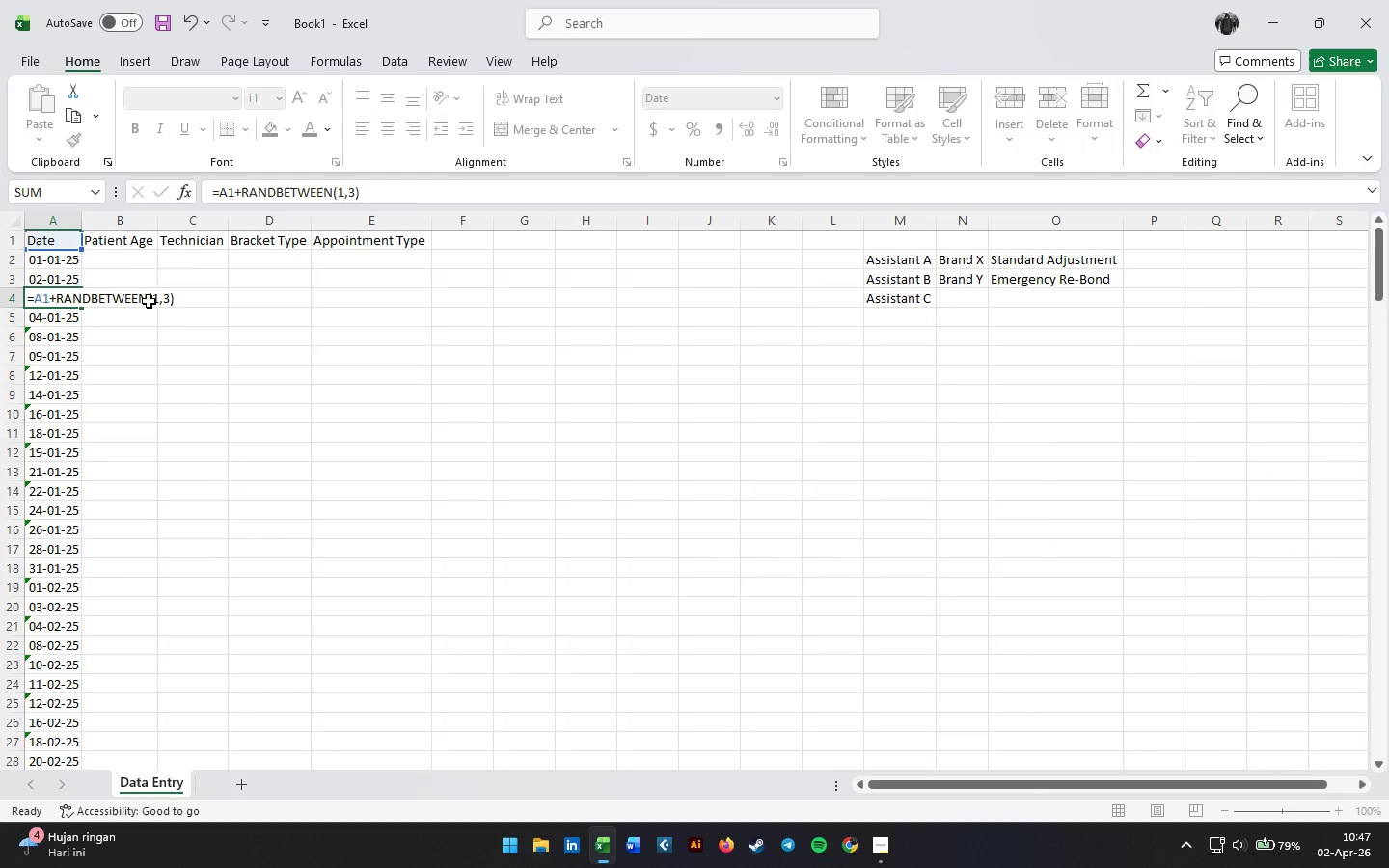 
key(Enter)
 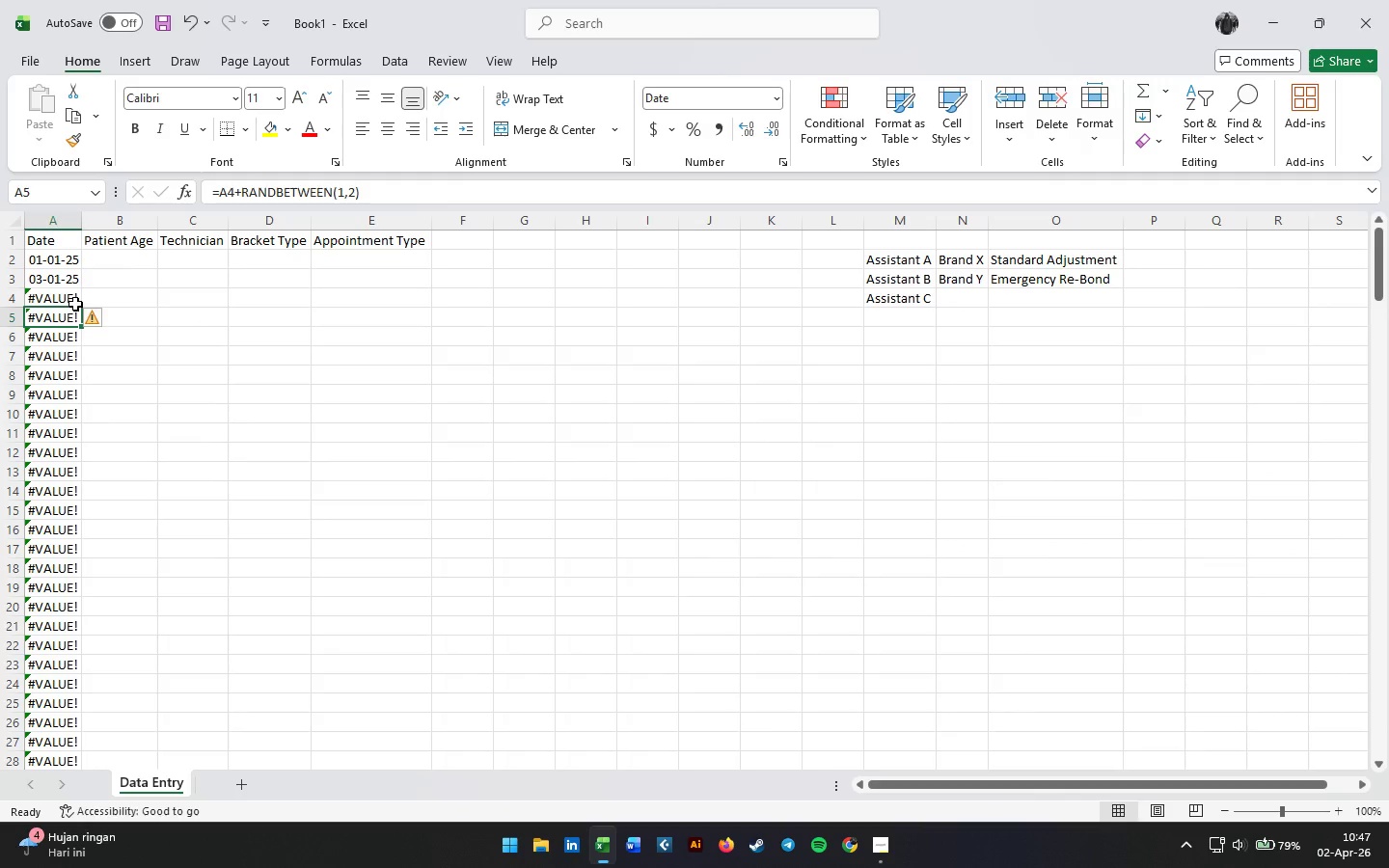 
double_click([70, 302])
 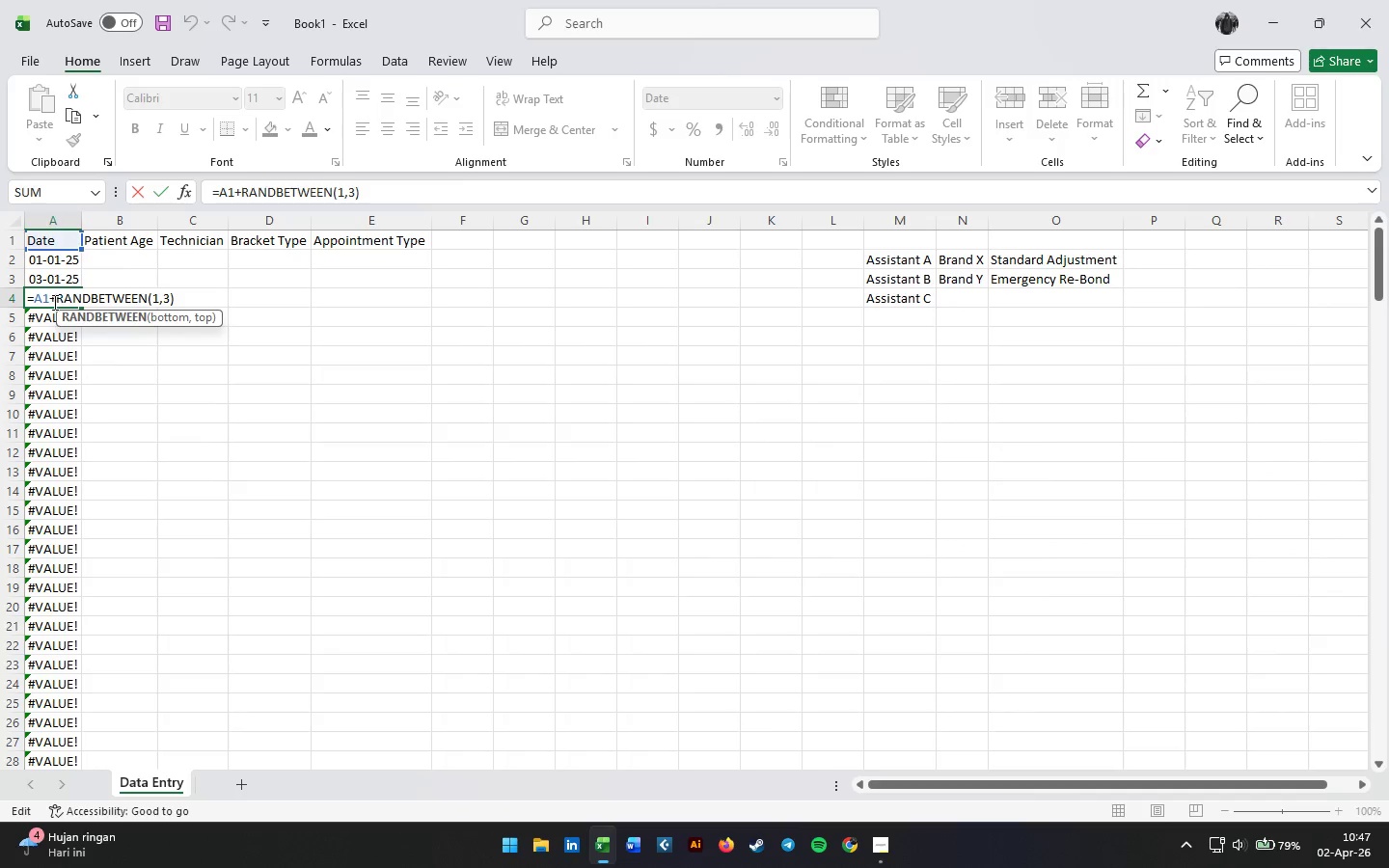 
left_click([52, 302])
 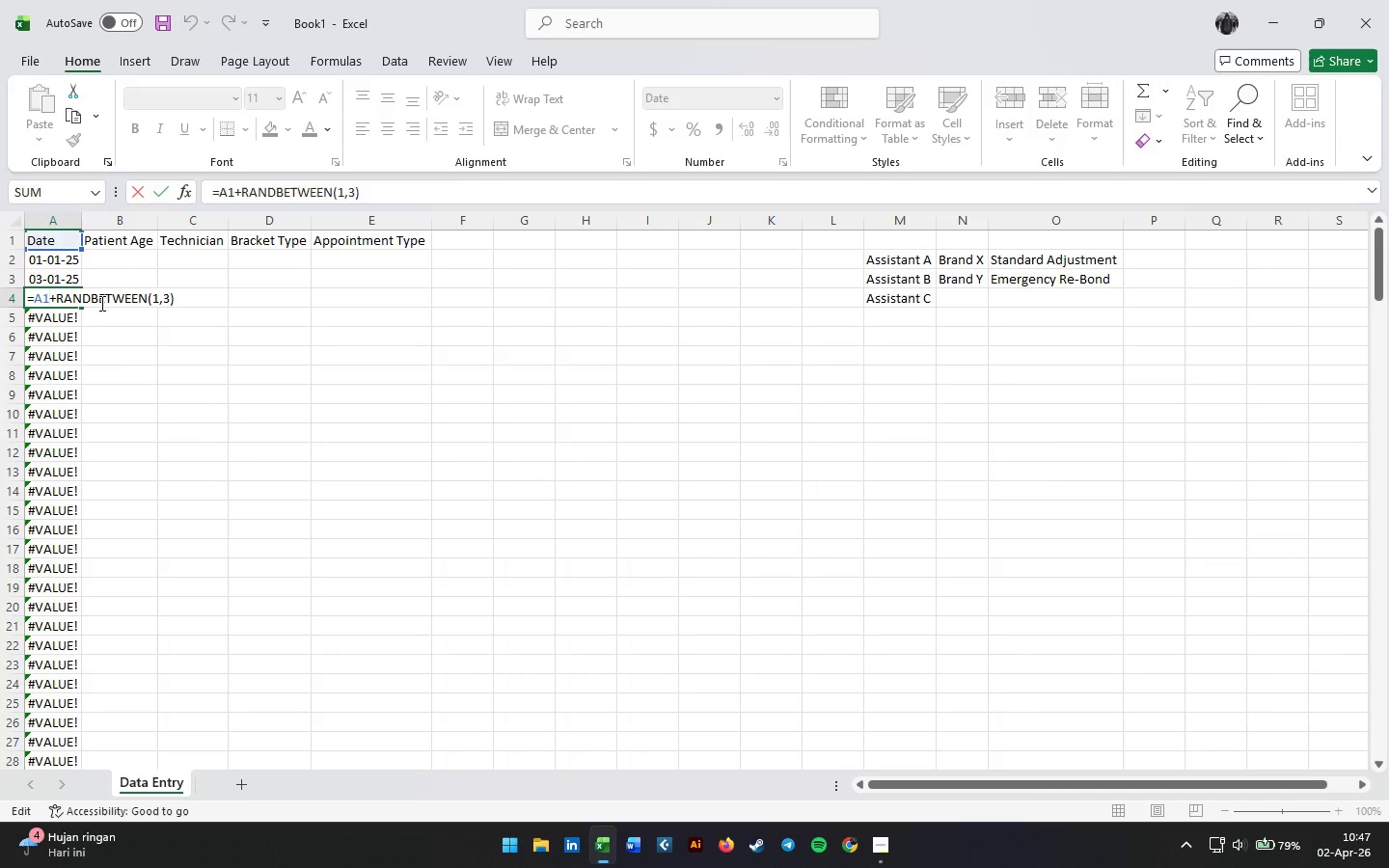 
key(Backspace)
 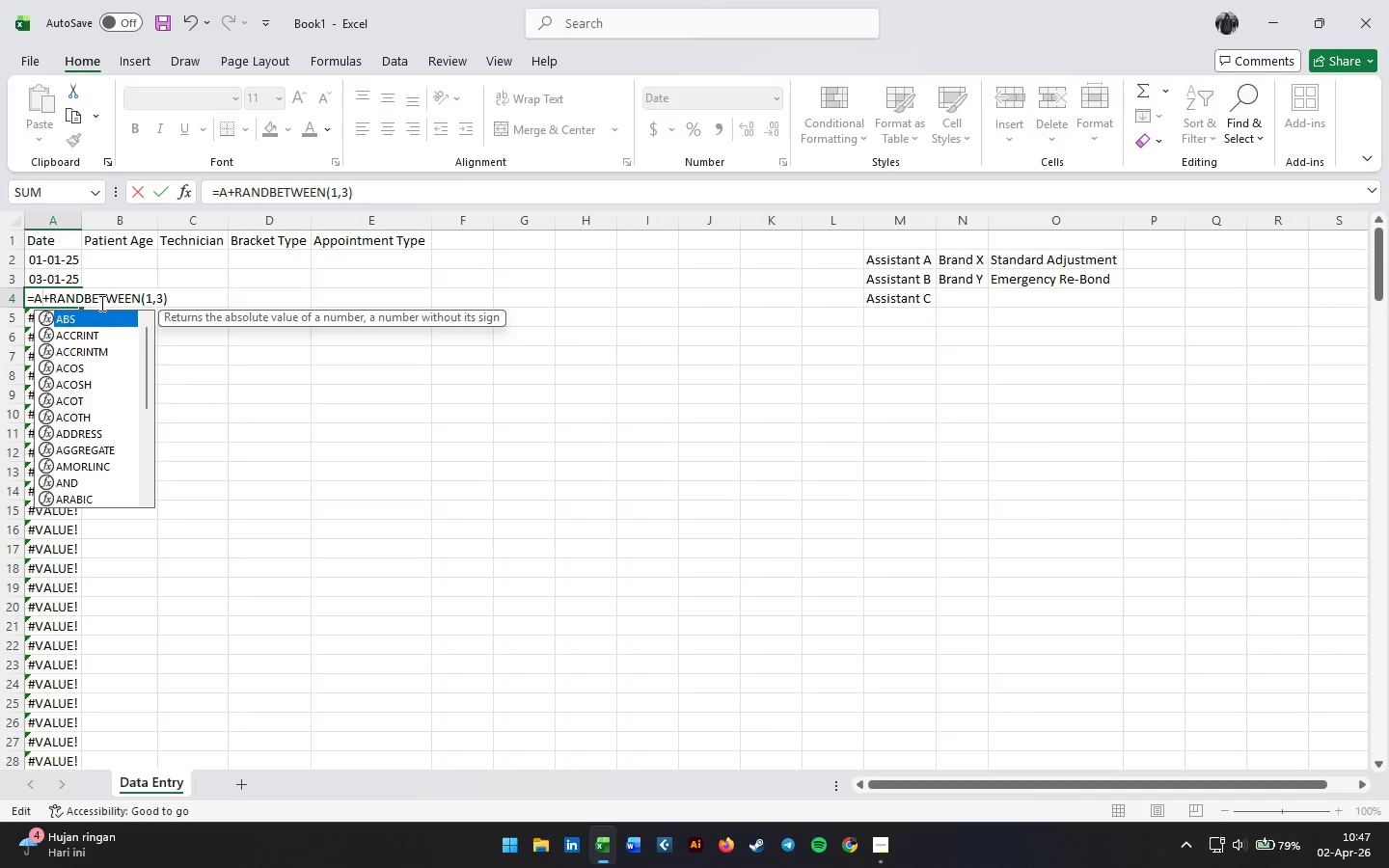 
key(Numpad2)
 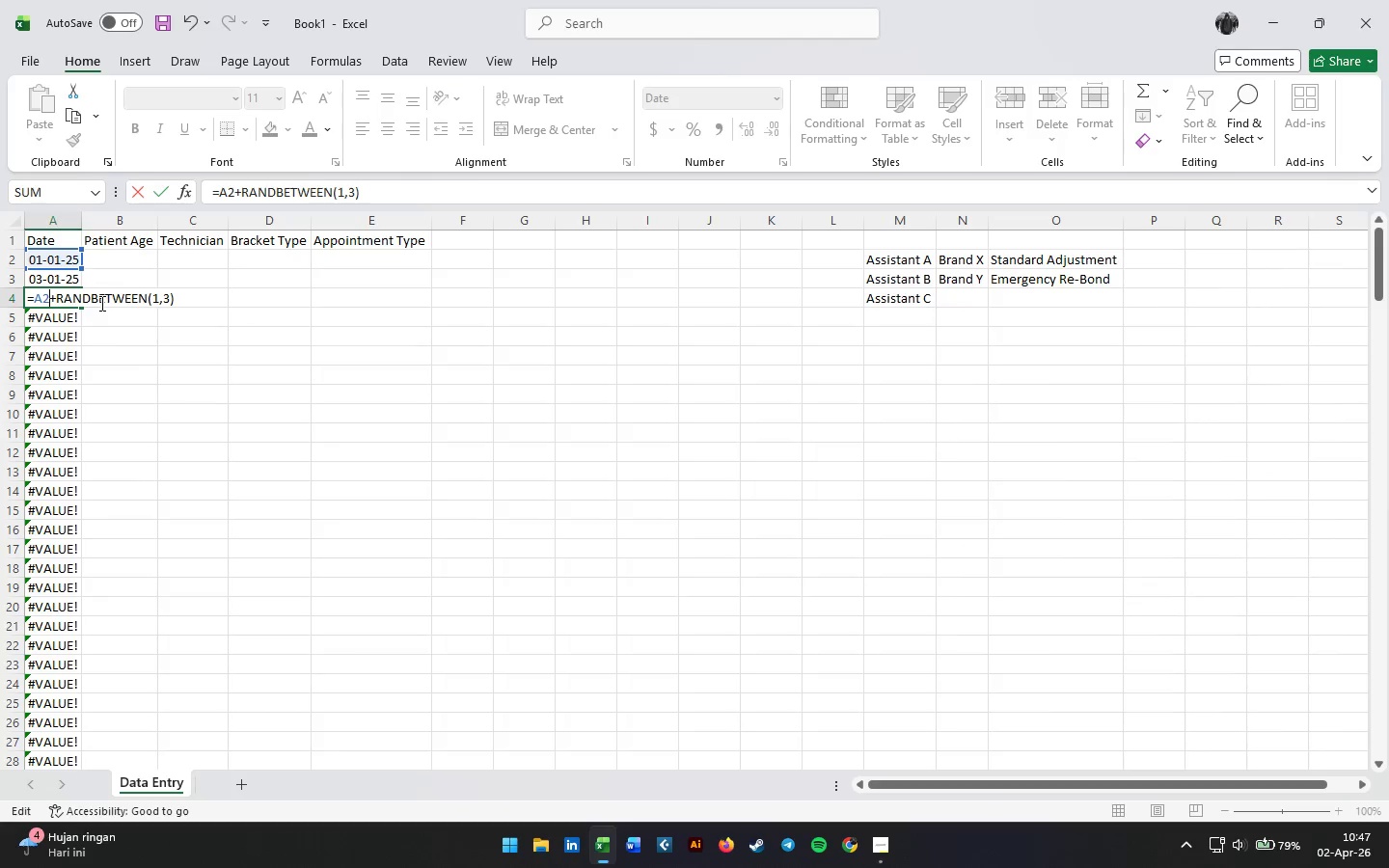 
key(Enter)
 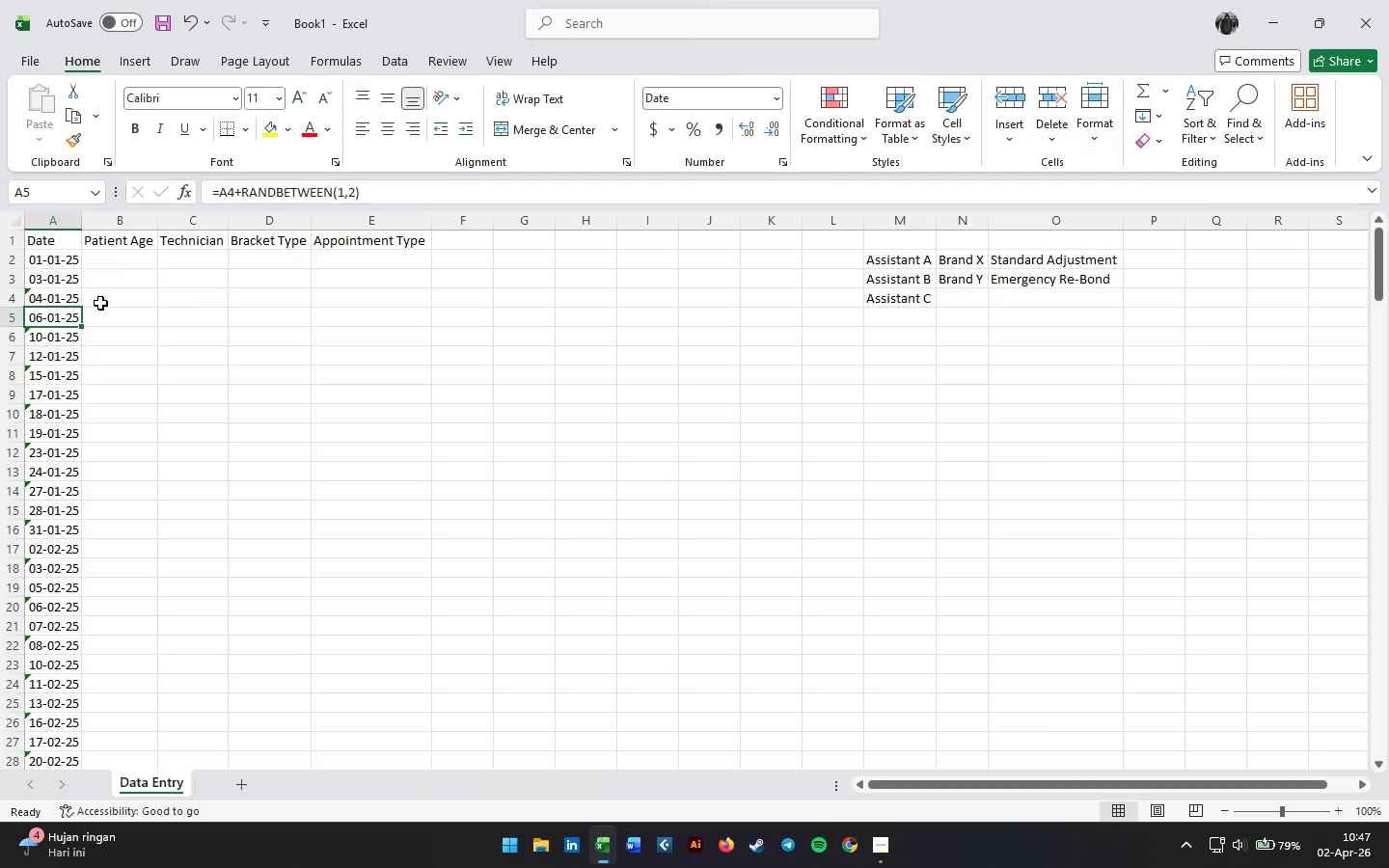 
scroll: coordinate [221, 449], scroll_direction: down, amount: 61.0
 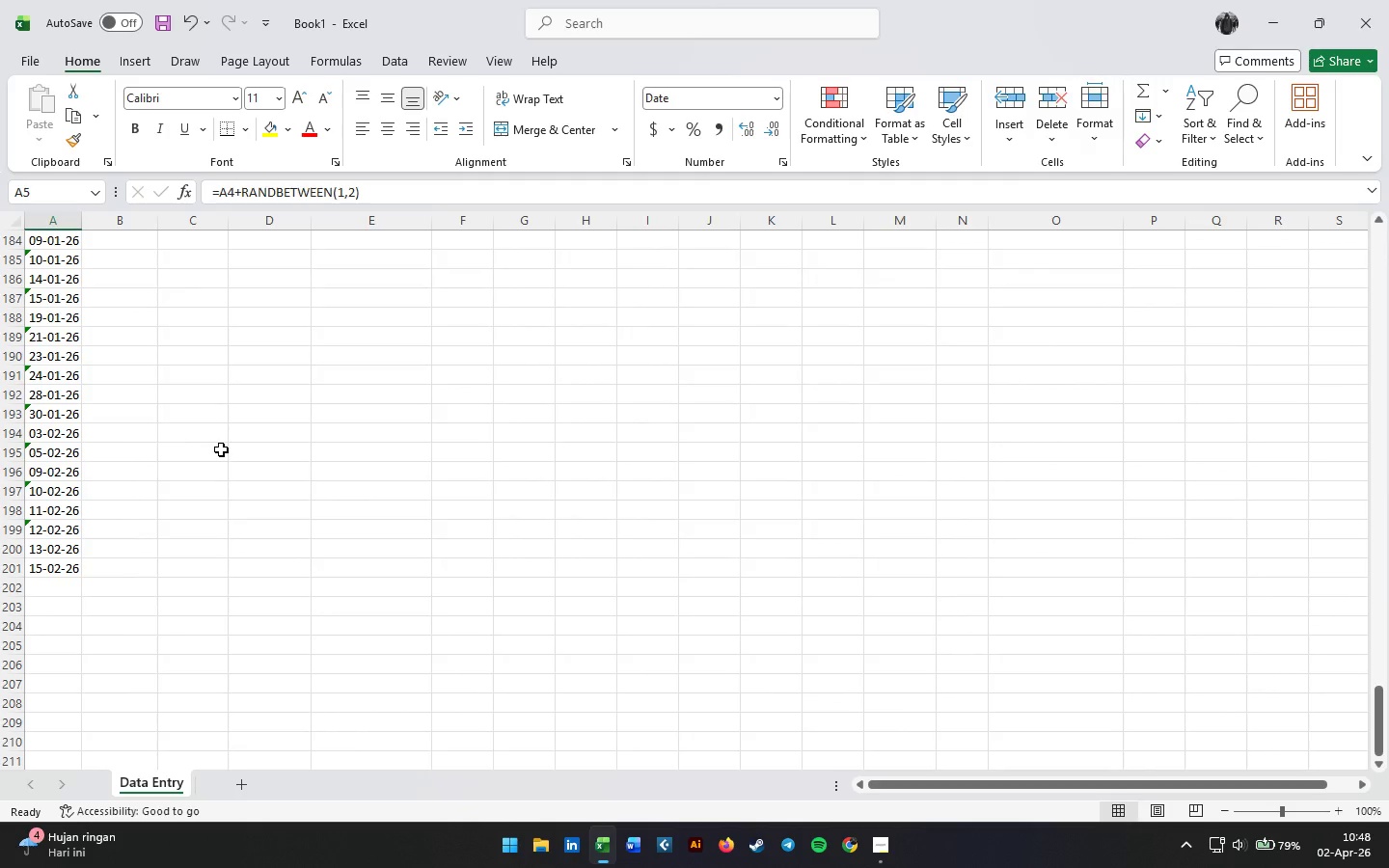 
scroll: coordinate [202, 340], scroll_direction: up, amount: 74.0
 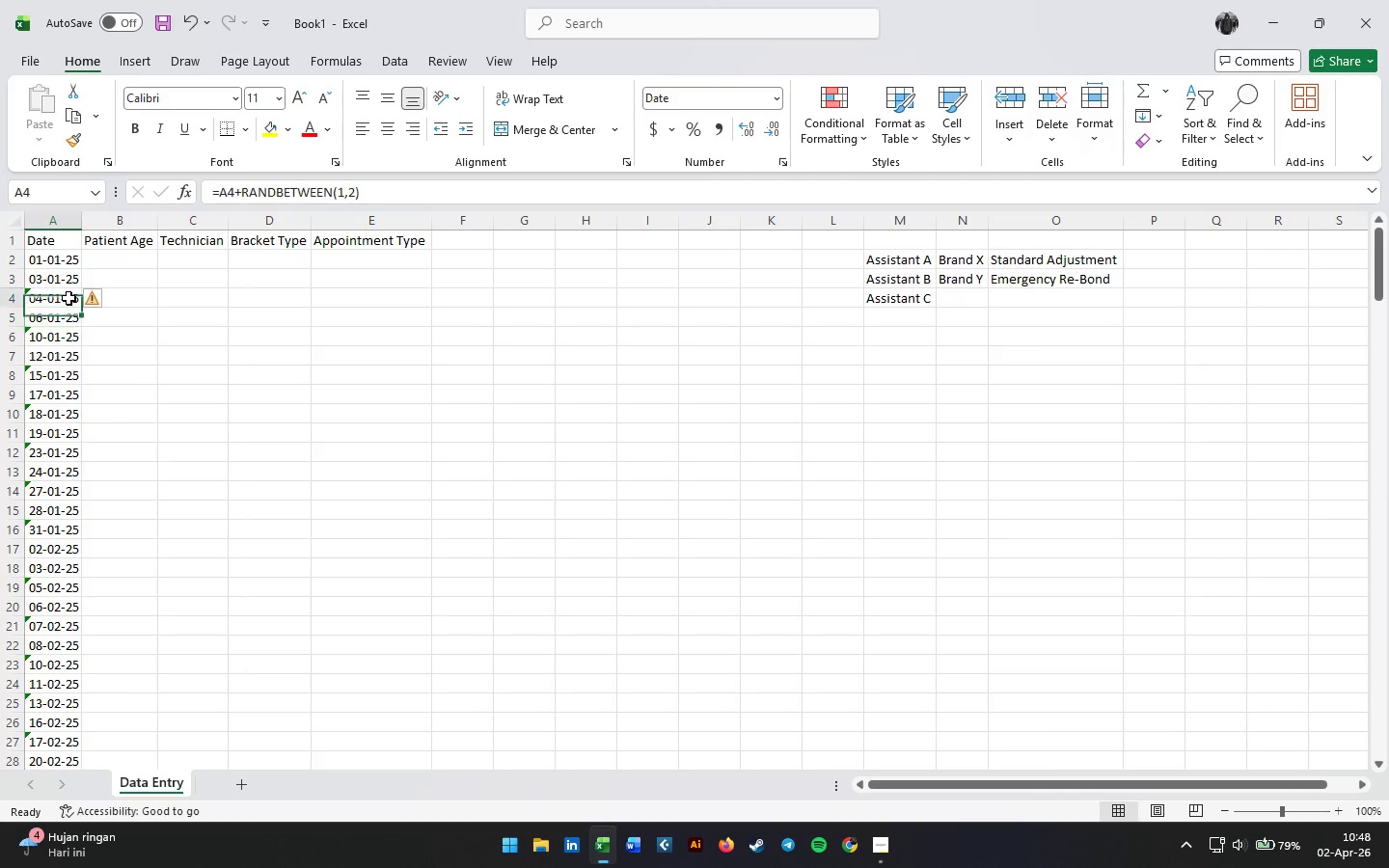 
double_click([68, 298])
 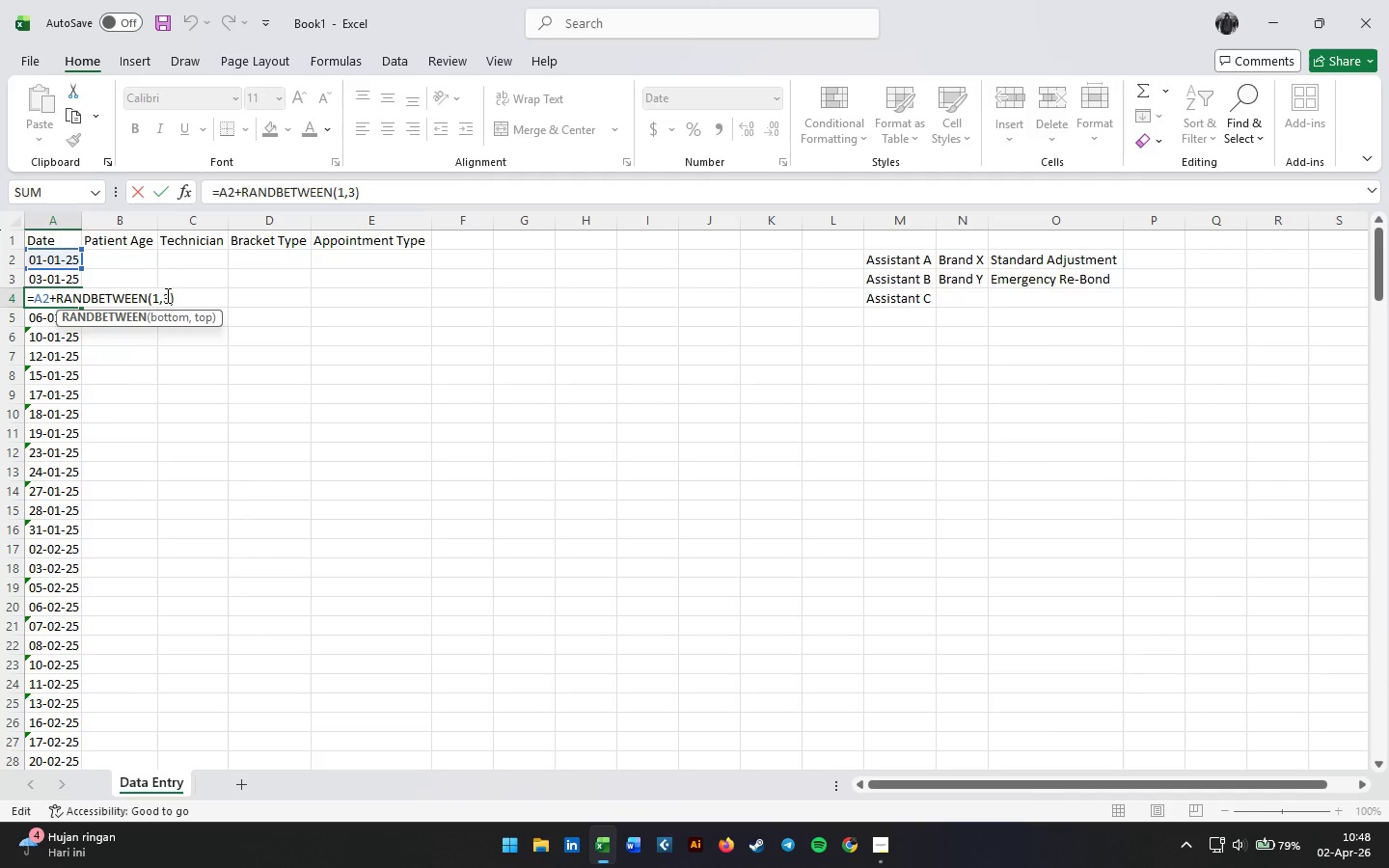 
left_click([166, 295])
 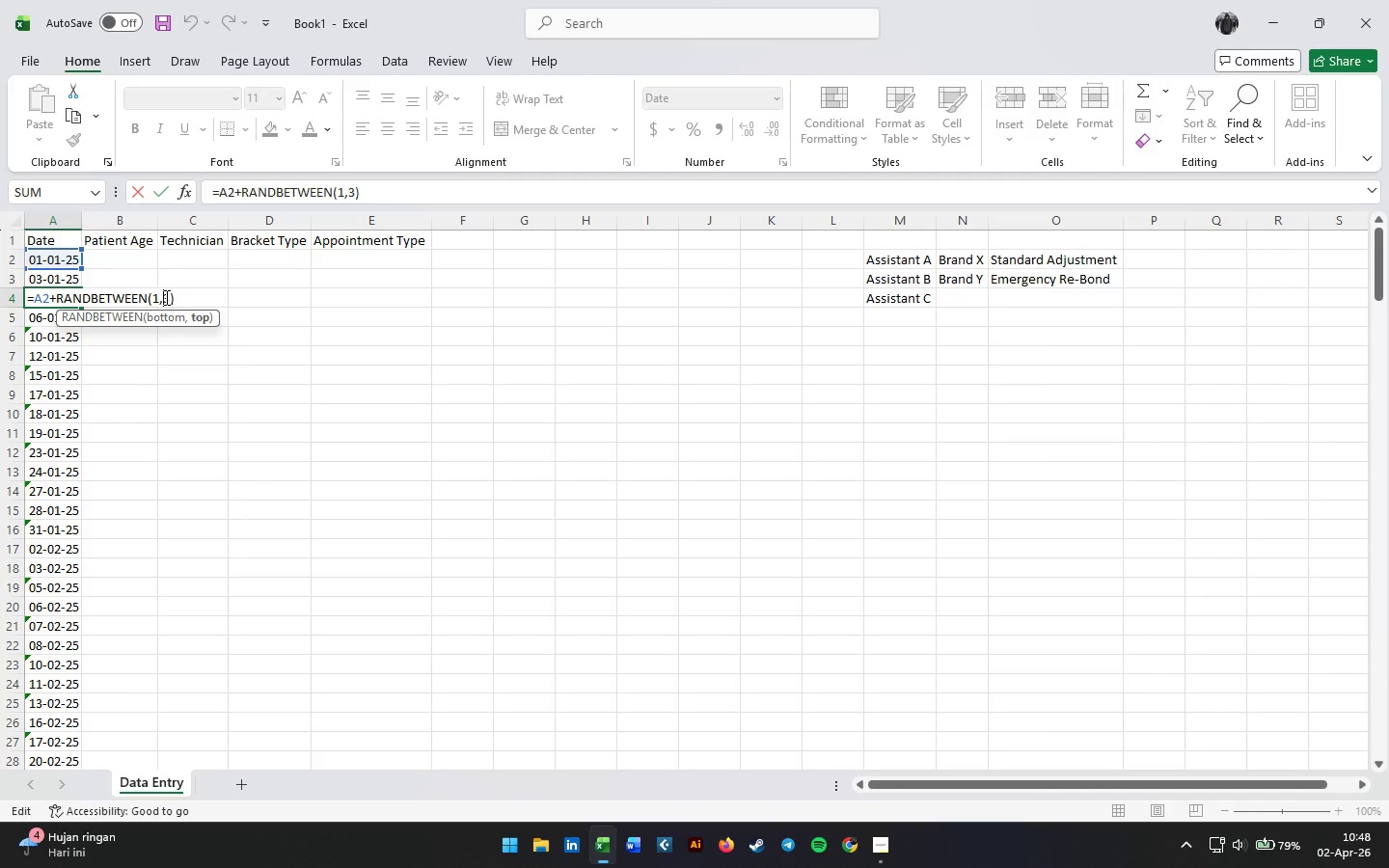 
key(ArrowRight)
 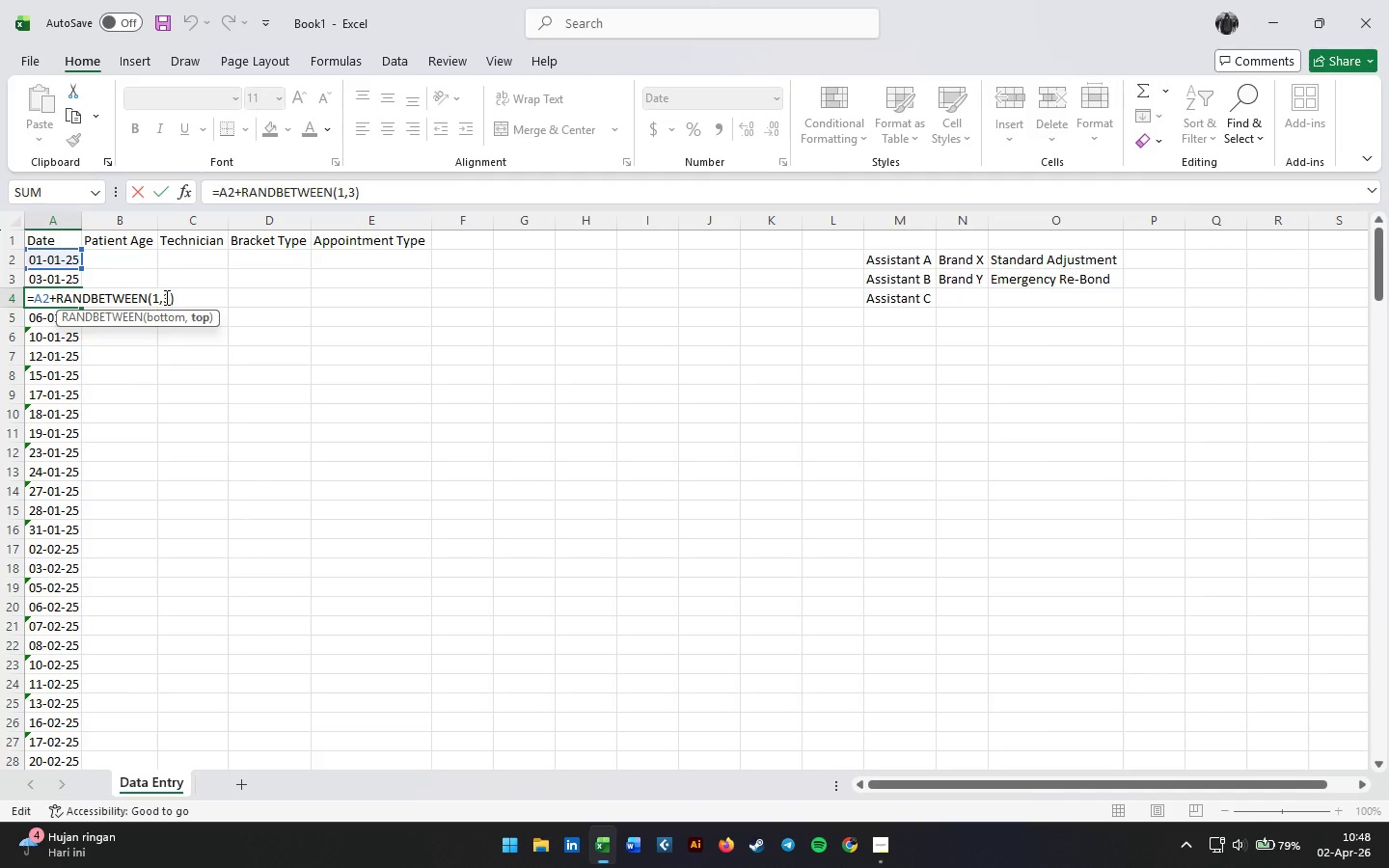 
key(Backspace)
 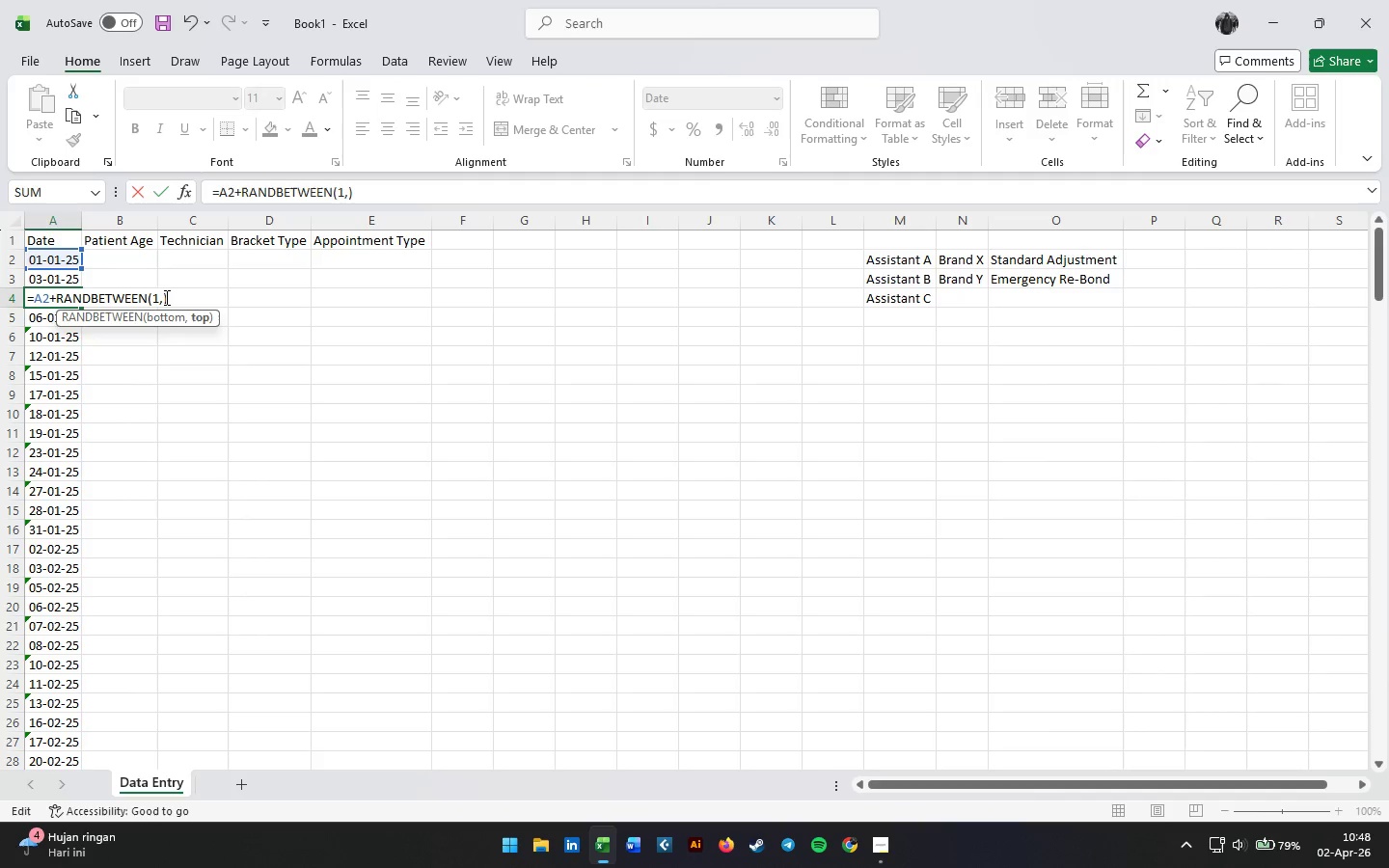 
key(Numpad2)
 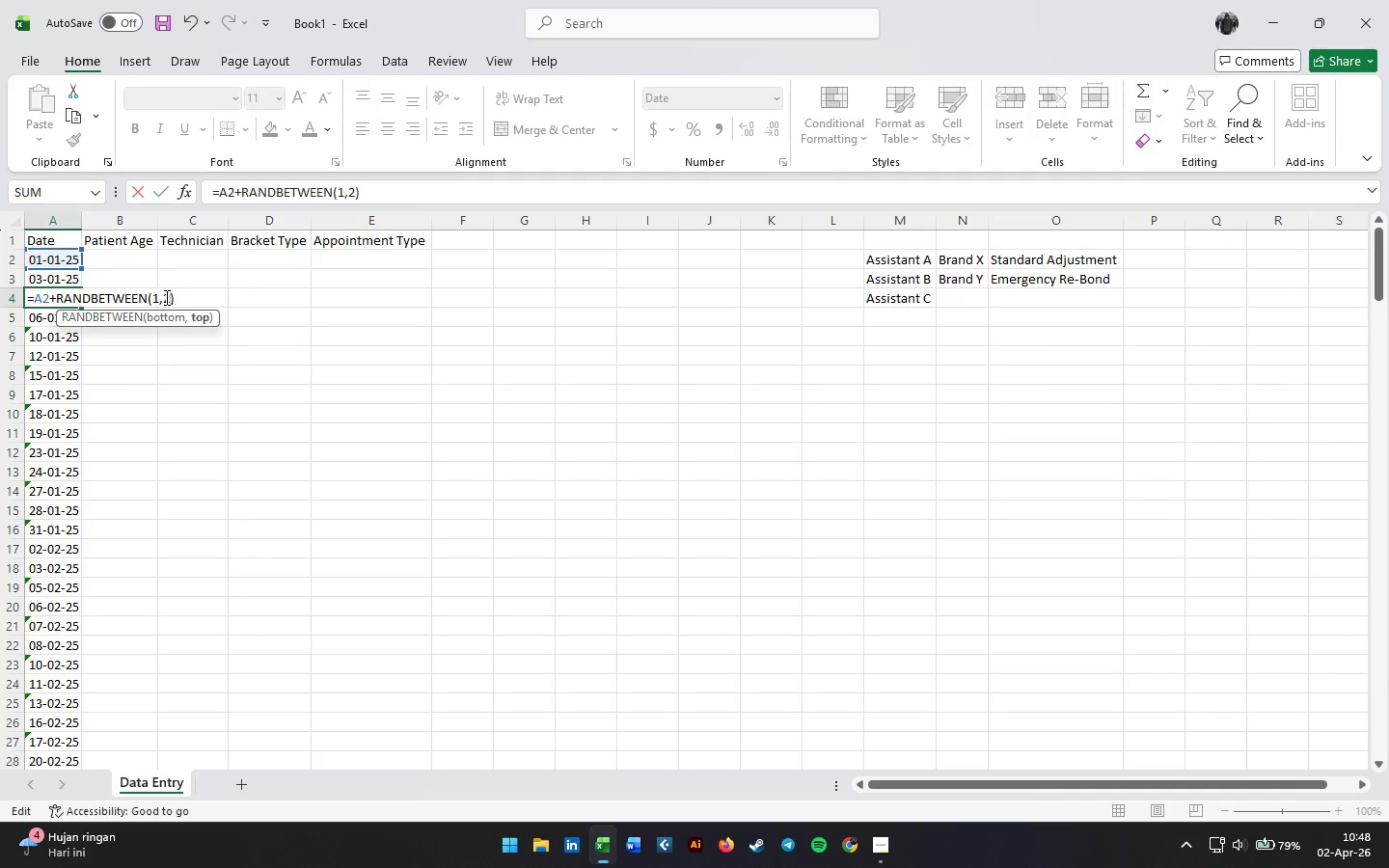 
key(Enter)
 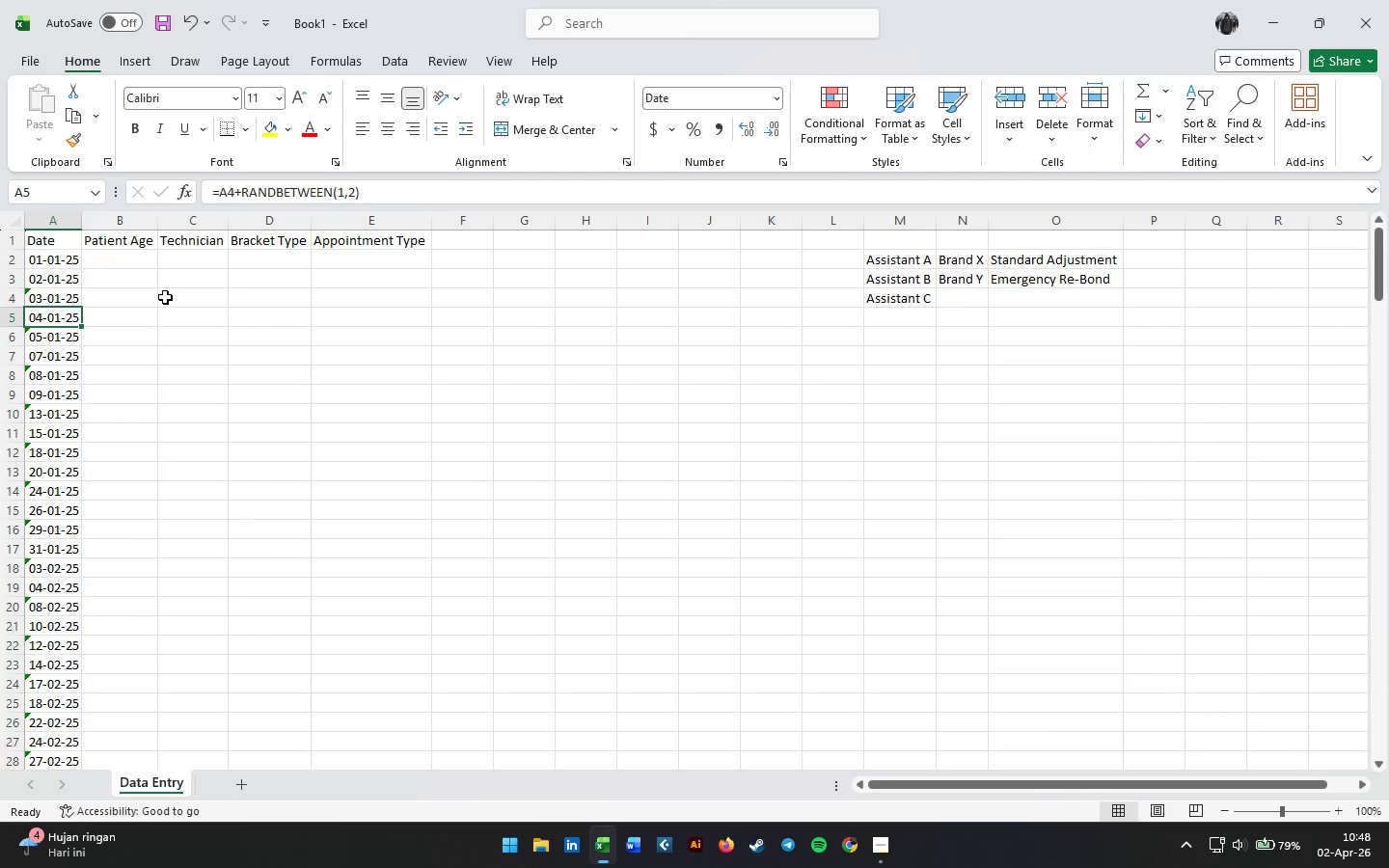 
scroll: coordinate [182, 439], scroll_direction: down, amount: 59.0
 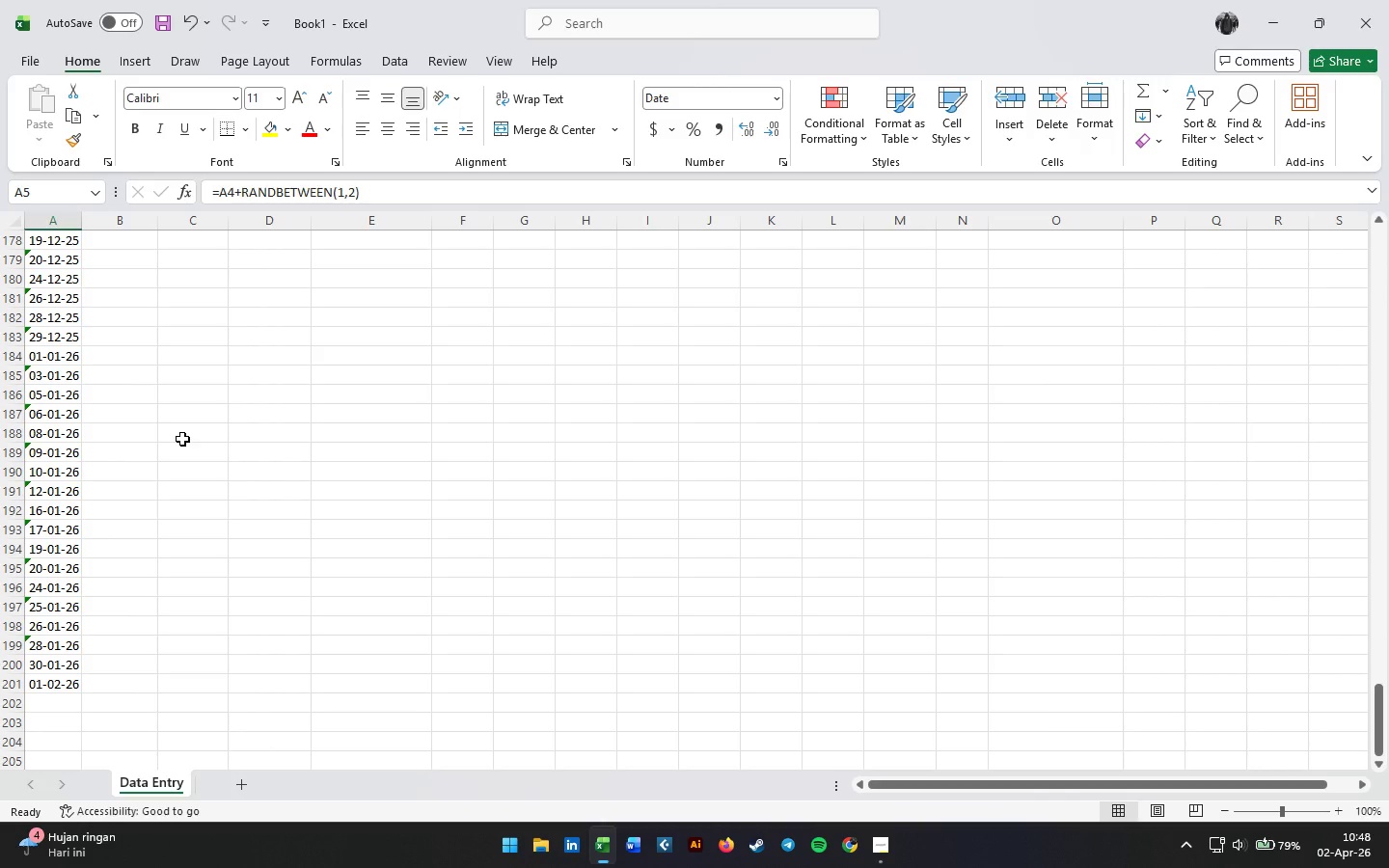 
scroll: coordinate [158, 332], scroll_direction: up, amount: 66.0
 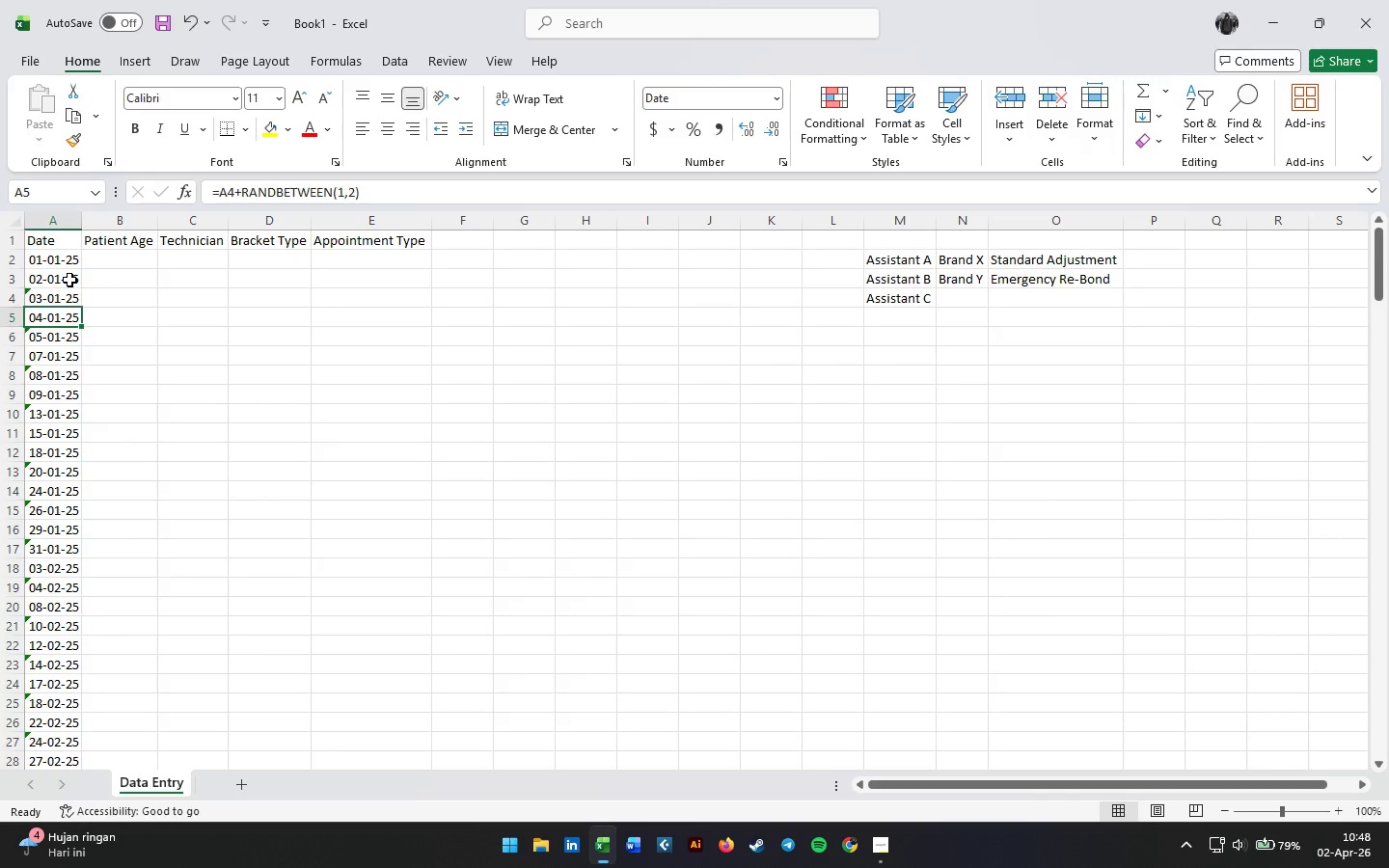 
double_click([69, 280])
 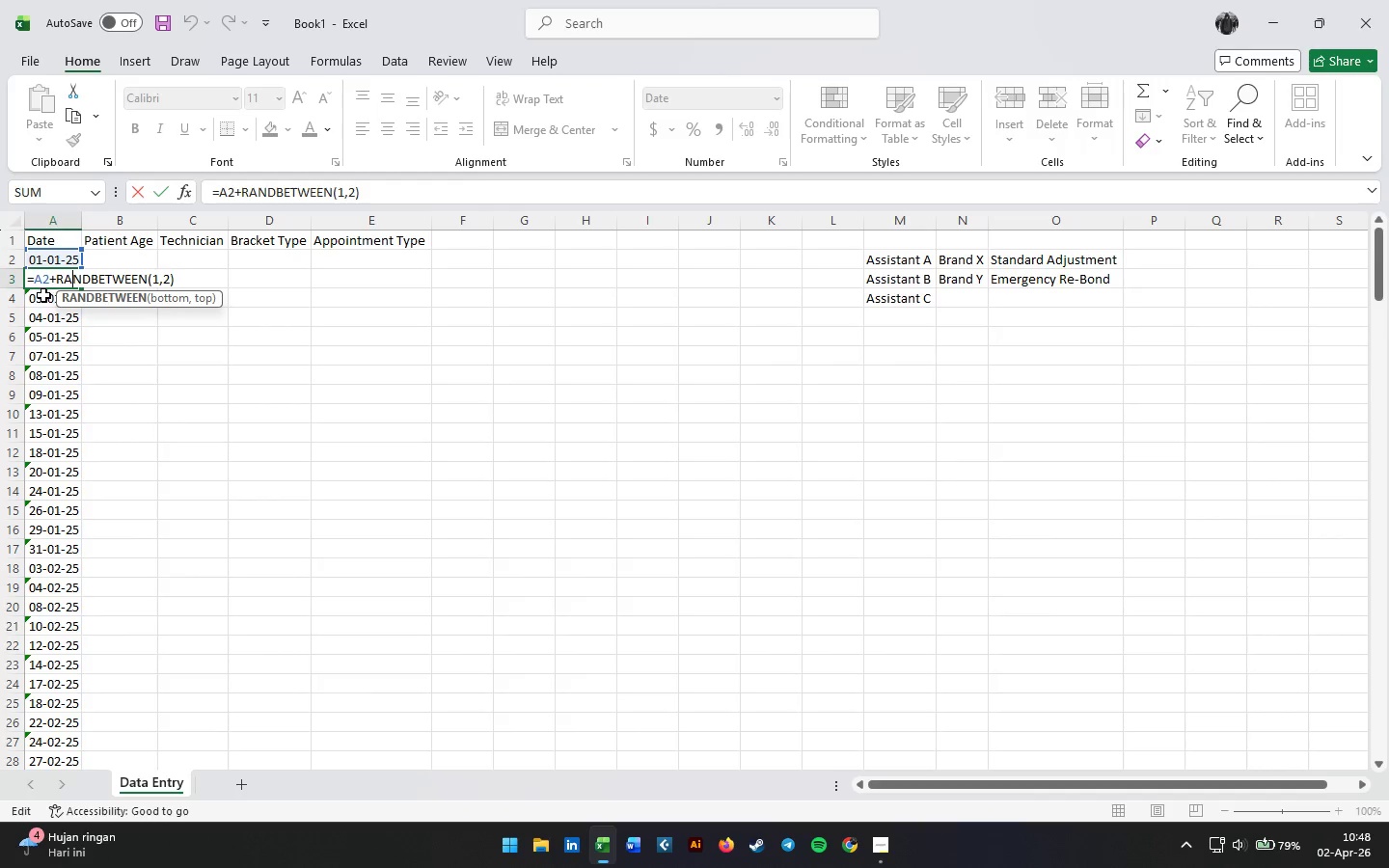 
key(Escape)
 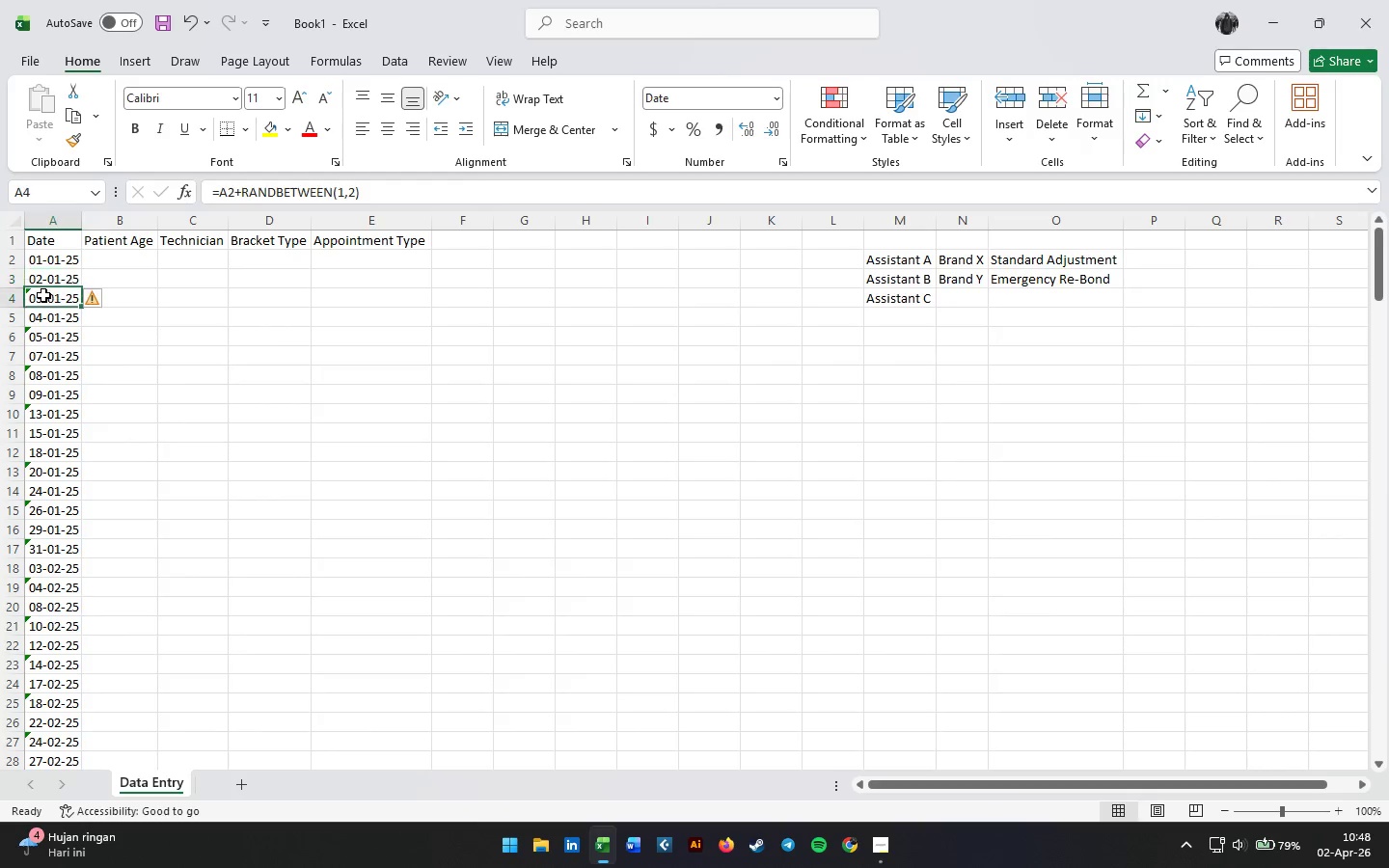 
double_click([43, 295])
 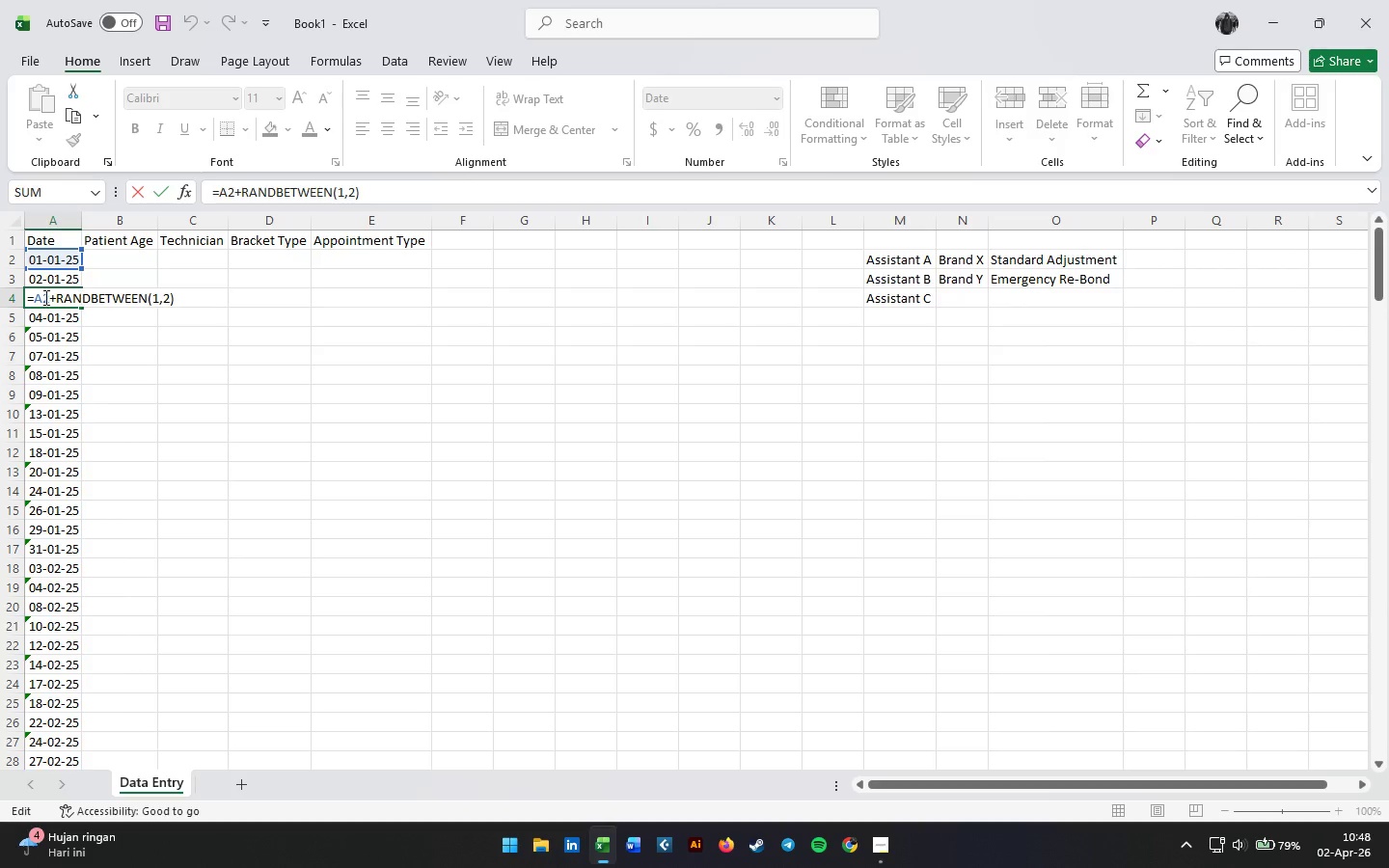 
left_click_drag(start_coordinate=[49, 295], to_coordinate=[42, 295])
 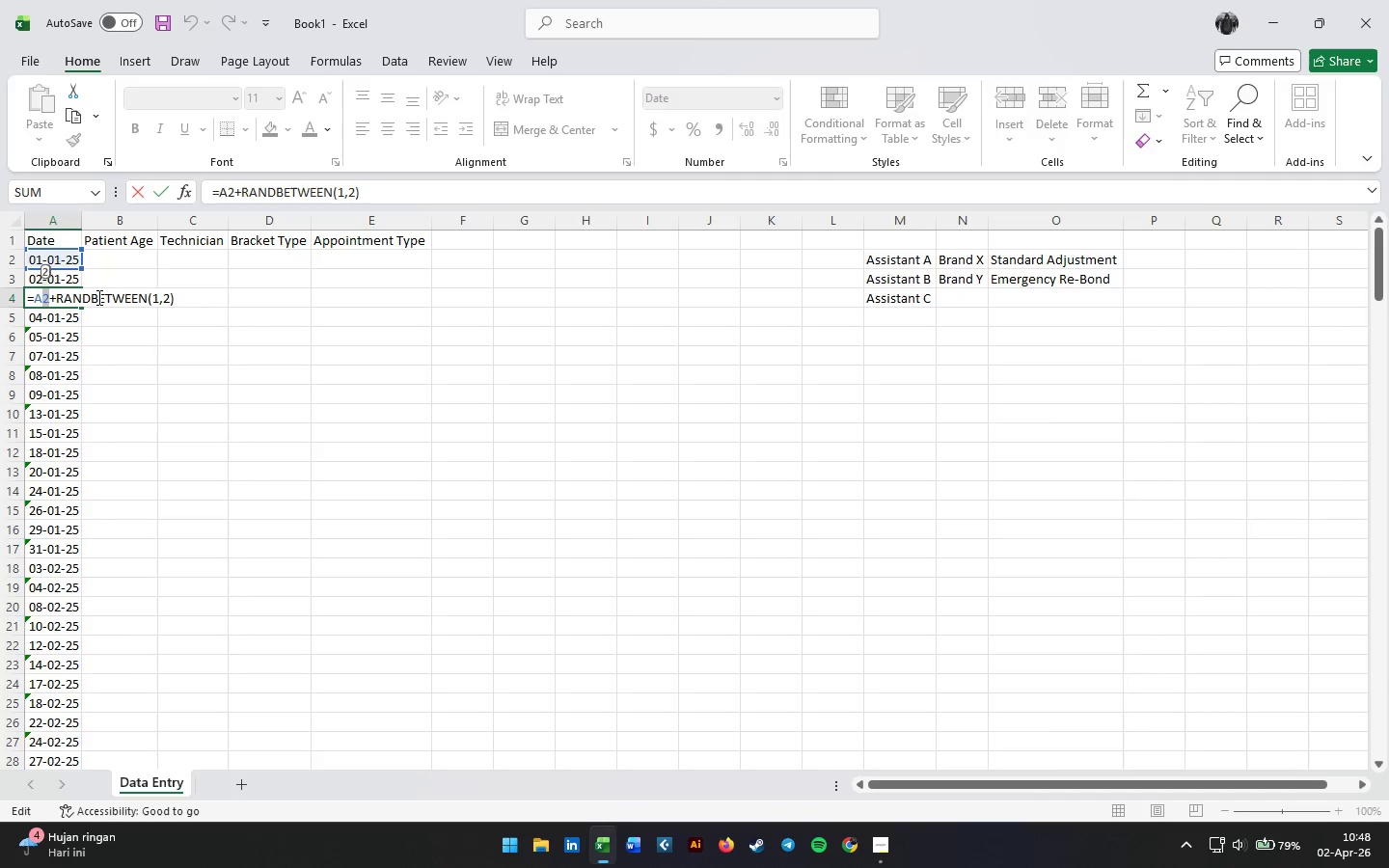 
key(Numpad3)
 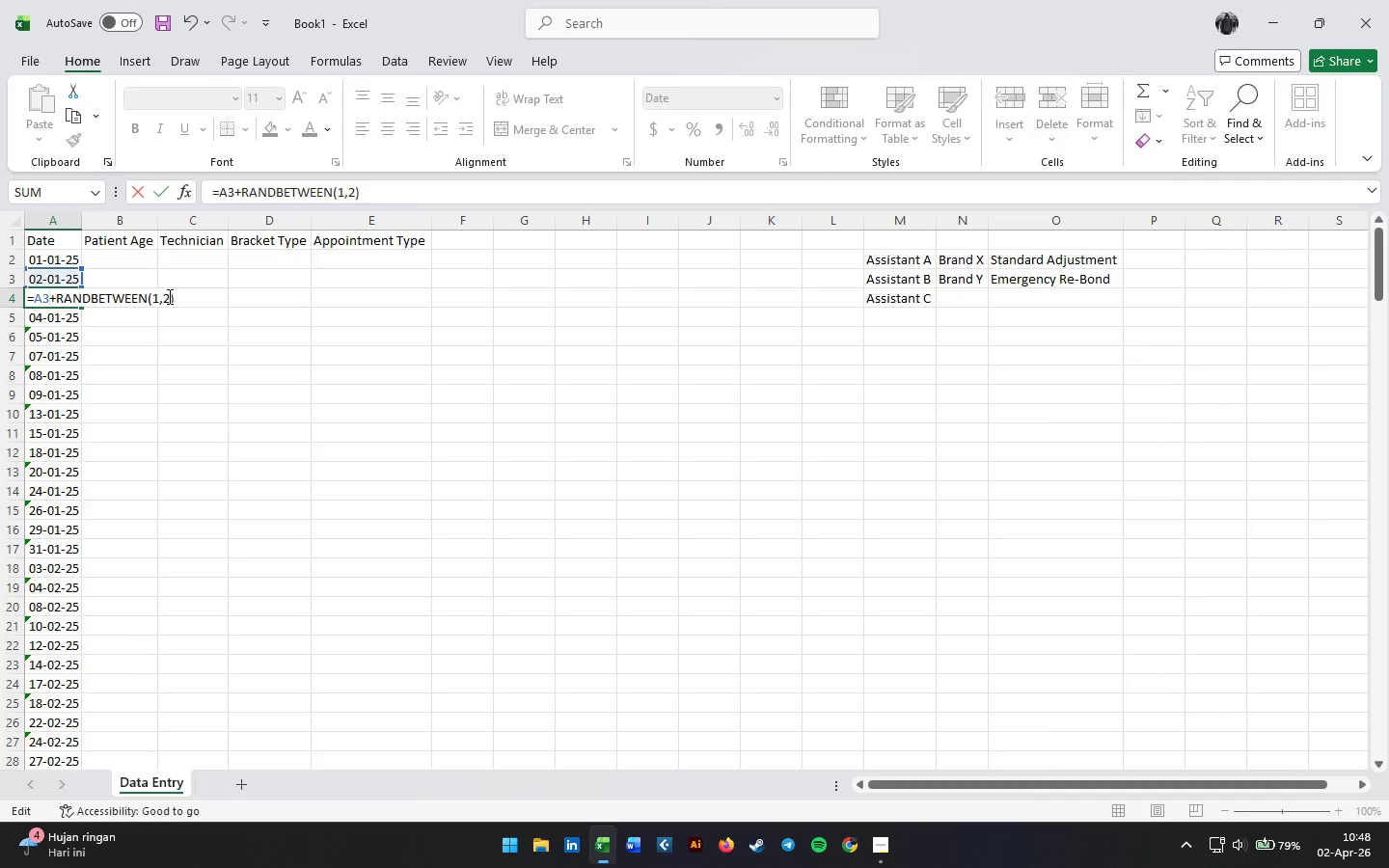 
key(Enter)
 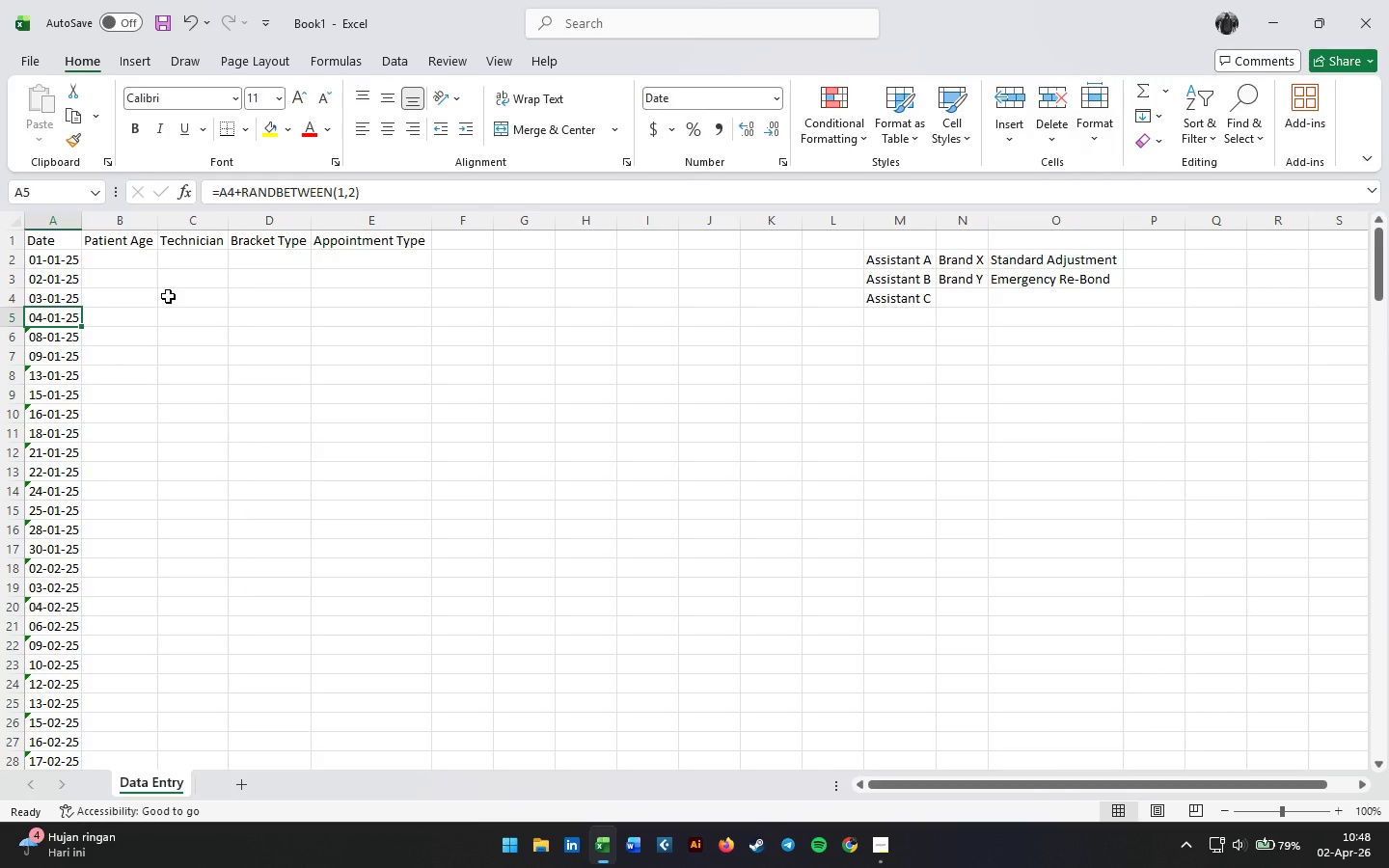 
scroll: coordinate [173, 406], scroll_direction: down, amount: 56.0
 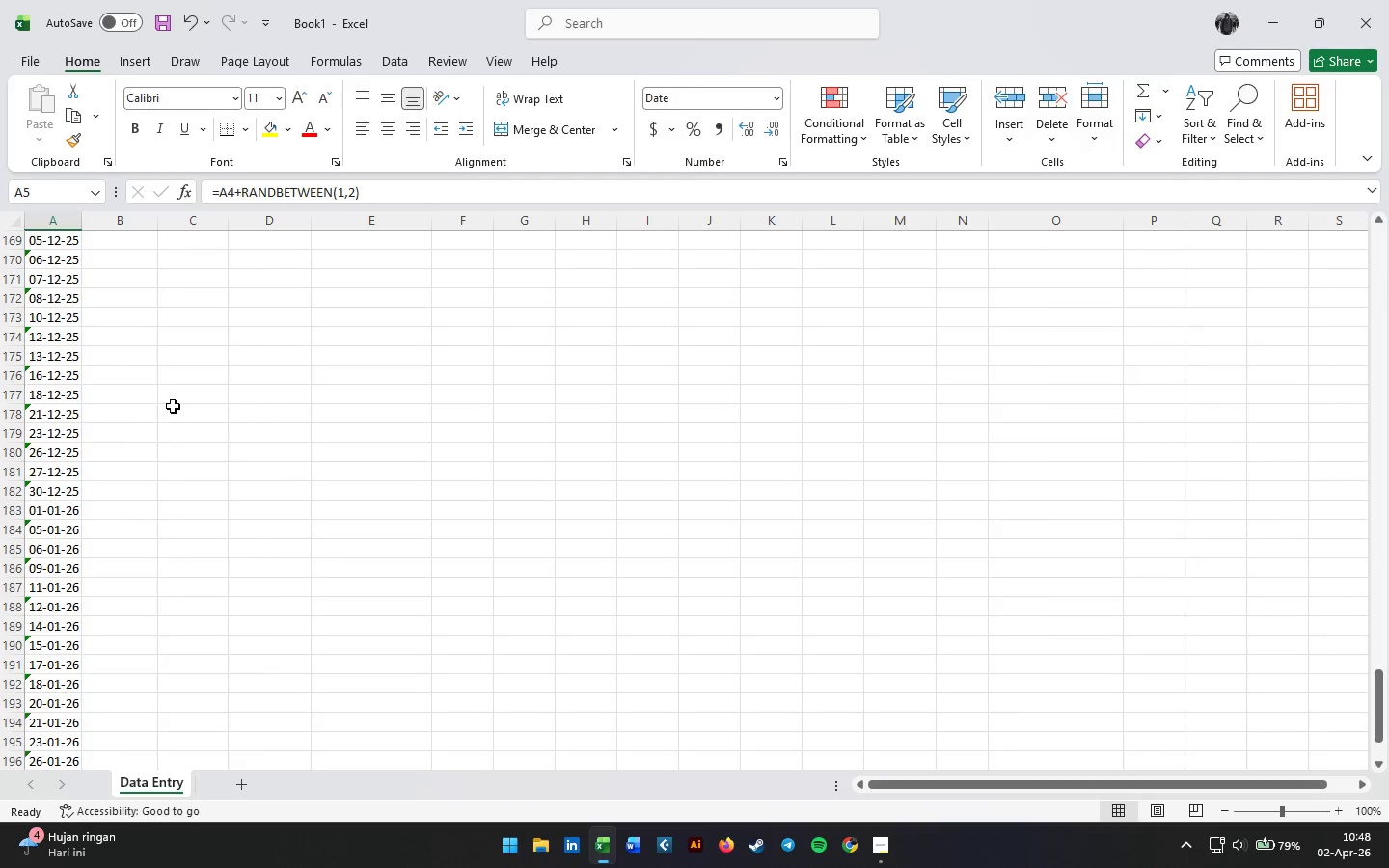 
scroll: coordinate [108, 299], scroll_direction: up, amount: 62.0
 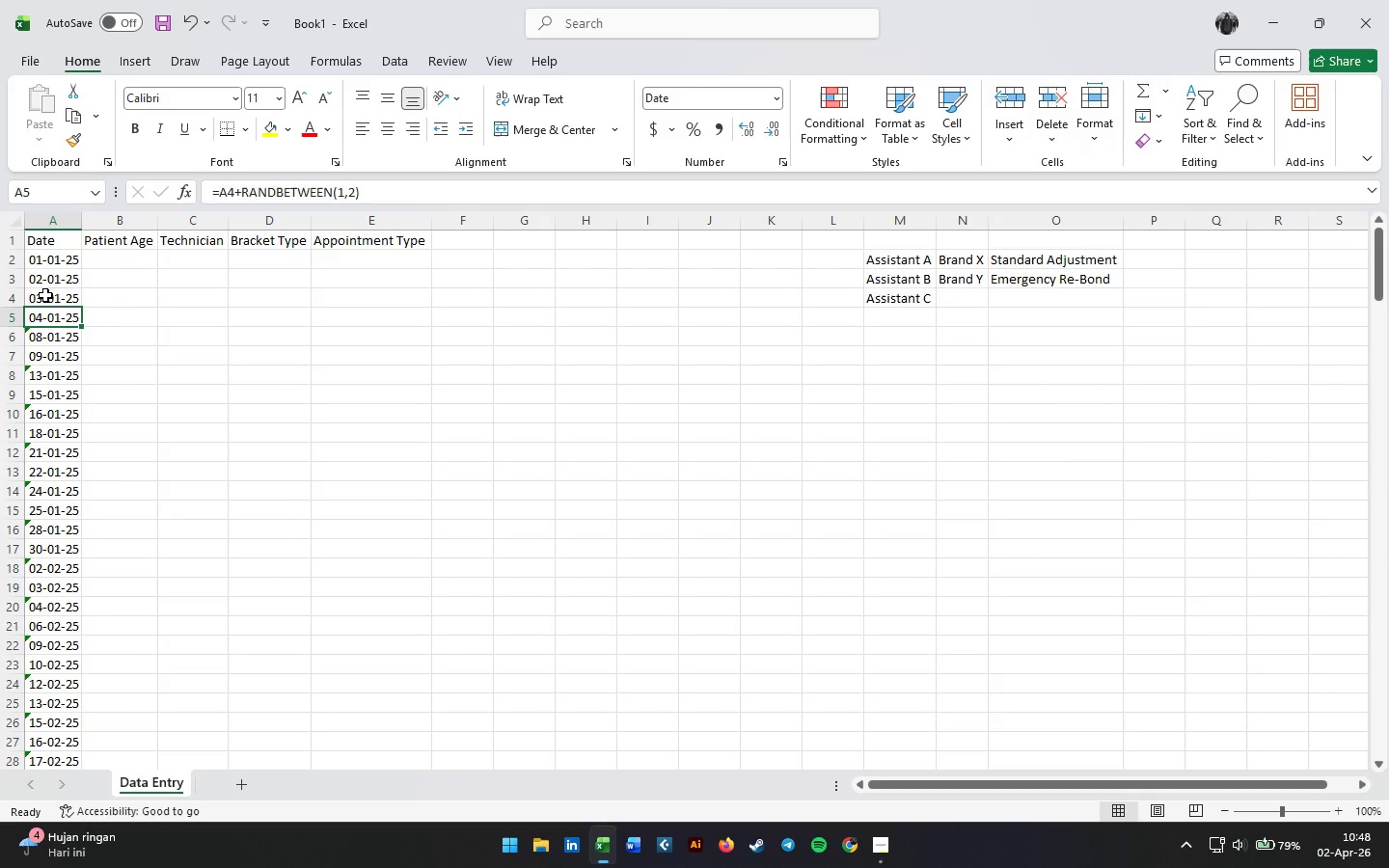 
double_click([45, 295])
 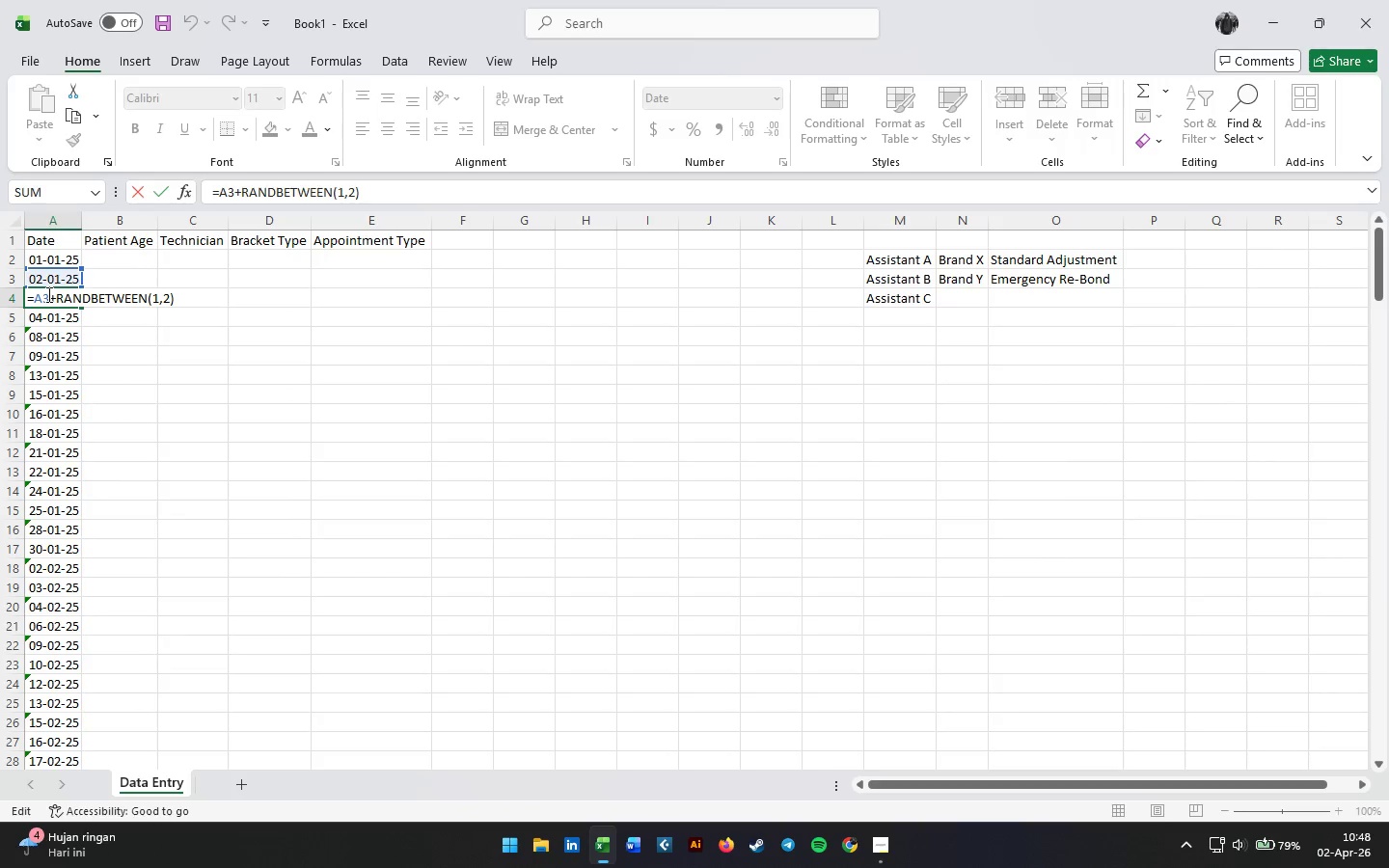 
left_click_drag(start_coordinate=[47, 294], to_coordinate=[42, 294])
 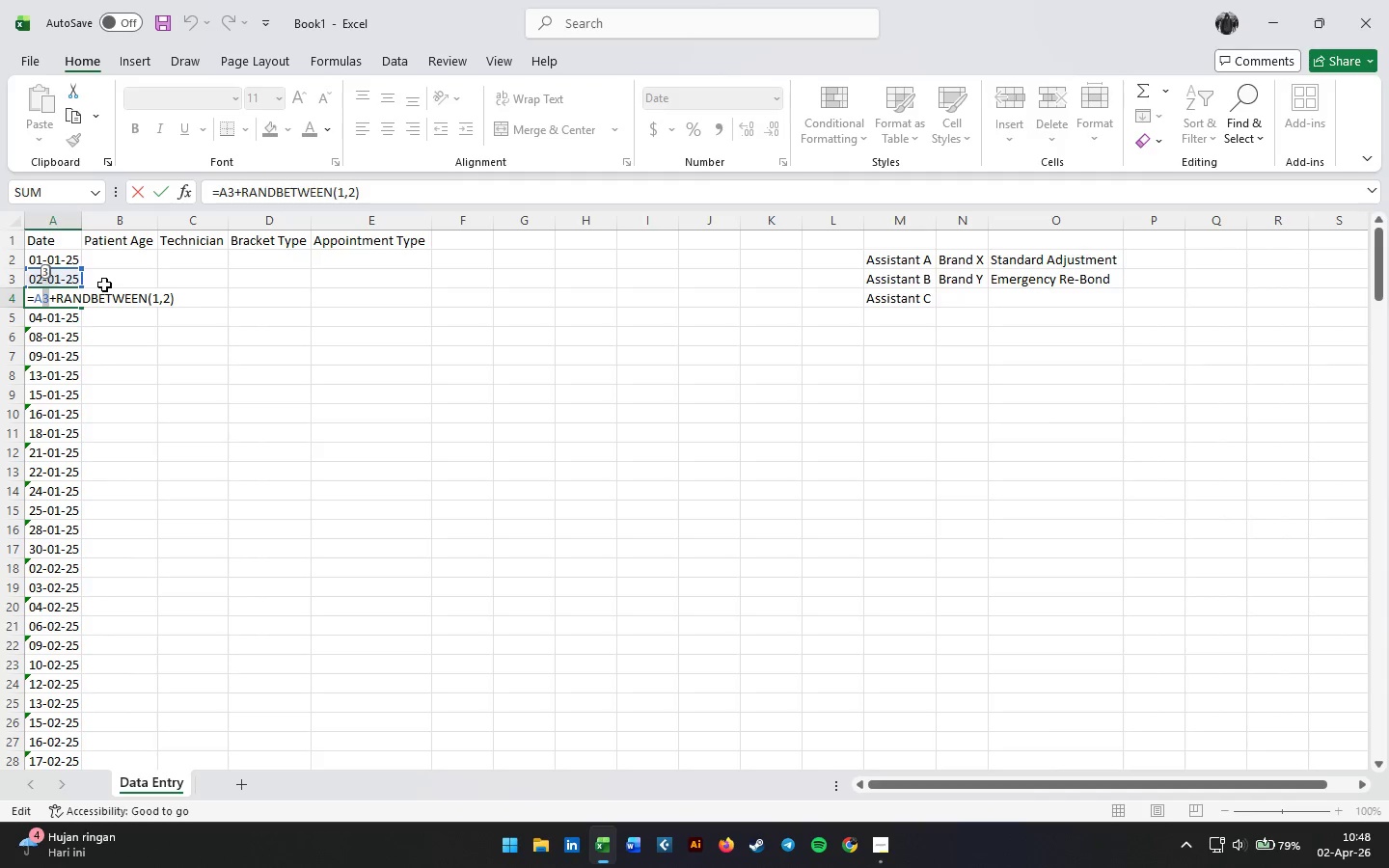 
key(Numpad1)
 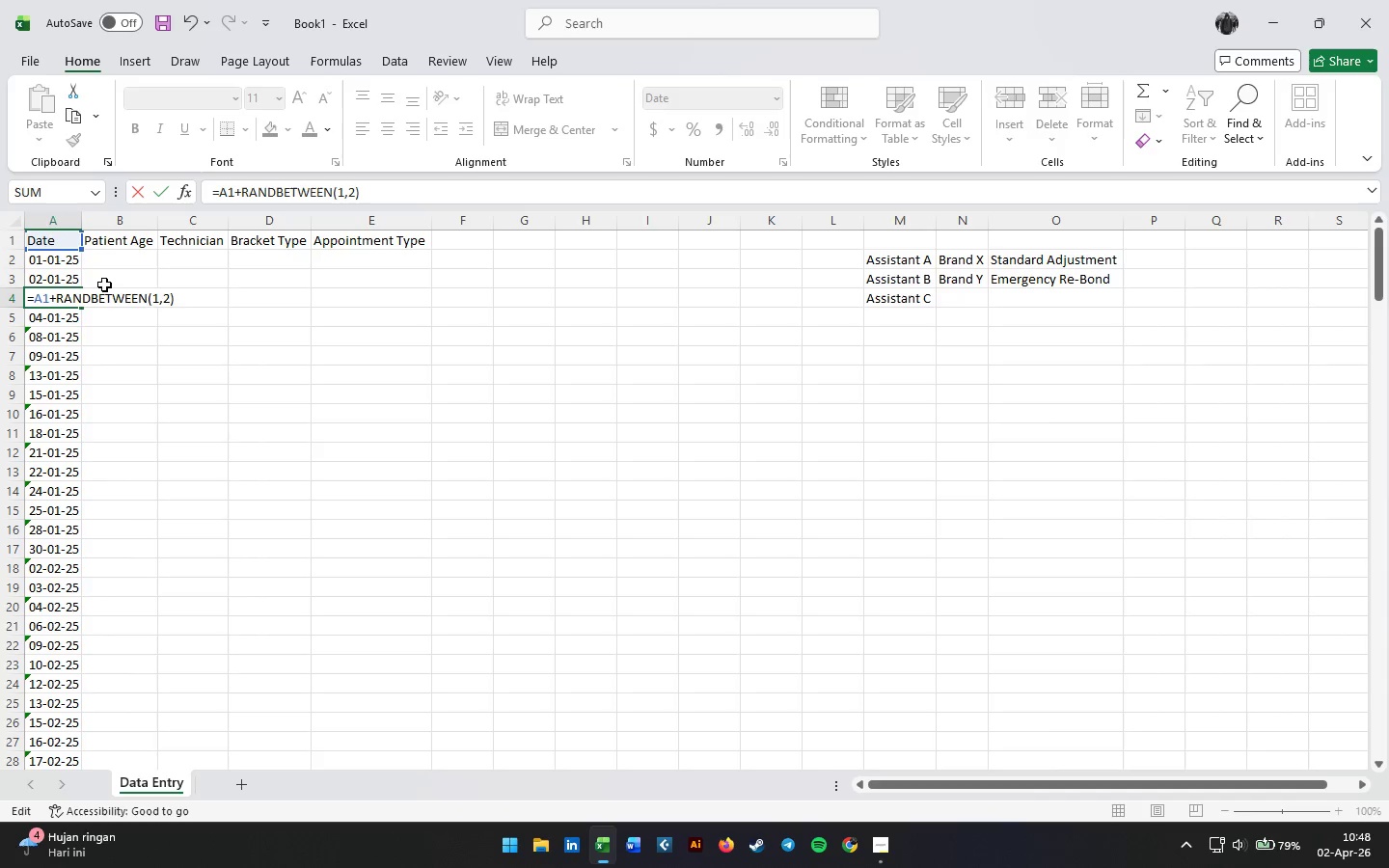 
key(Backspace)
 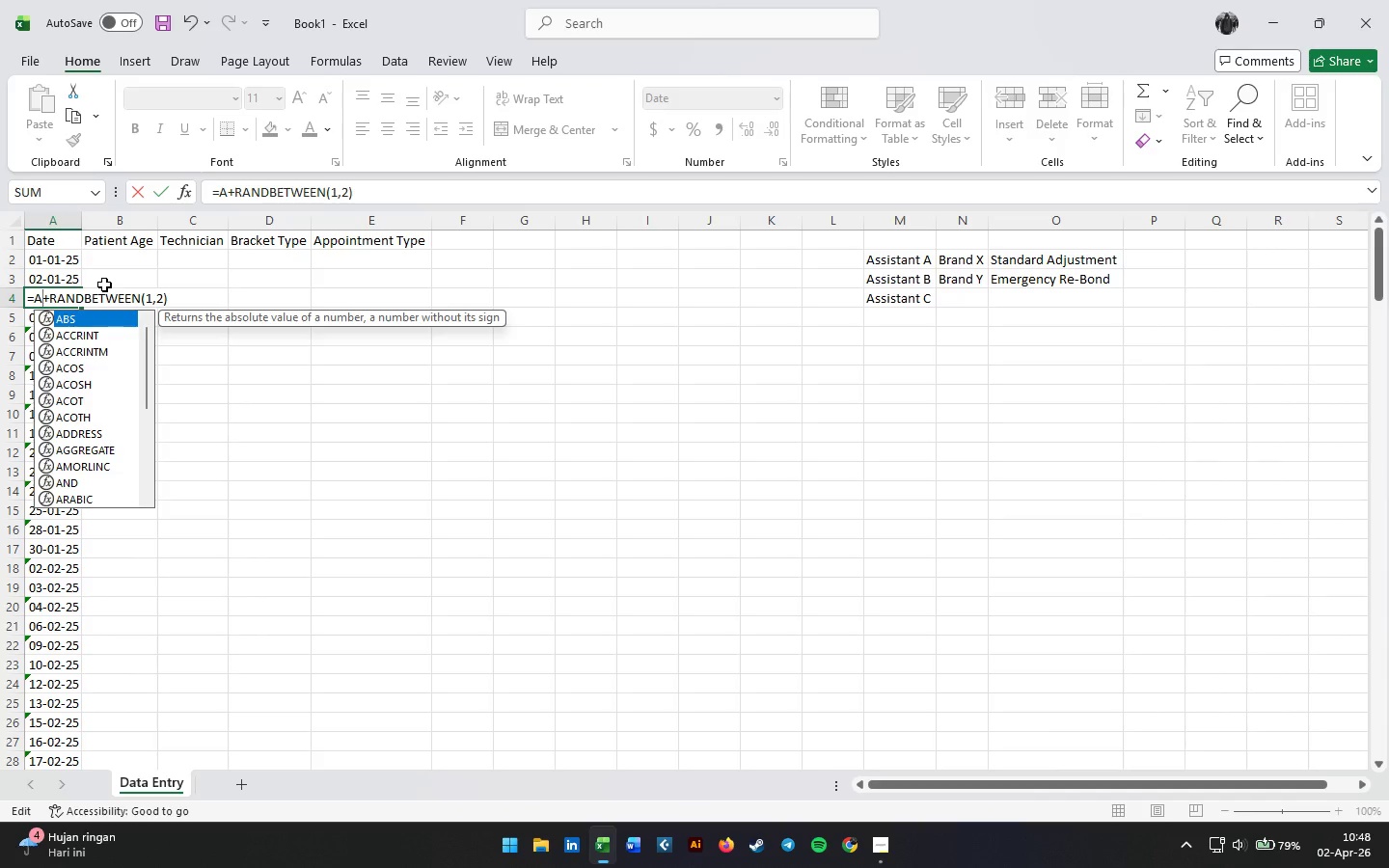 
key(Numpad2)
 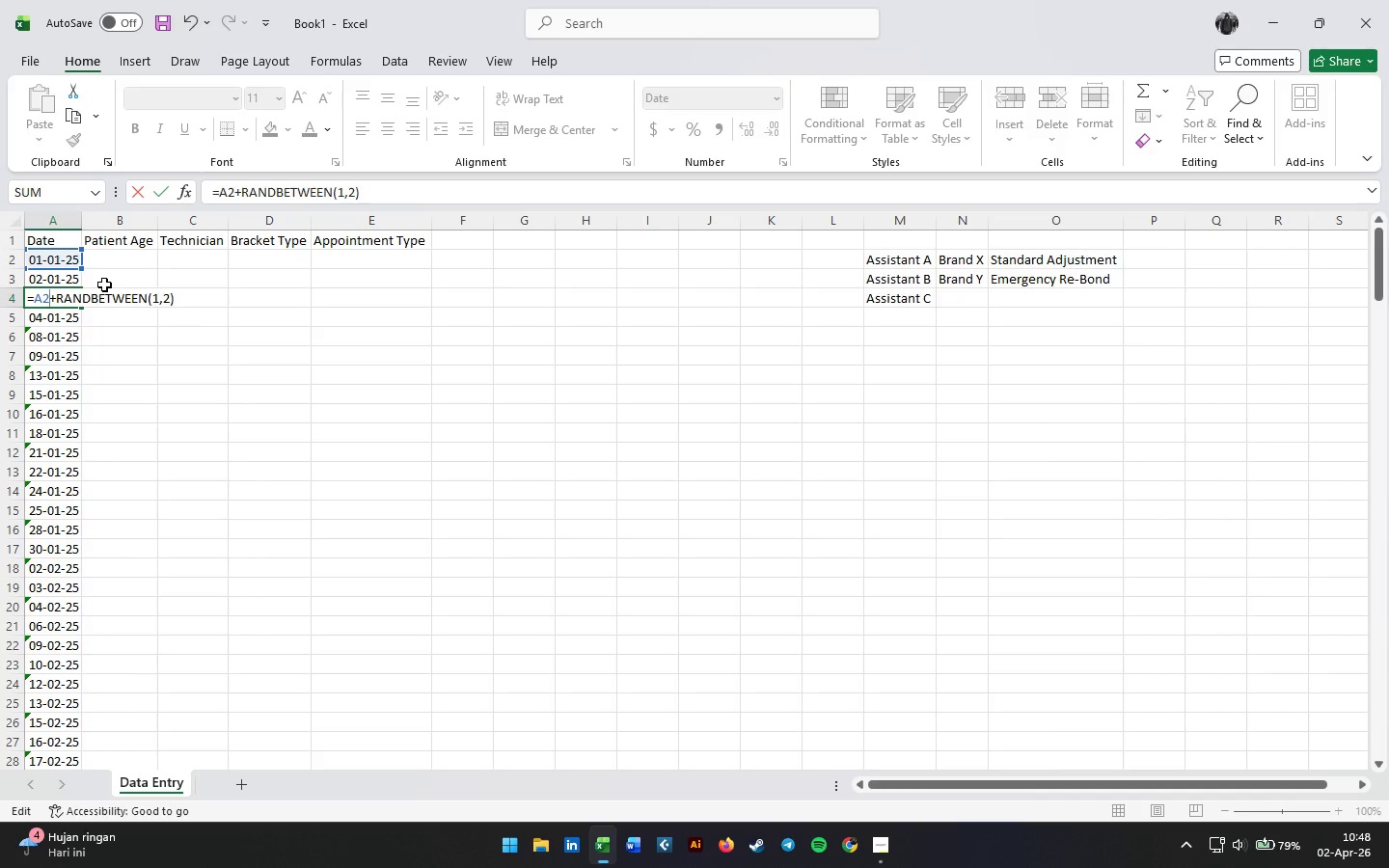 
key(ArrowRight)
 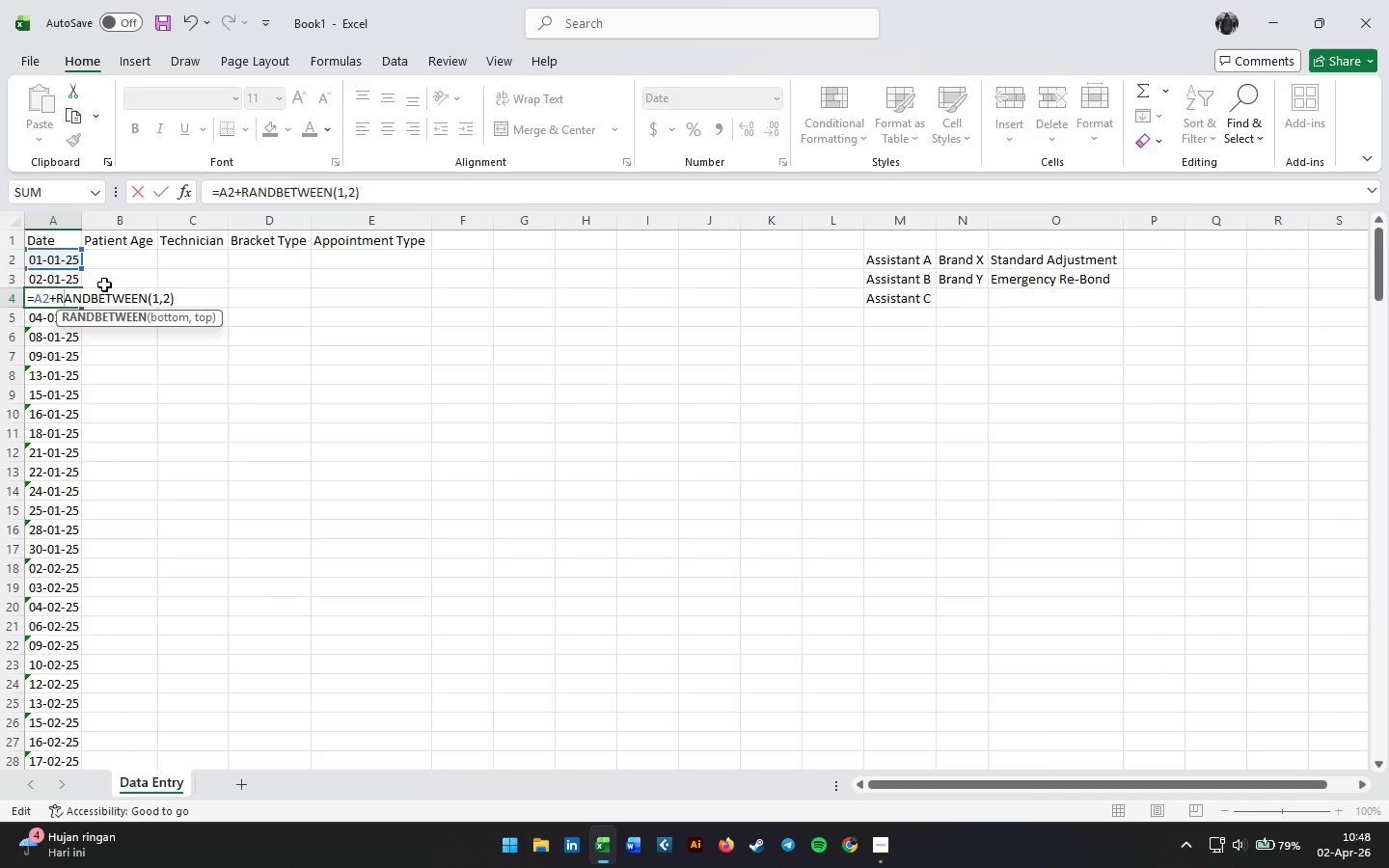 
key(ArrowRight)
 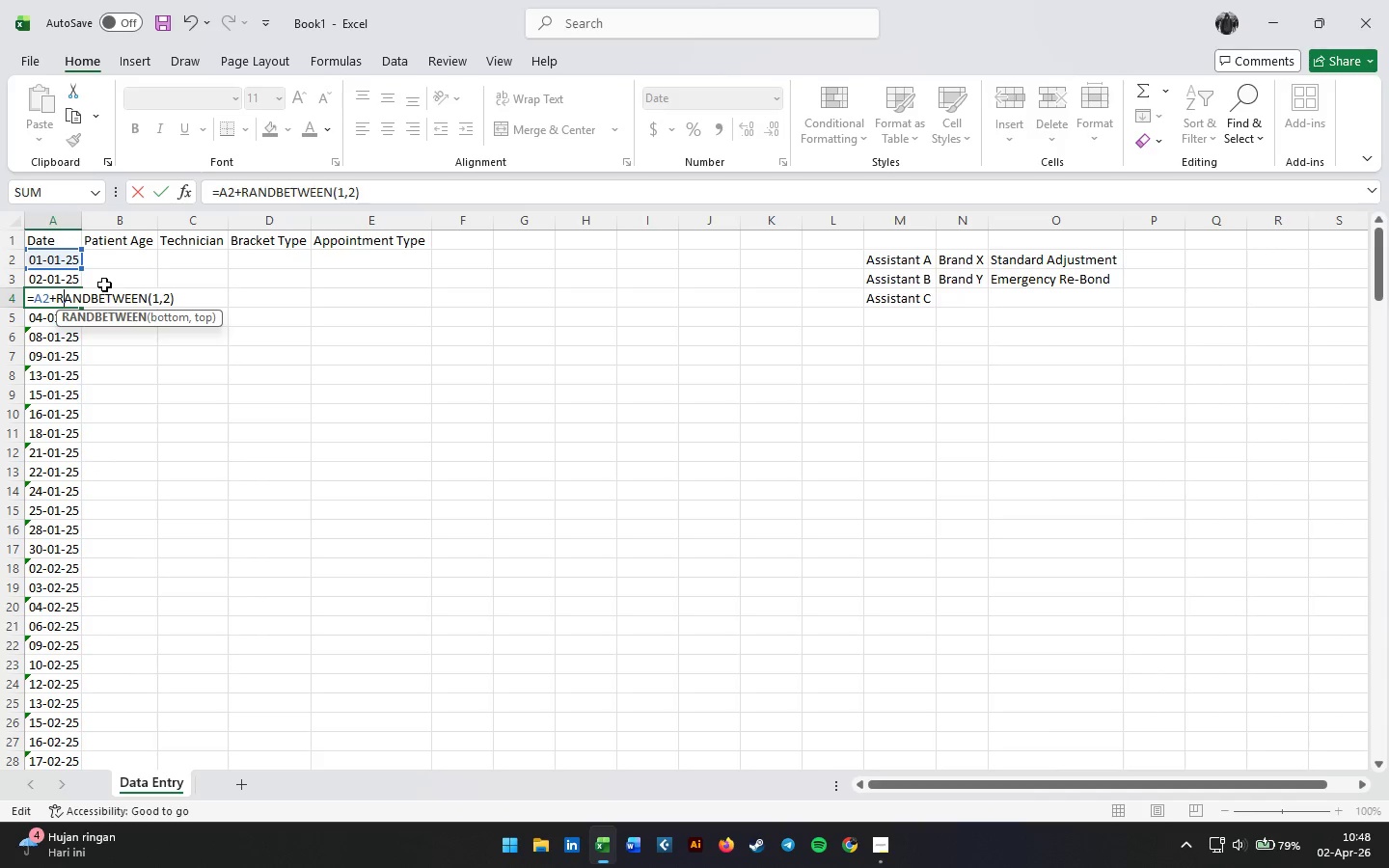 
key(ArrowRight)
 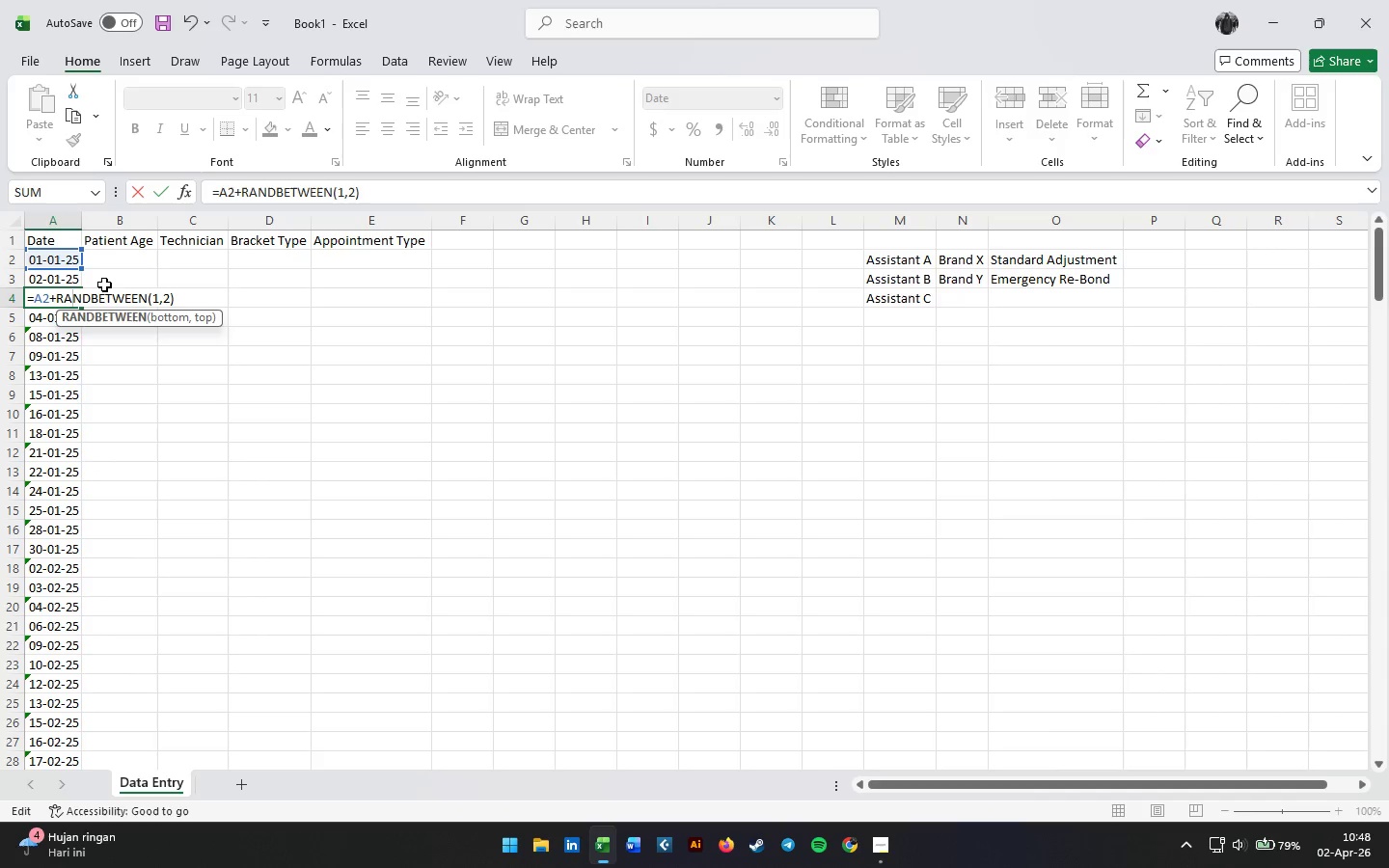 
key(ArrowRight)
 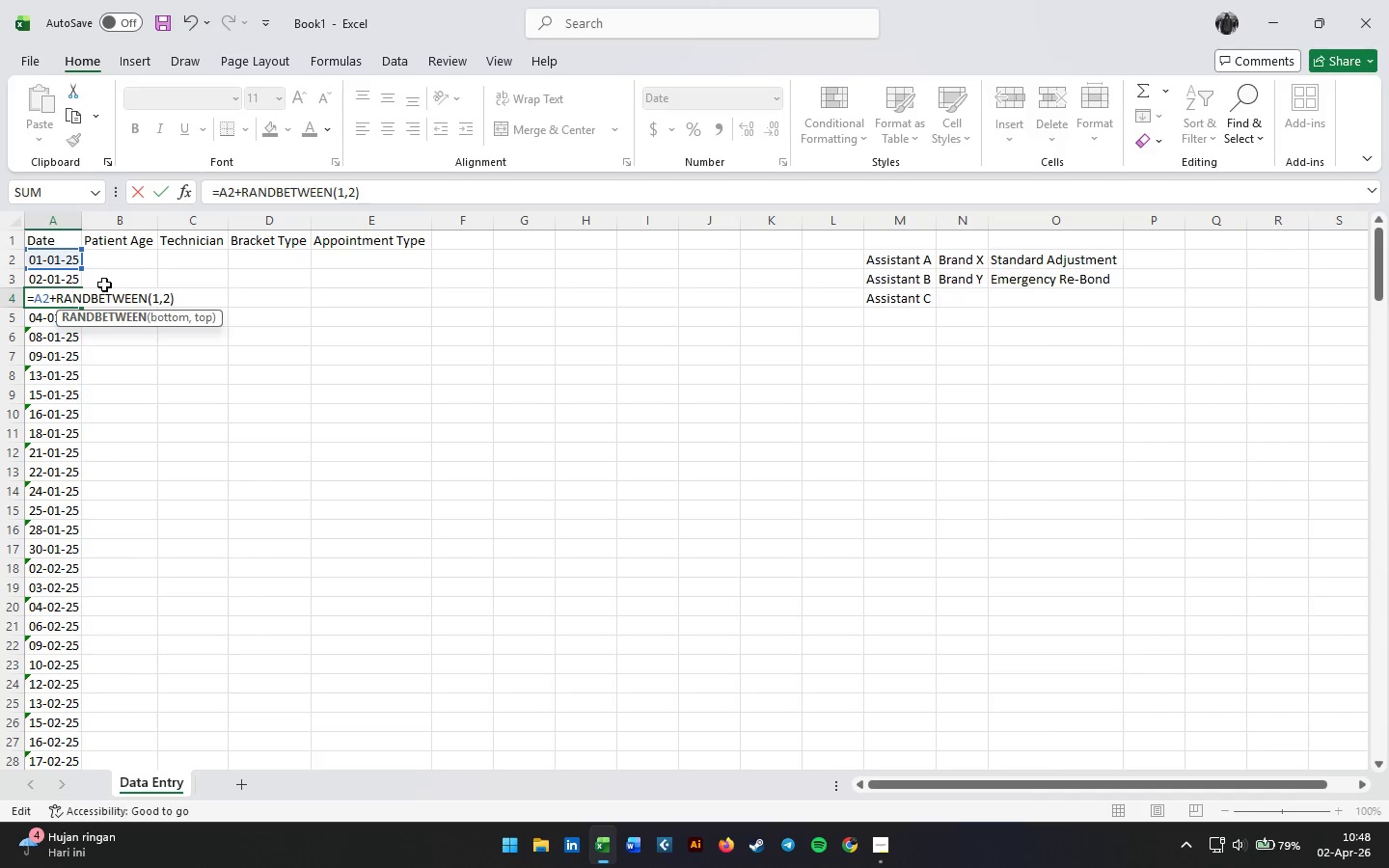 
key(ArrowRight)
 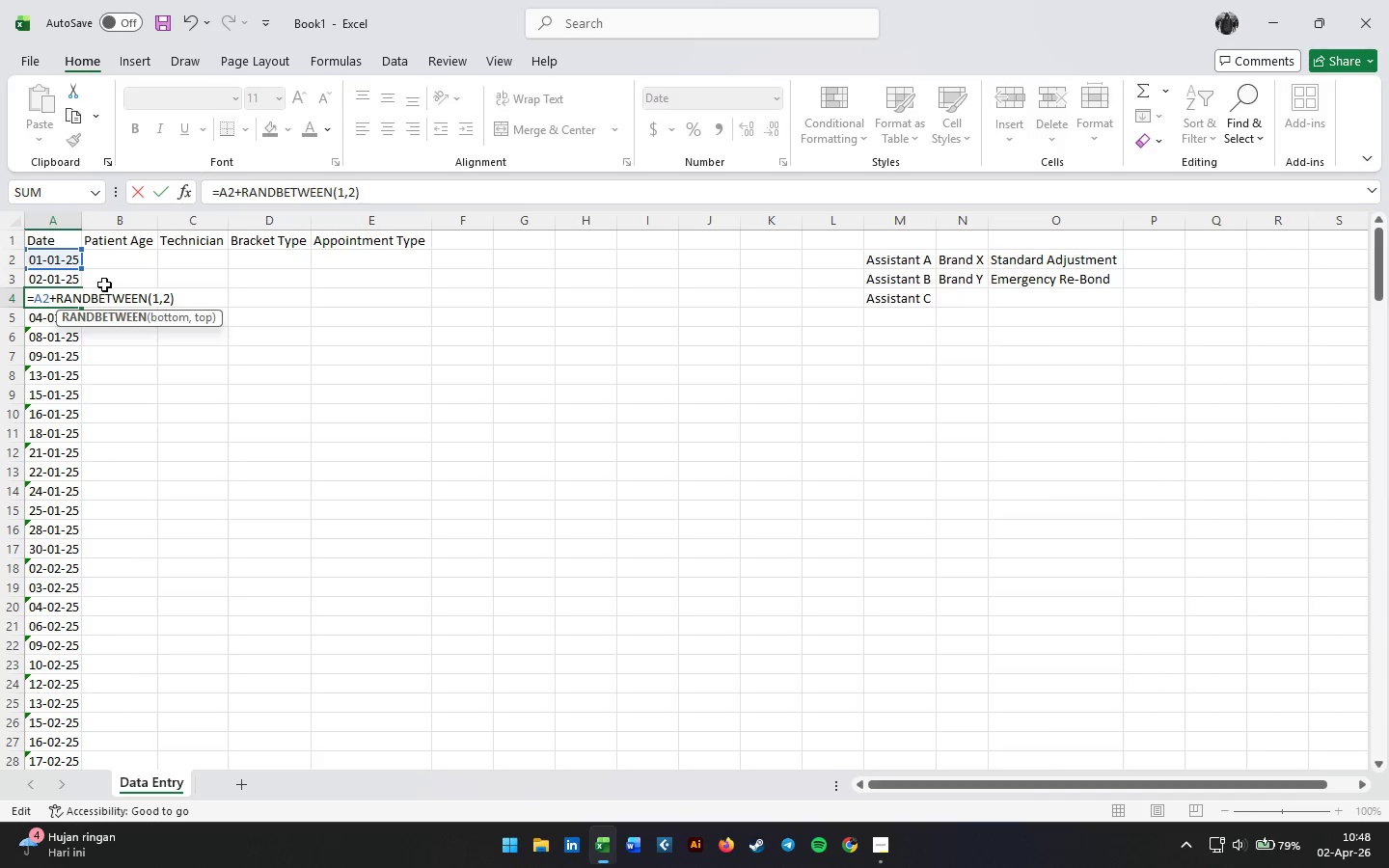 
key(ArrowRight)
 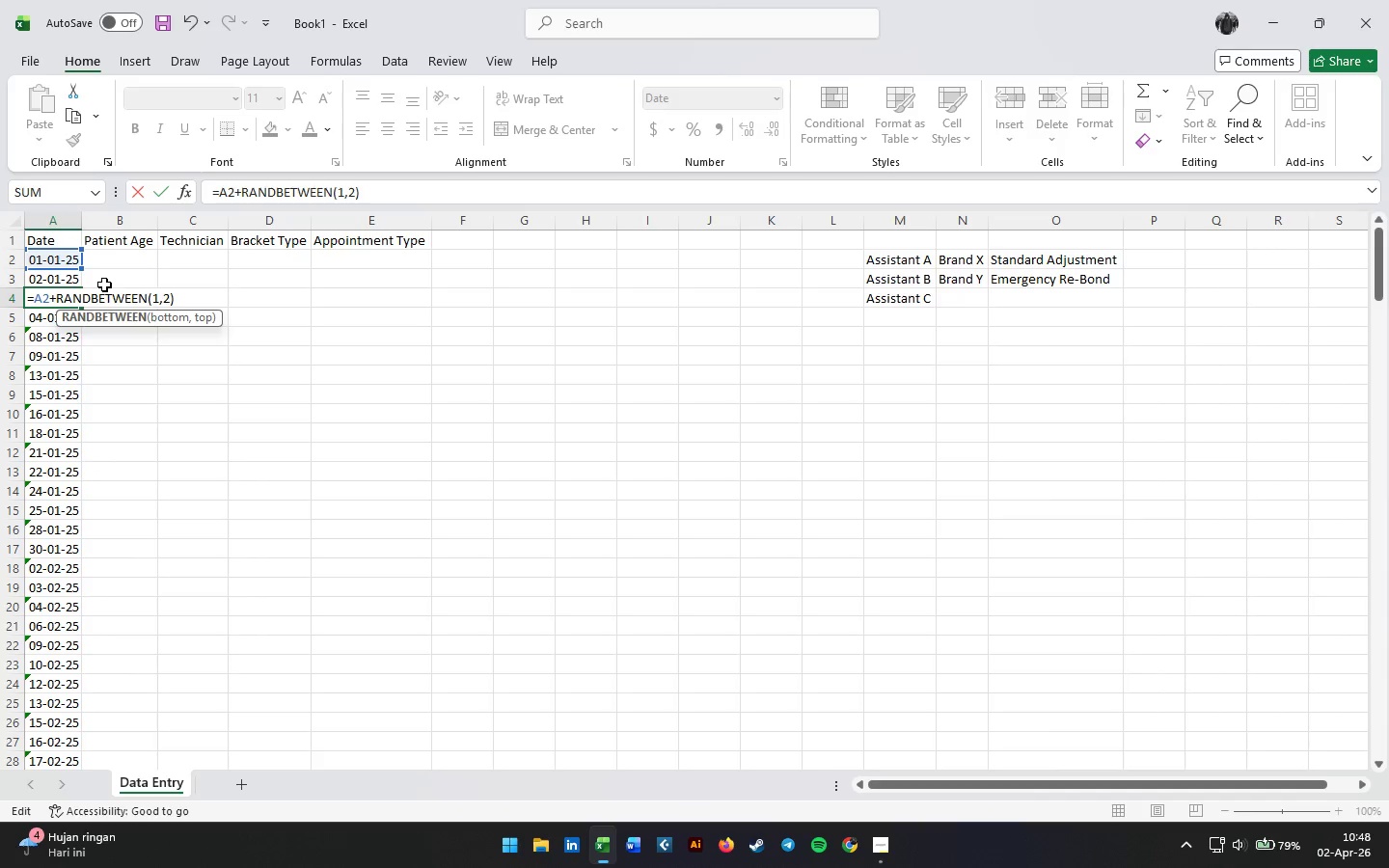 
key(ArrowRight)
 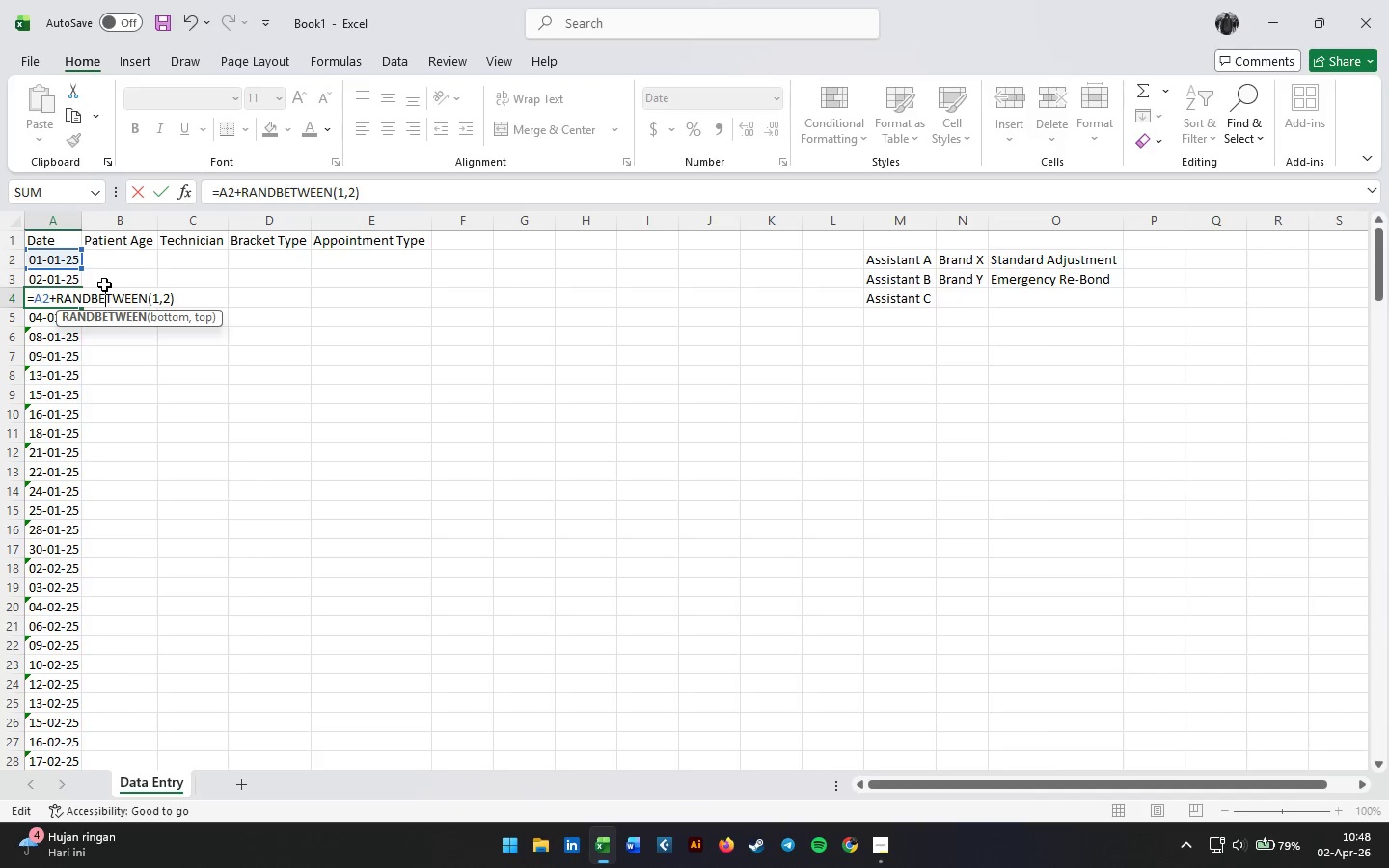 
key(ArrowRight)
 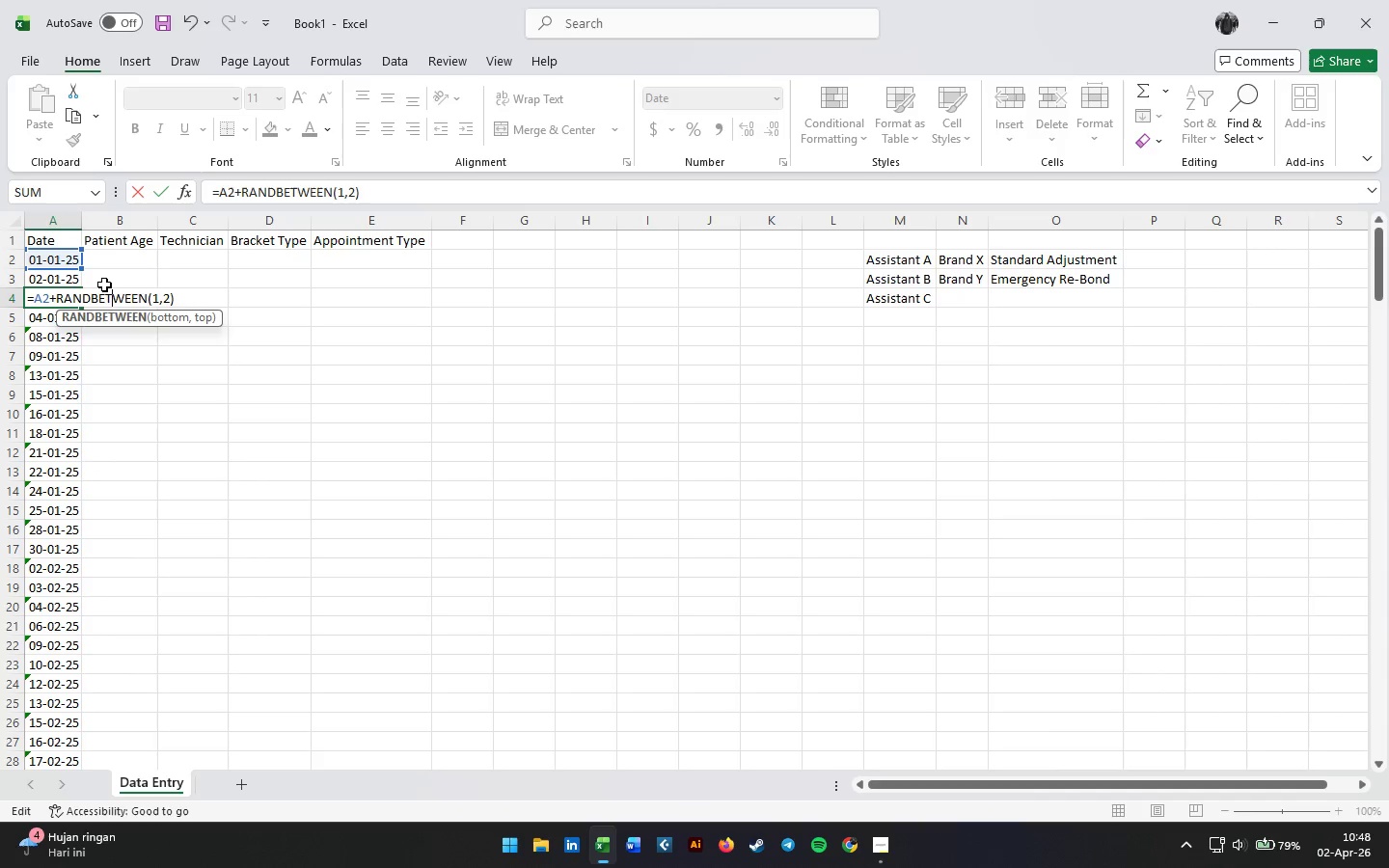 
key(ArrowRight)
 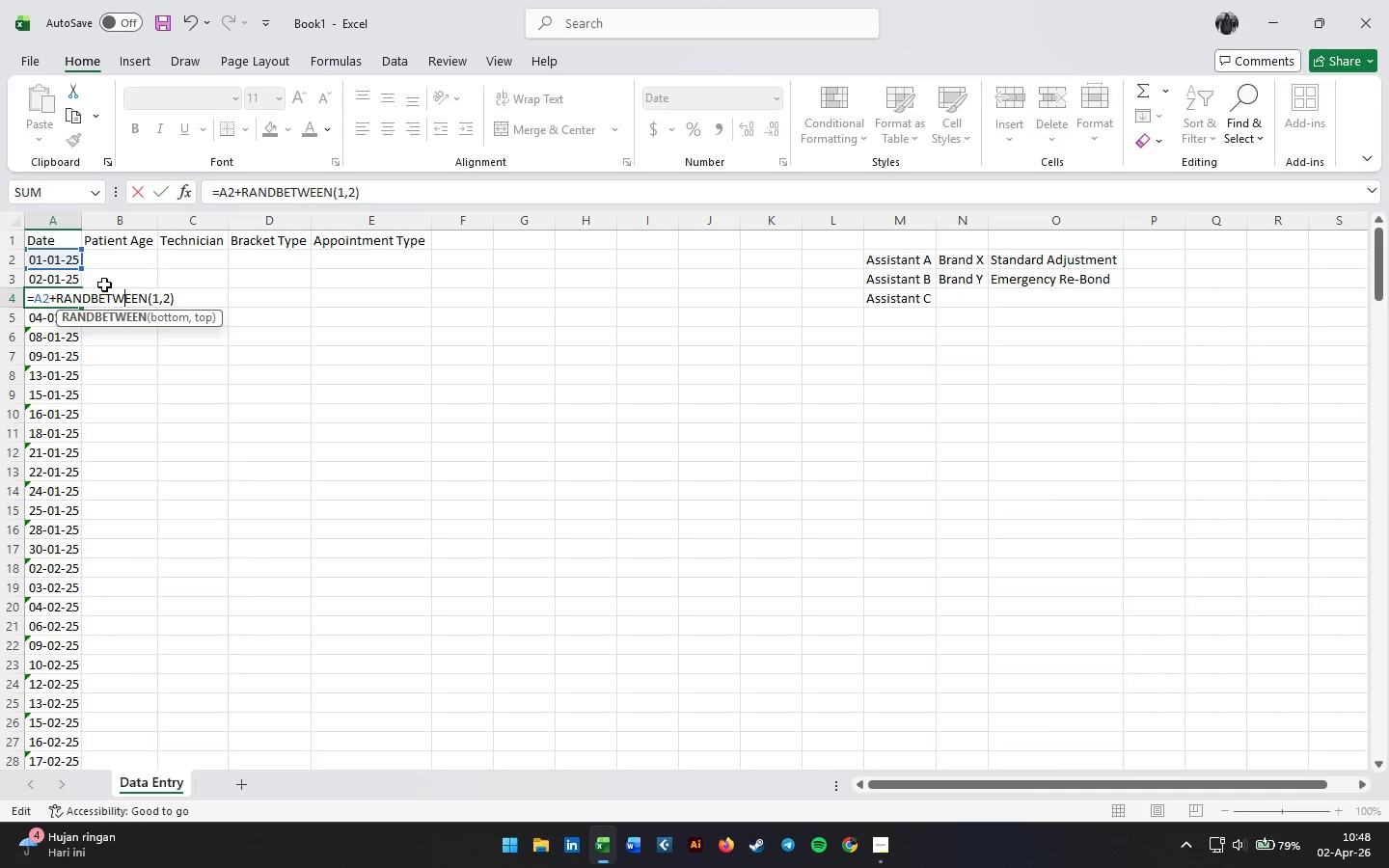 
key(ArrowRight)
 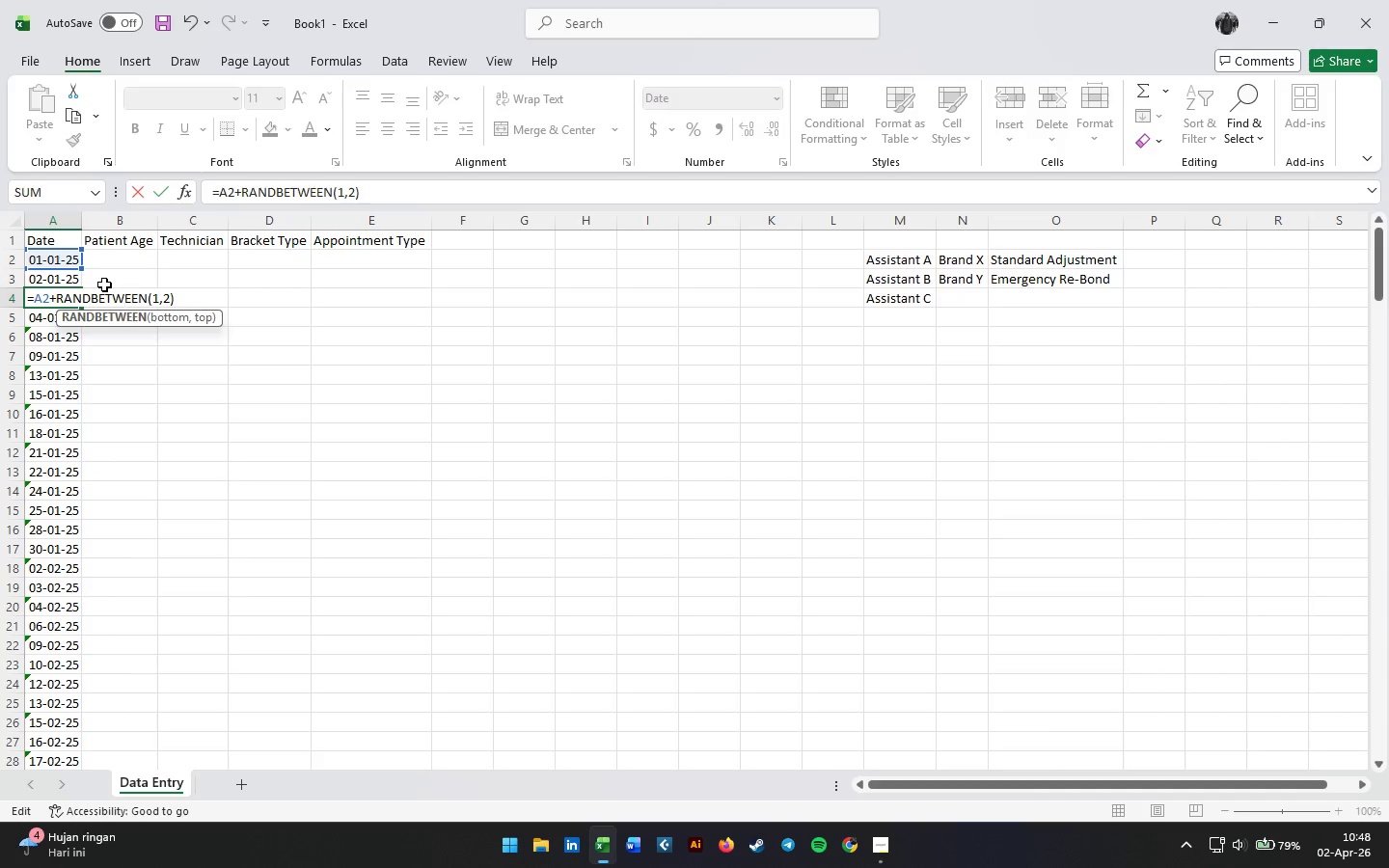 
key(ArrowRight)
 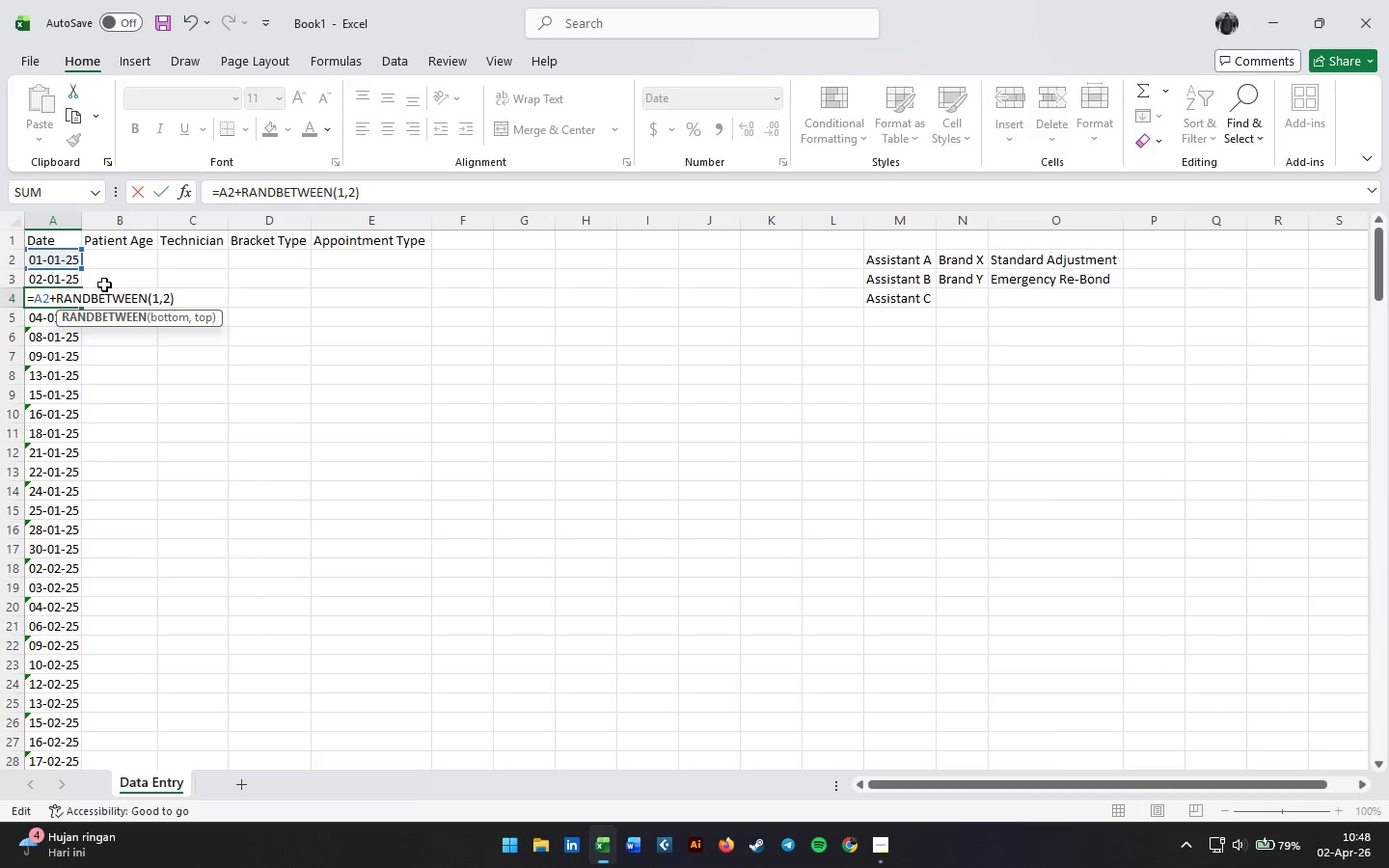 
key(ArrowRight)
 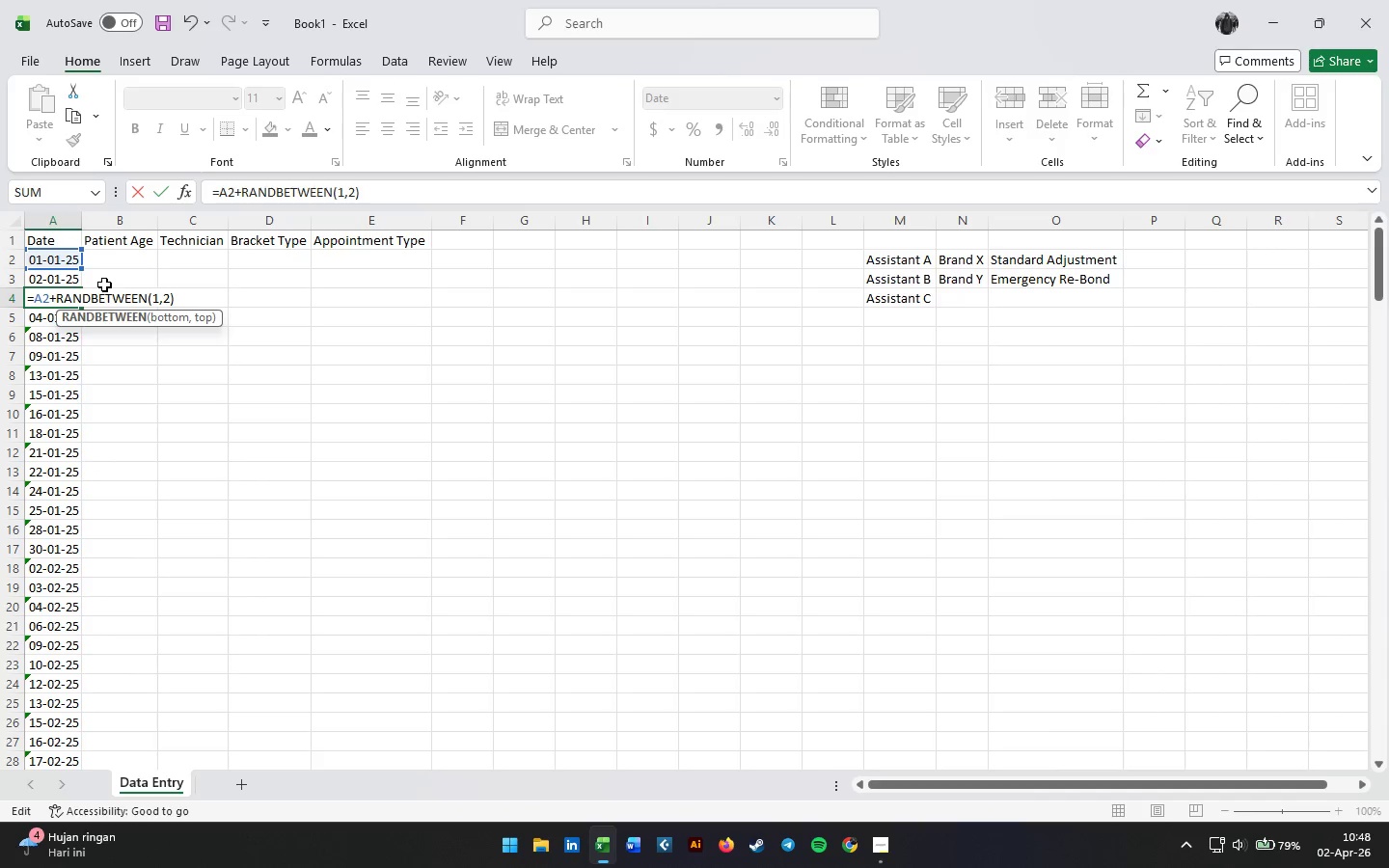 
key(ArrowRight)
 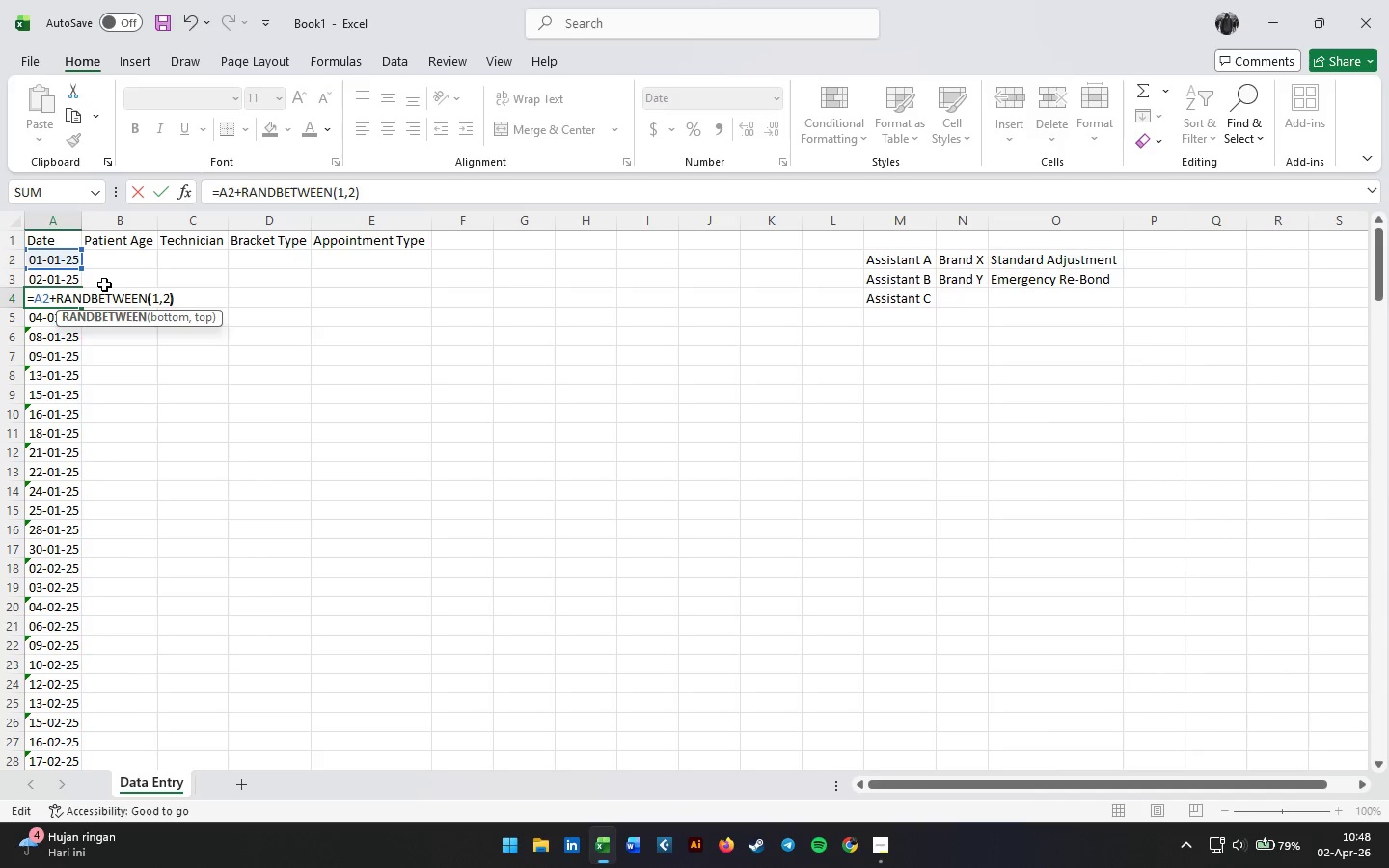 
key(ArrowRight)
 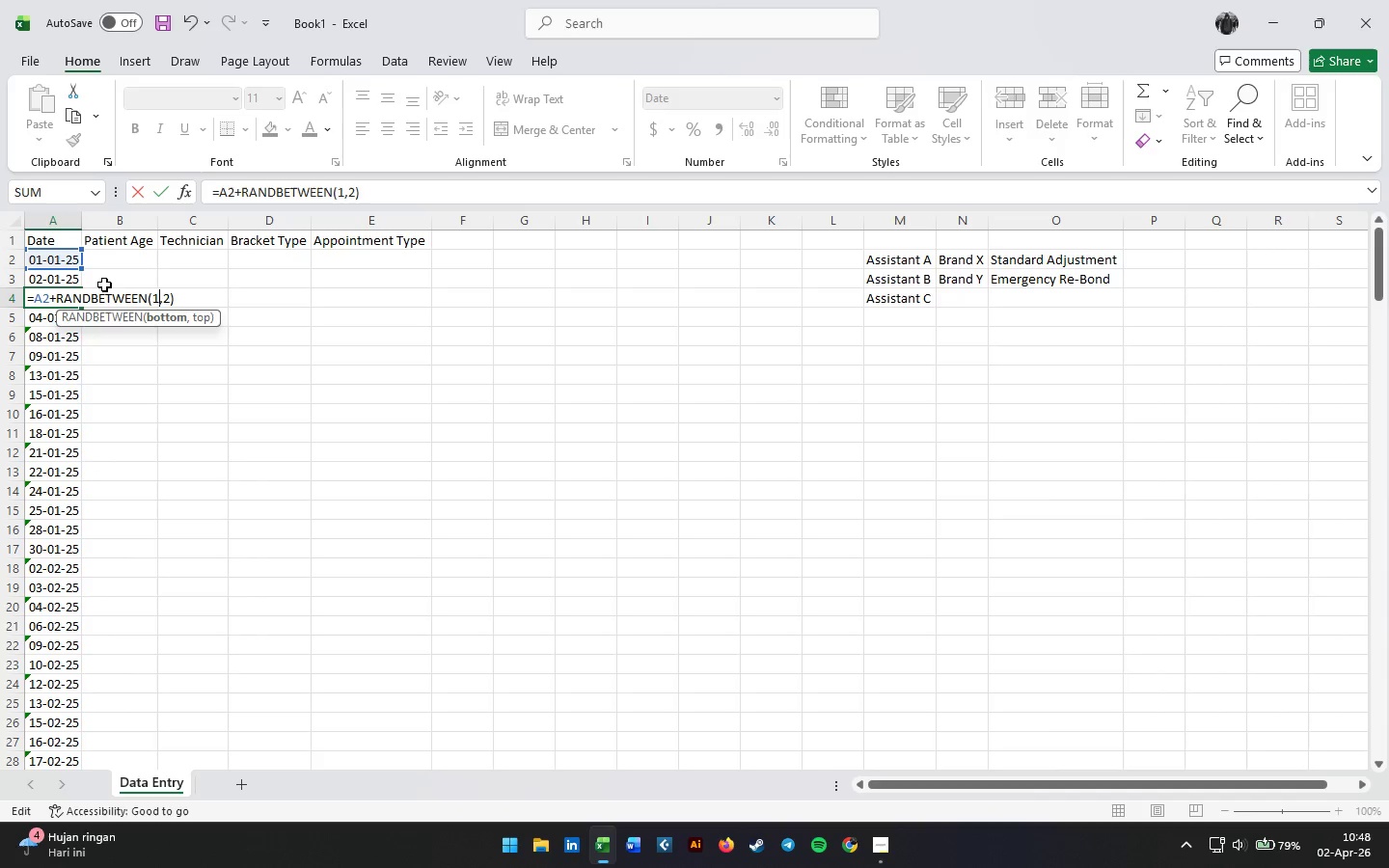 
key(ArrowRight)
 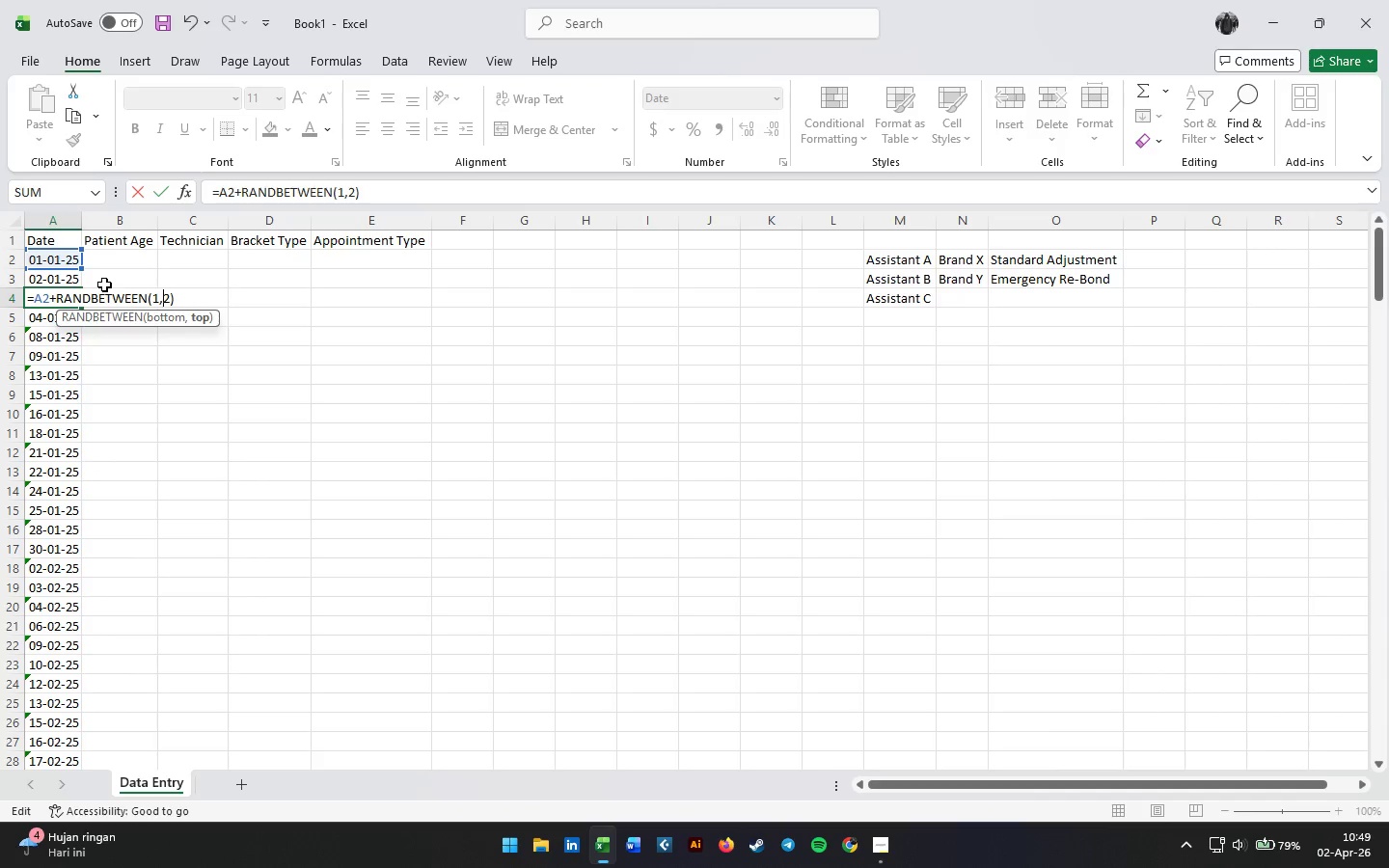 
key(ArrowRight)
 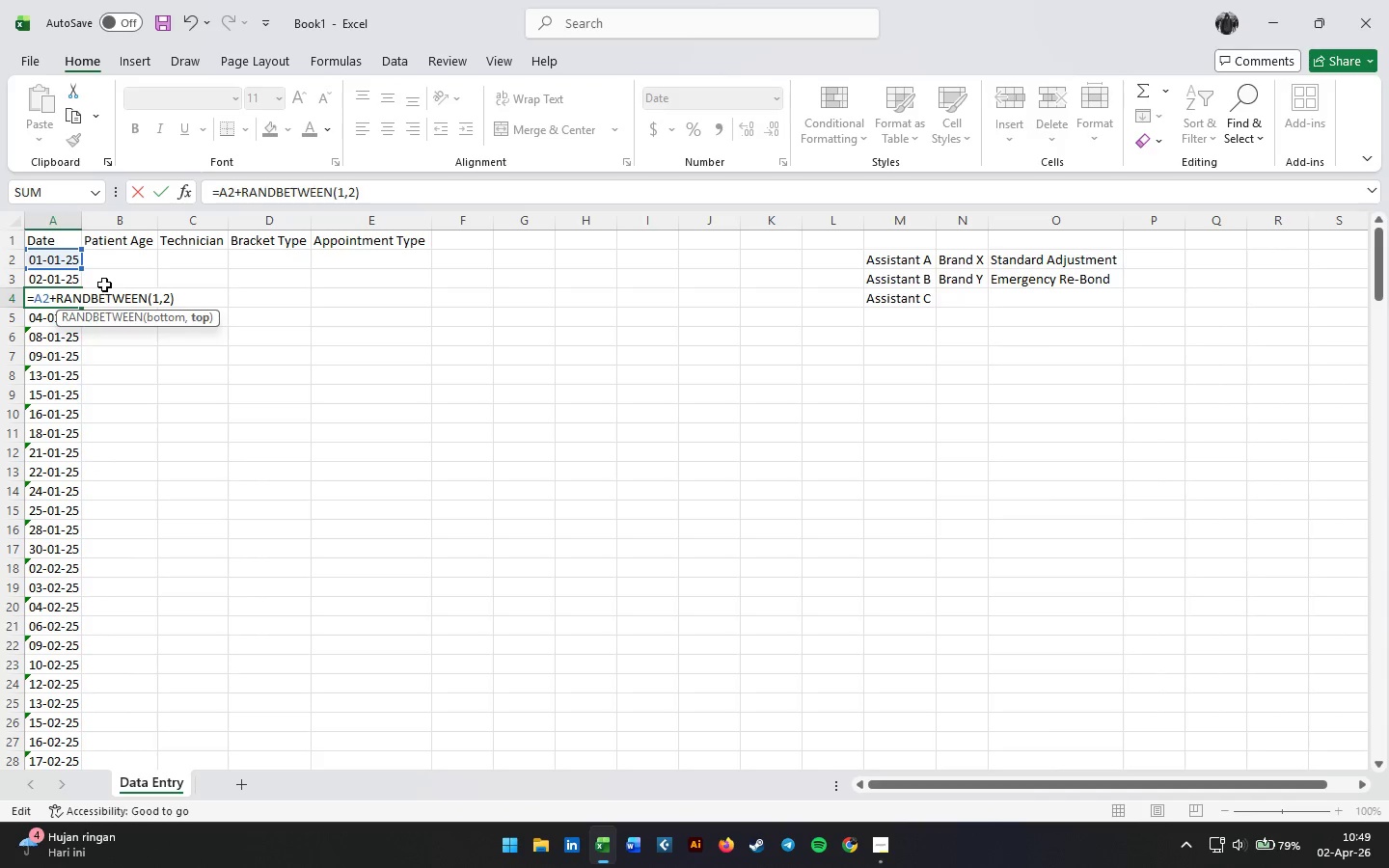 
key(Backspace)
 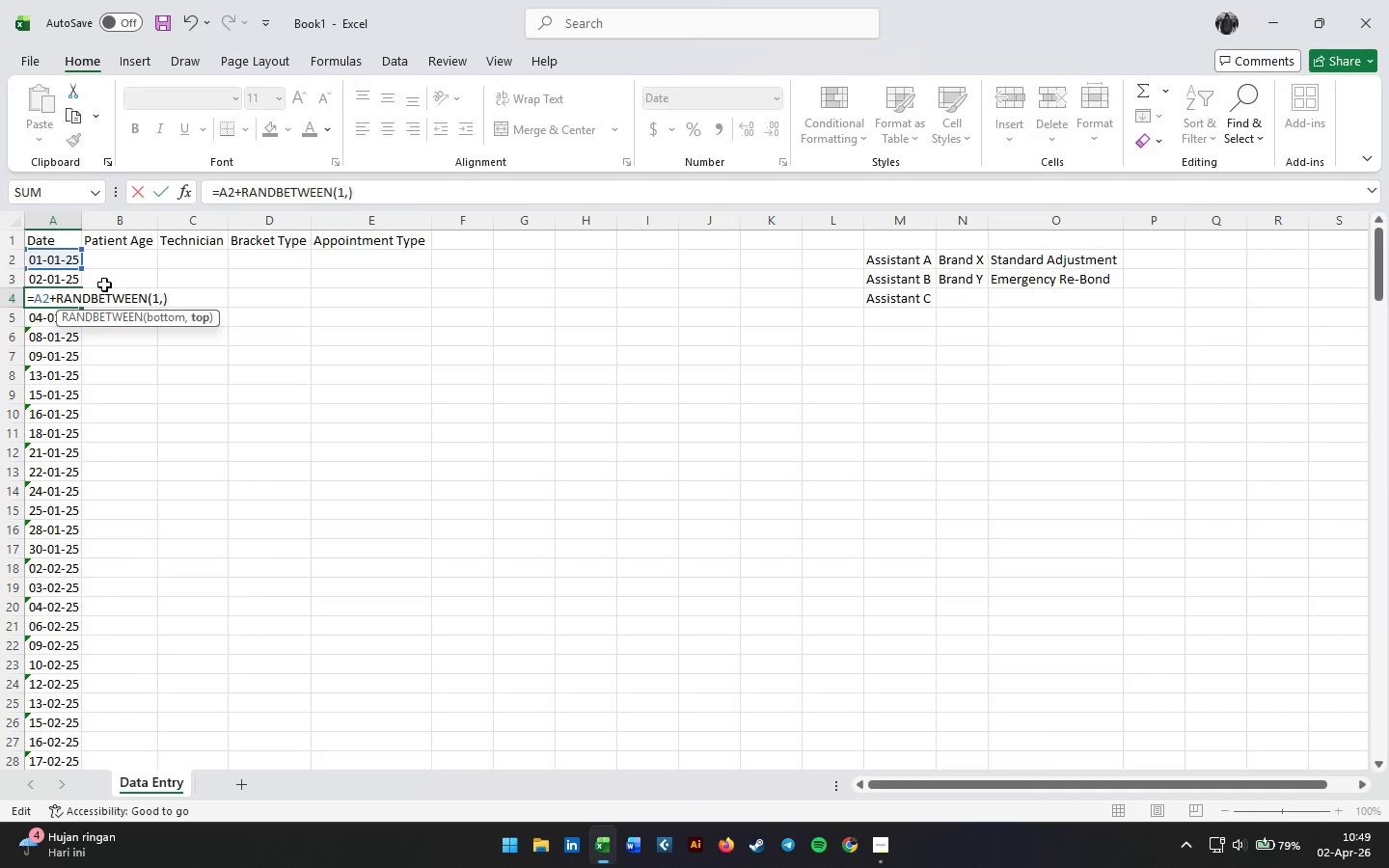 
key(Numpad3)
 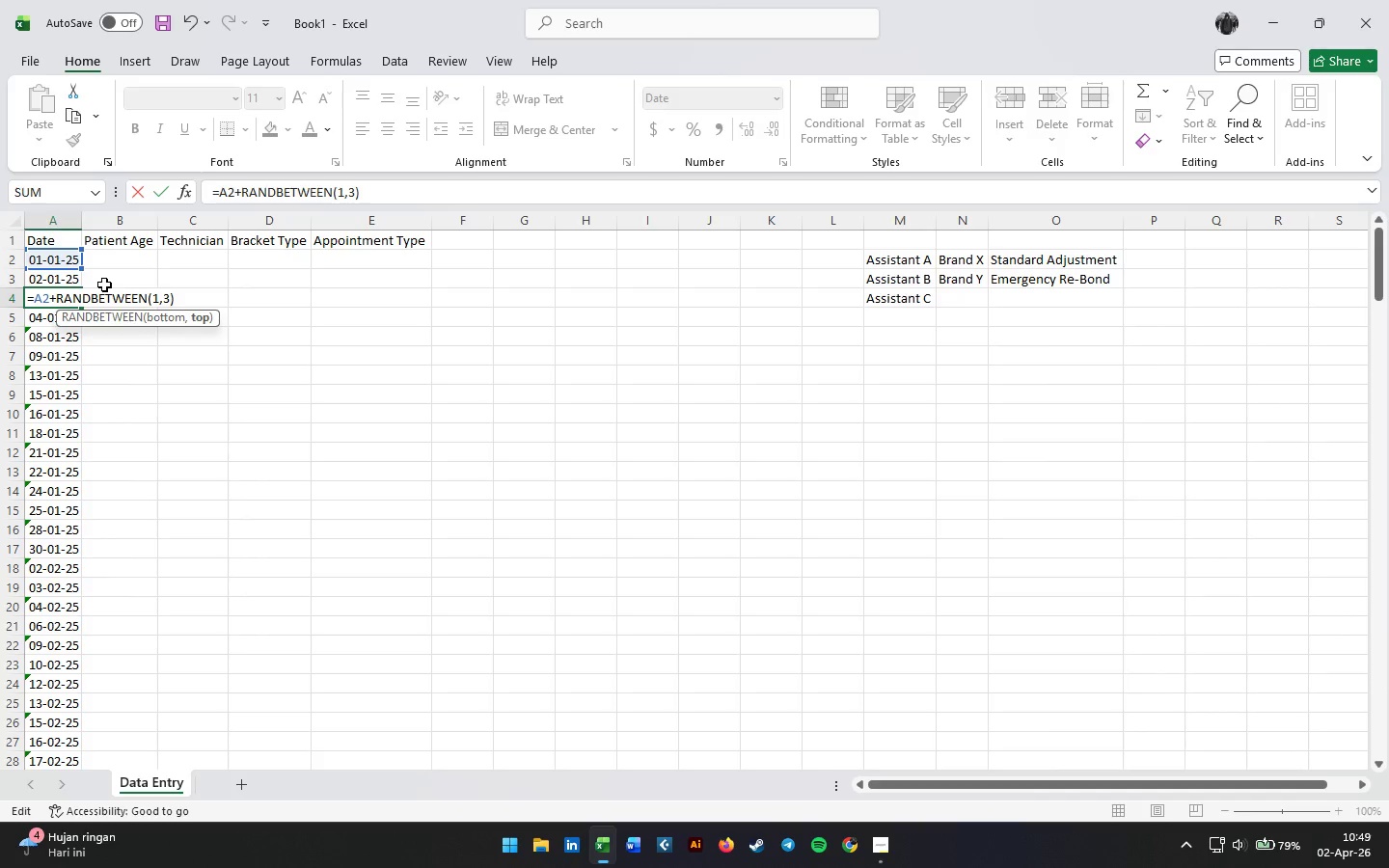 
key(Enter)
 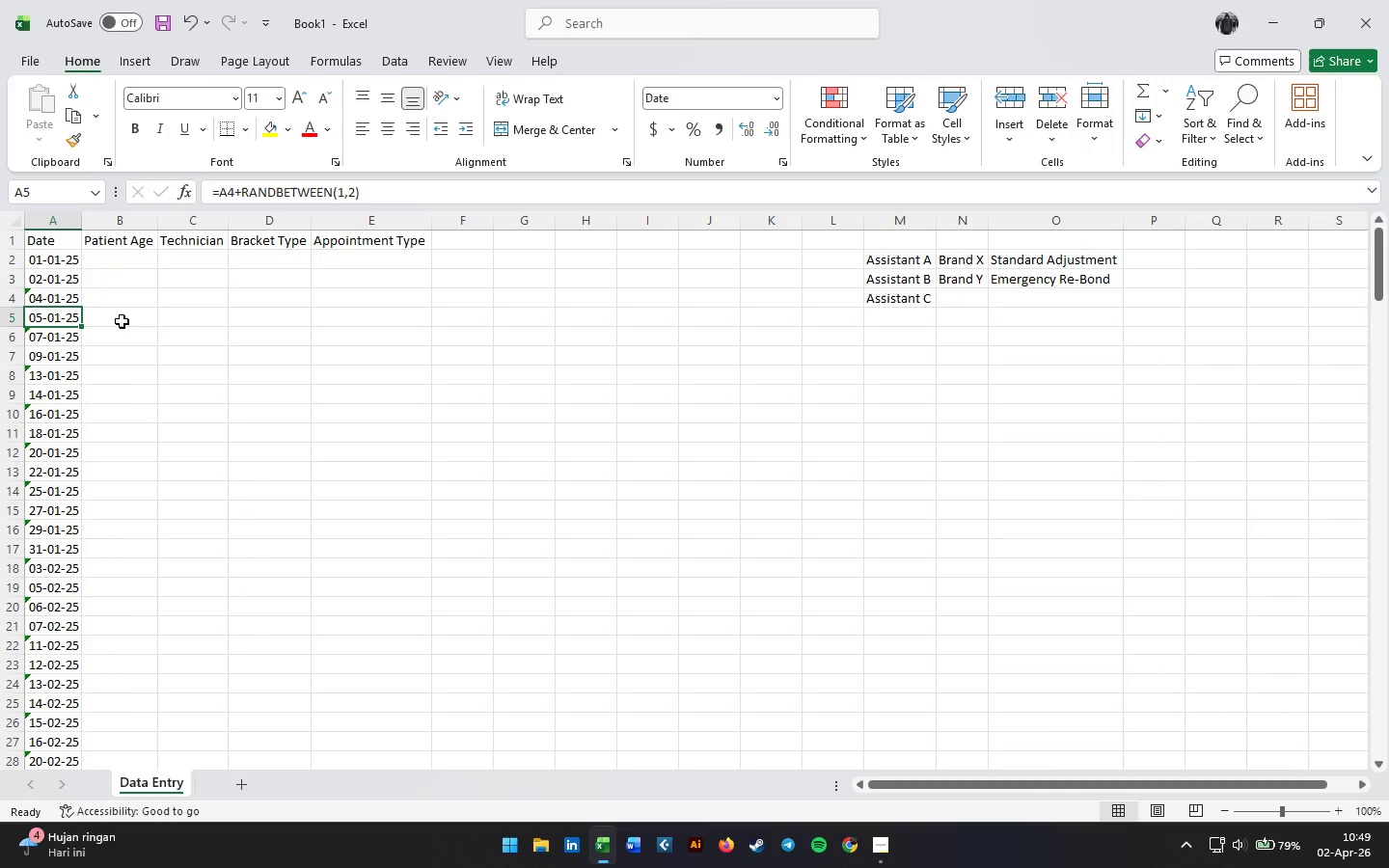 
wait(5.09)
 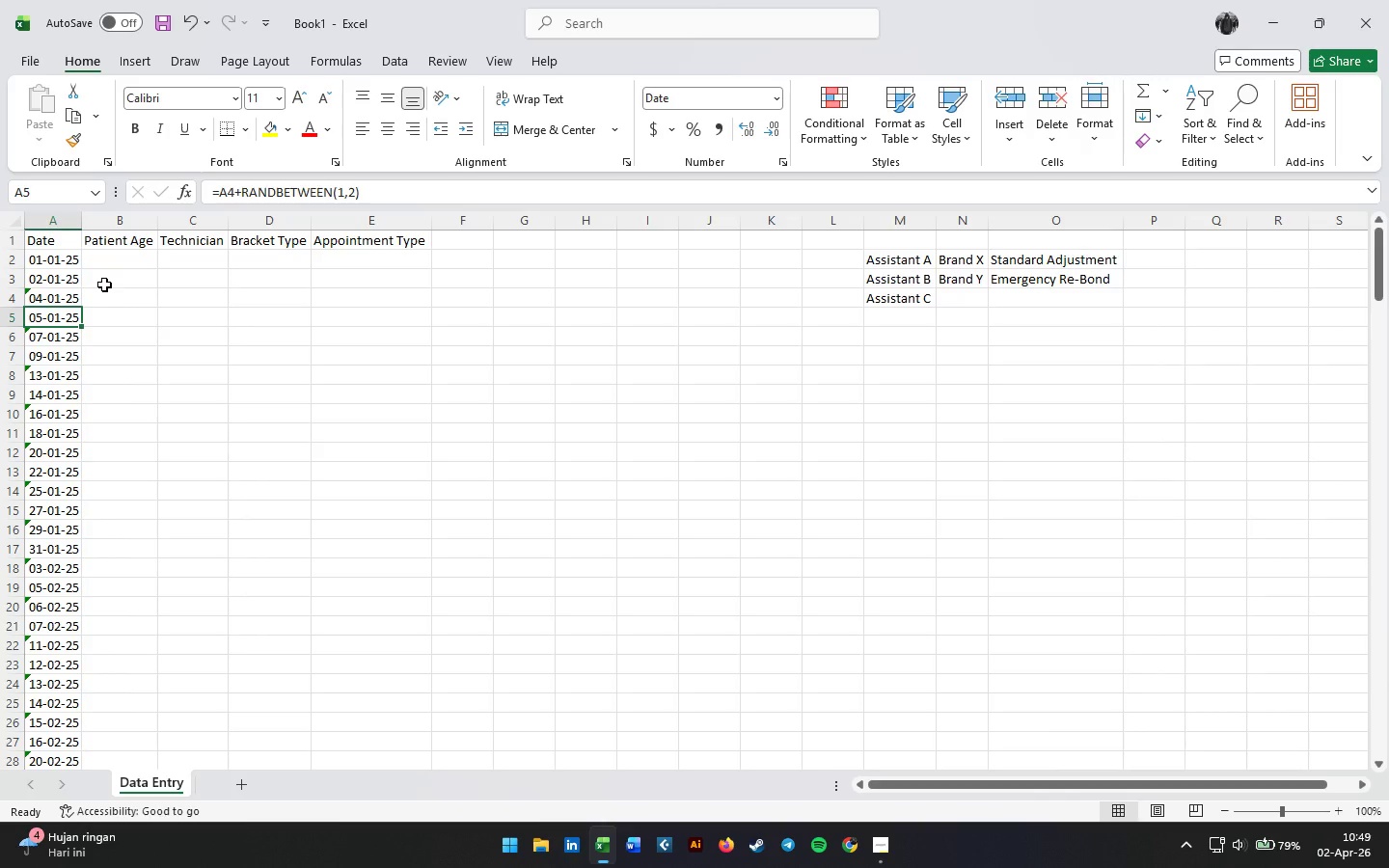 
scroll: coordinate [122, 375], scroll_direction: down, amount: 59.0
 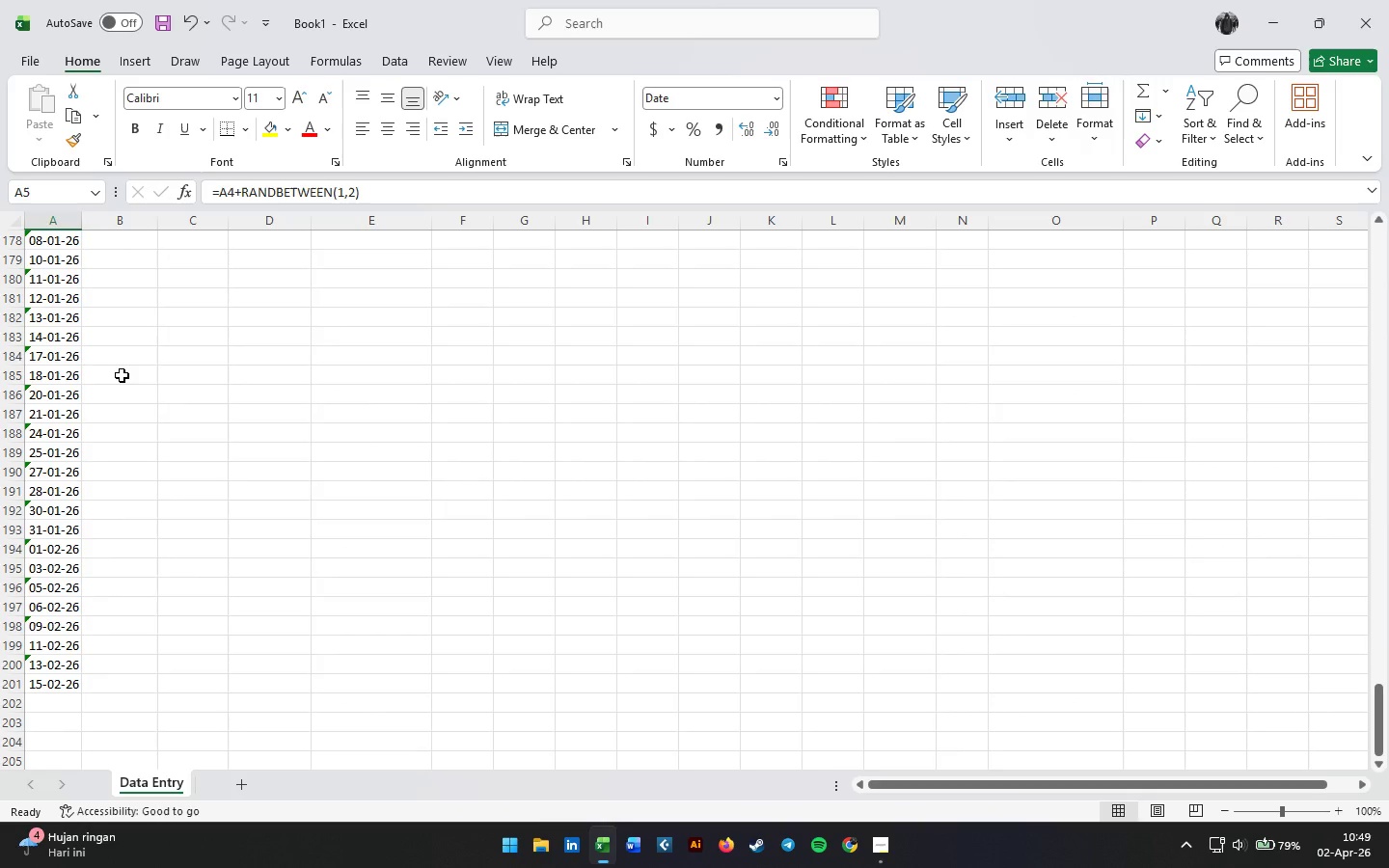 
scroll: coordinate [96, 312], scroll_direction: up, amount: 67.0
 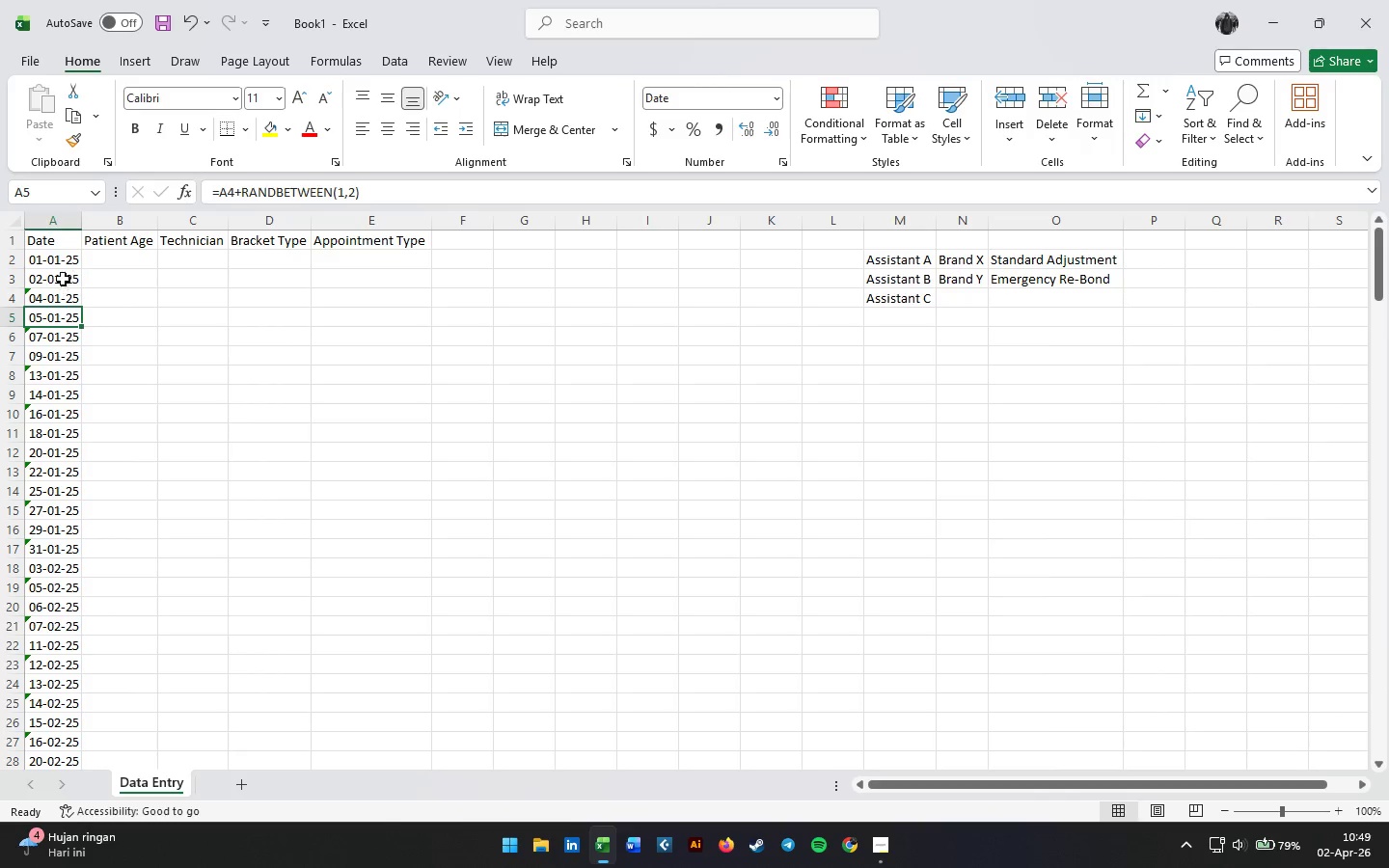 
left_click([63, 276])
 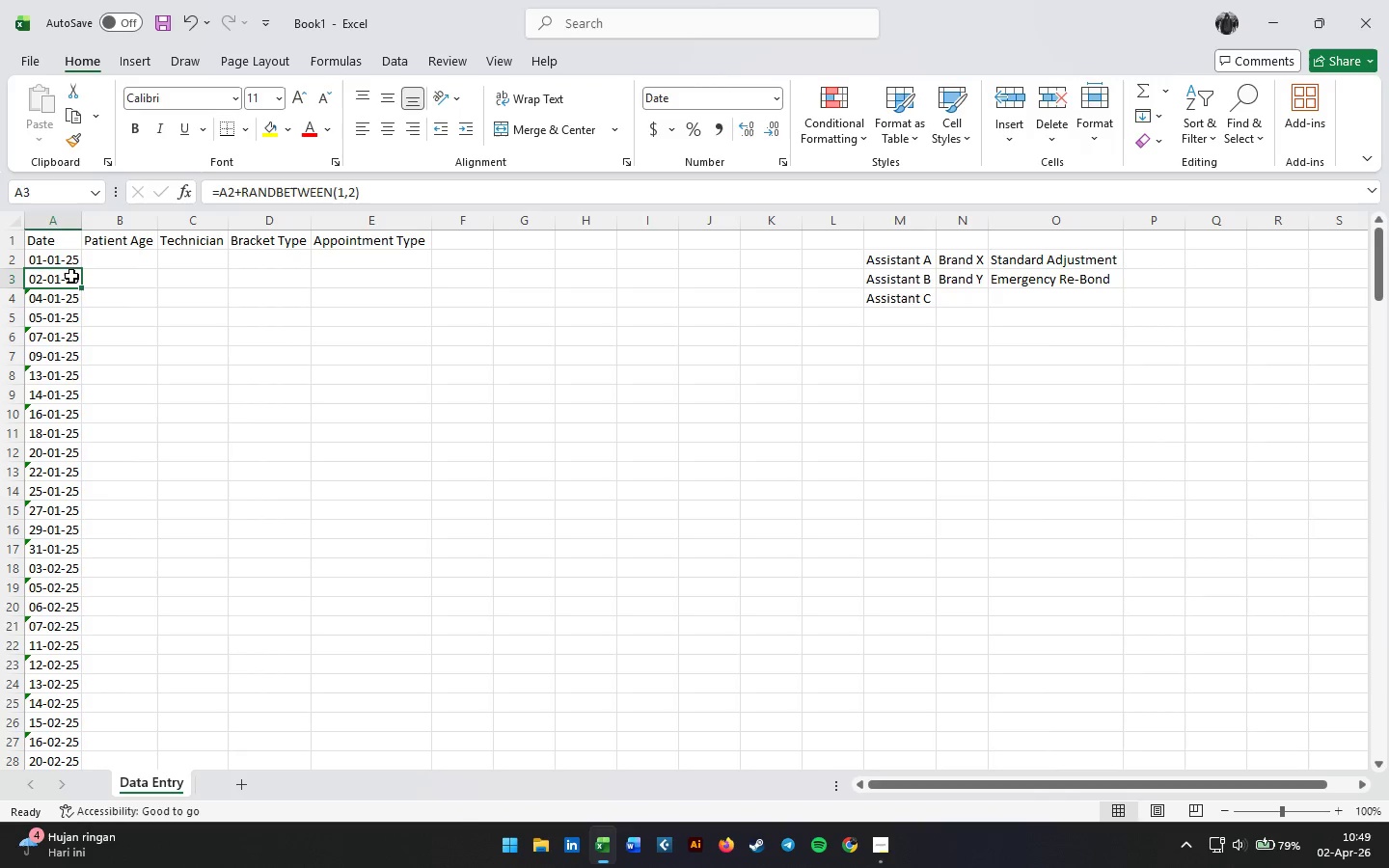 
double_click([71, 276])
 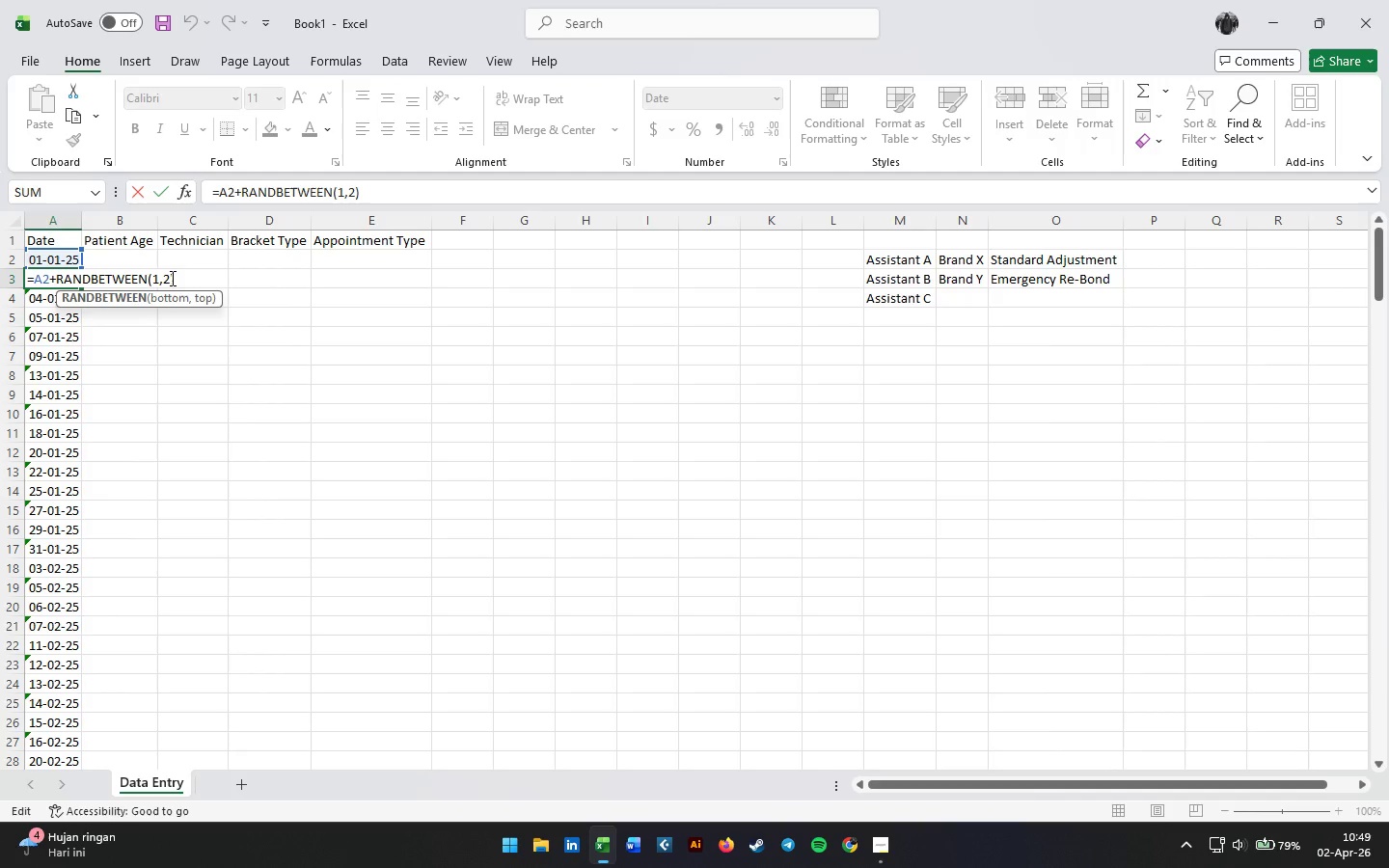 
left_click([171, 278])
 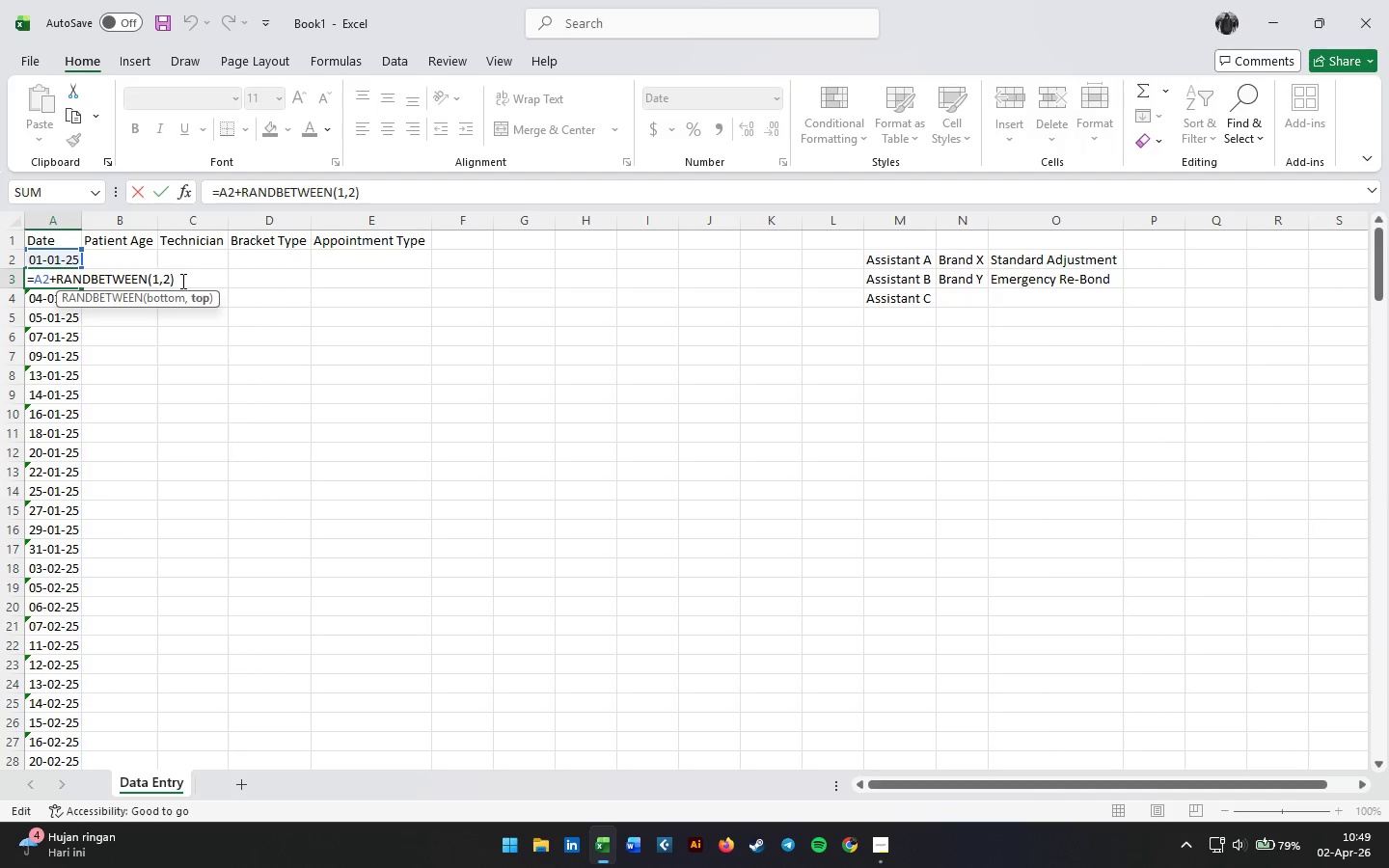 
key(Backspace)
 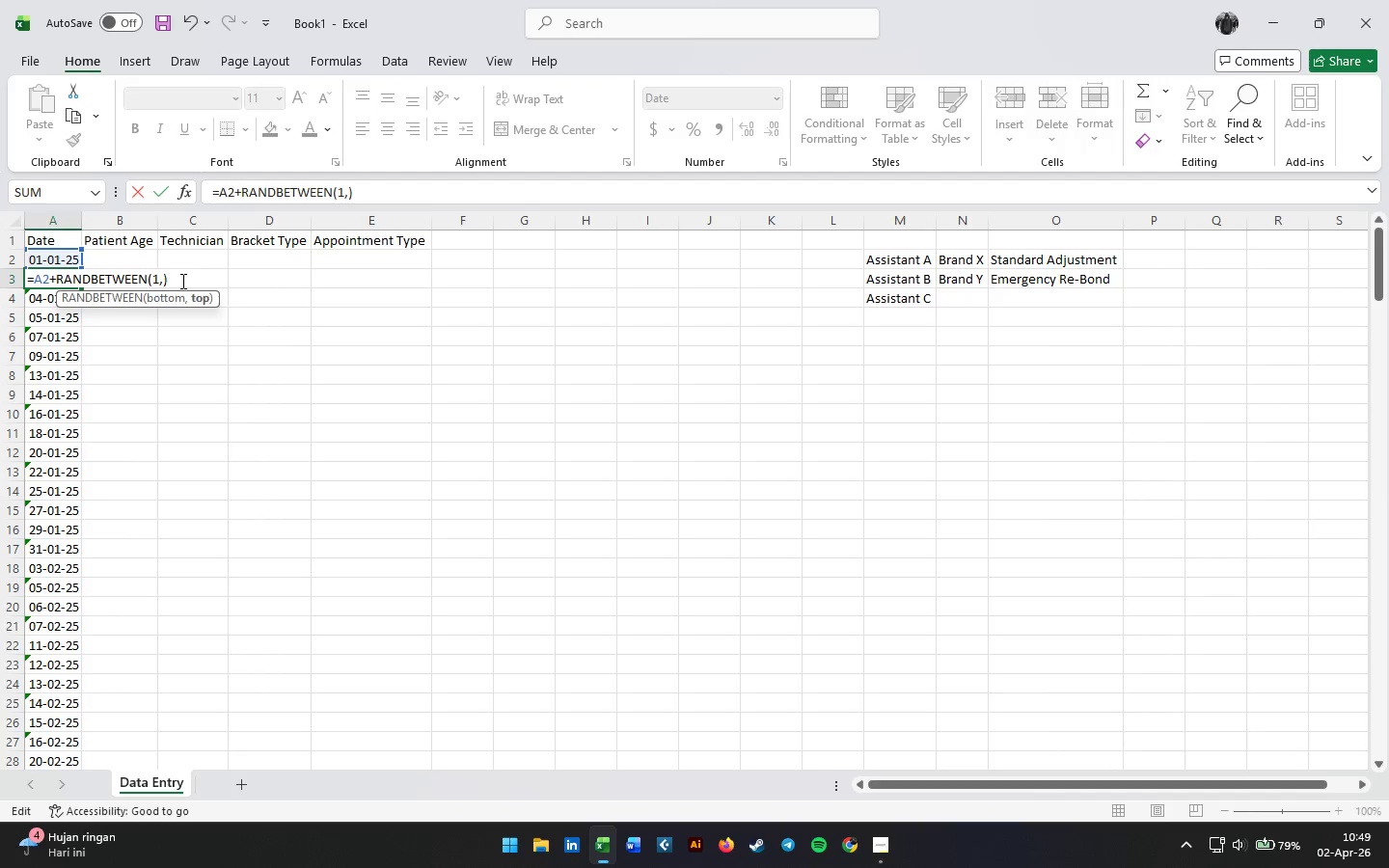 
key(Numpad3)
 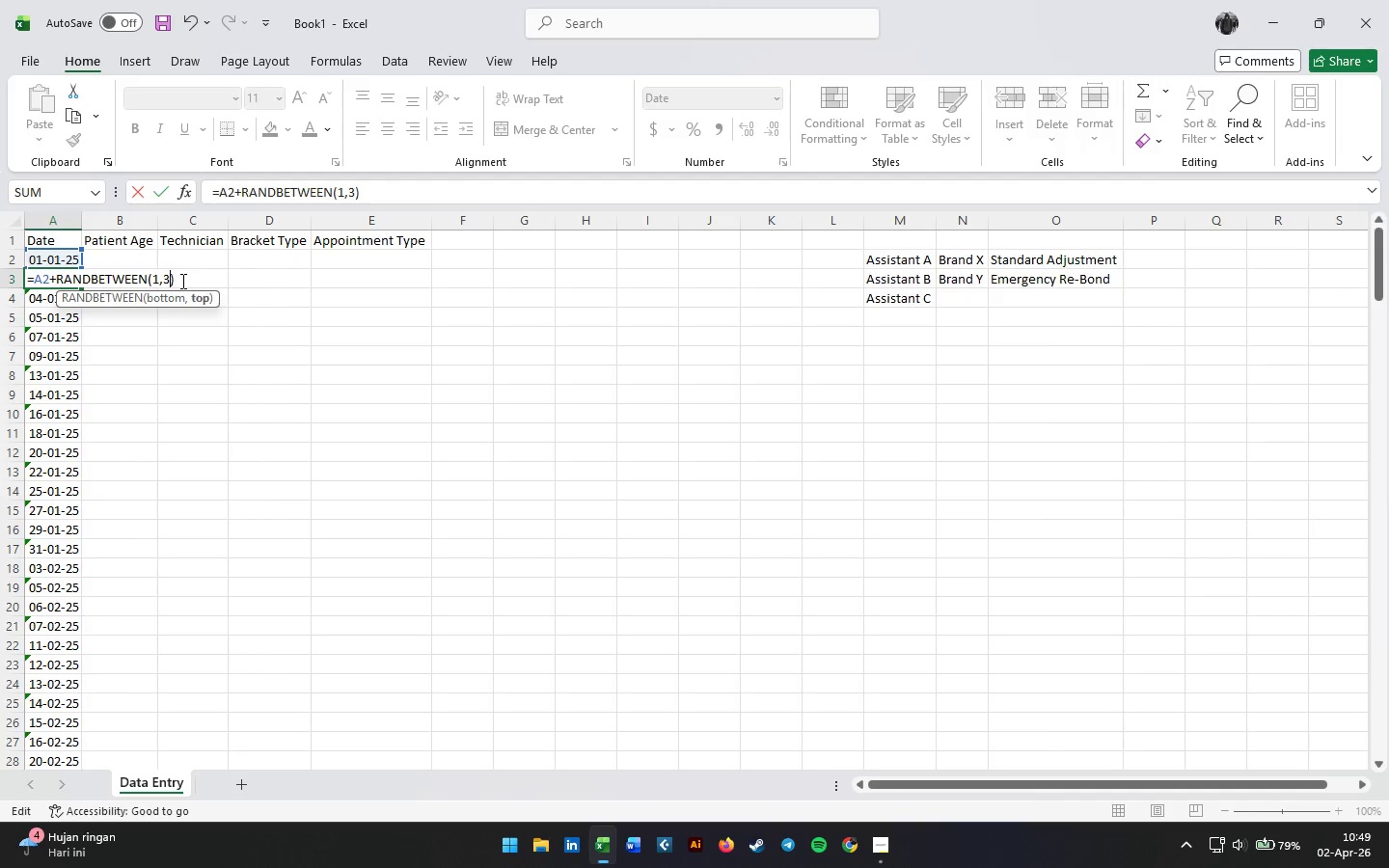 
key(Enter)
 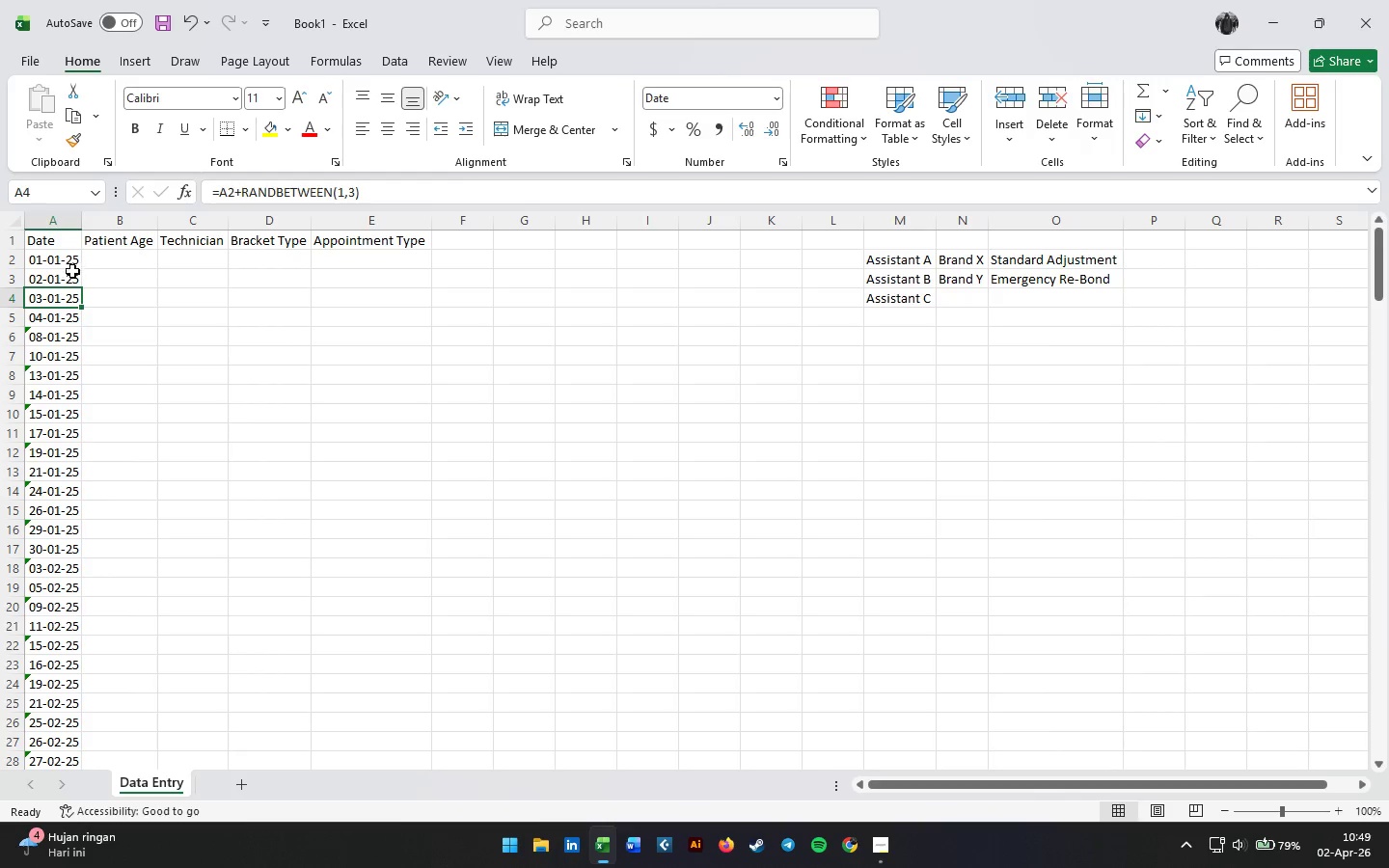 
left_click([71, 277])
 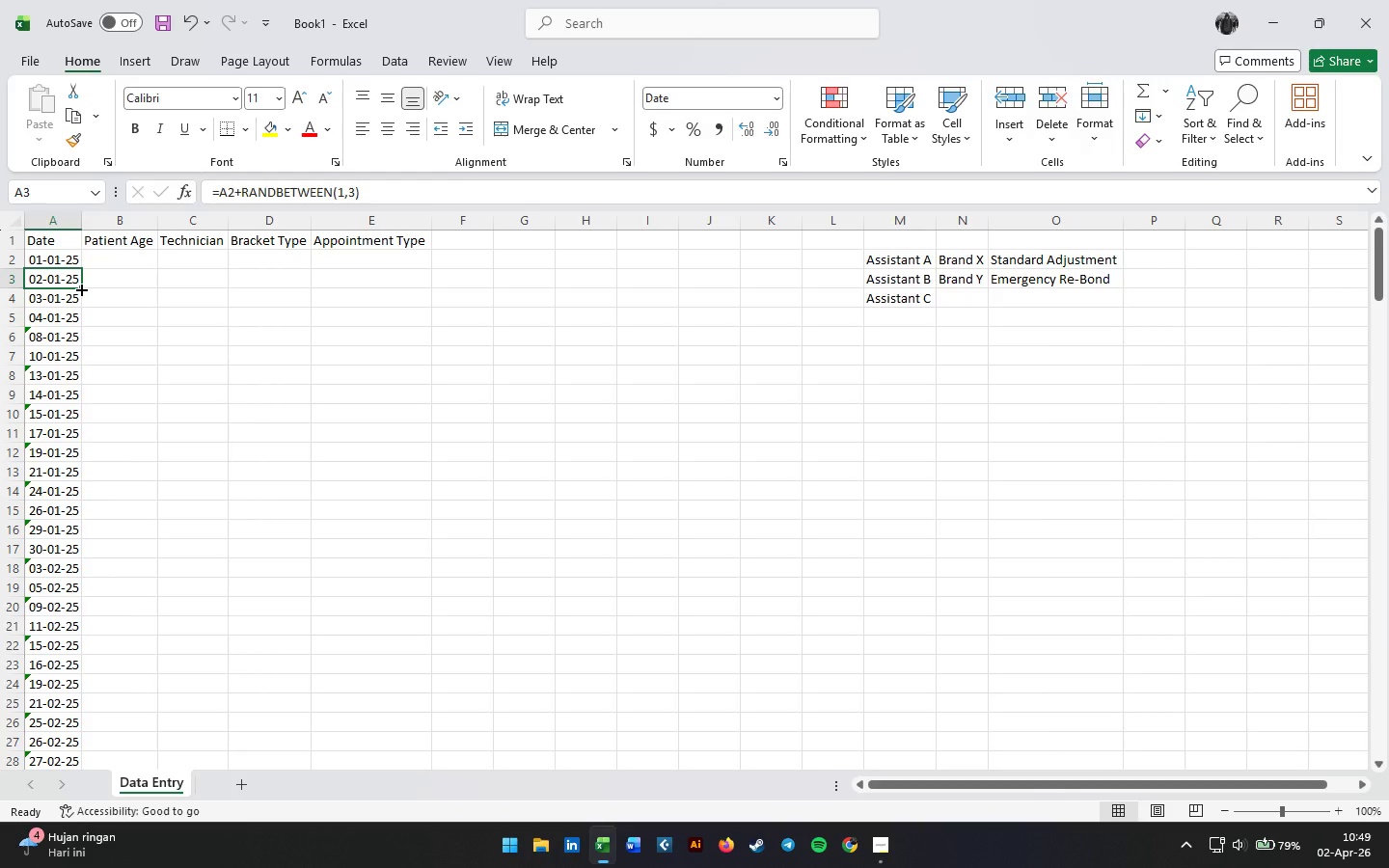 
left_click_drag(start_coordinate=[80, 288], to_coordinate=[88, 751])
 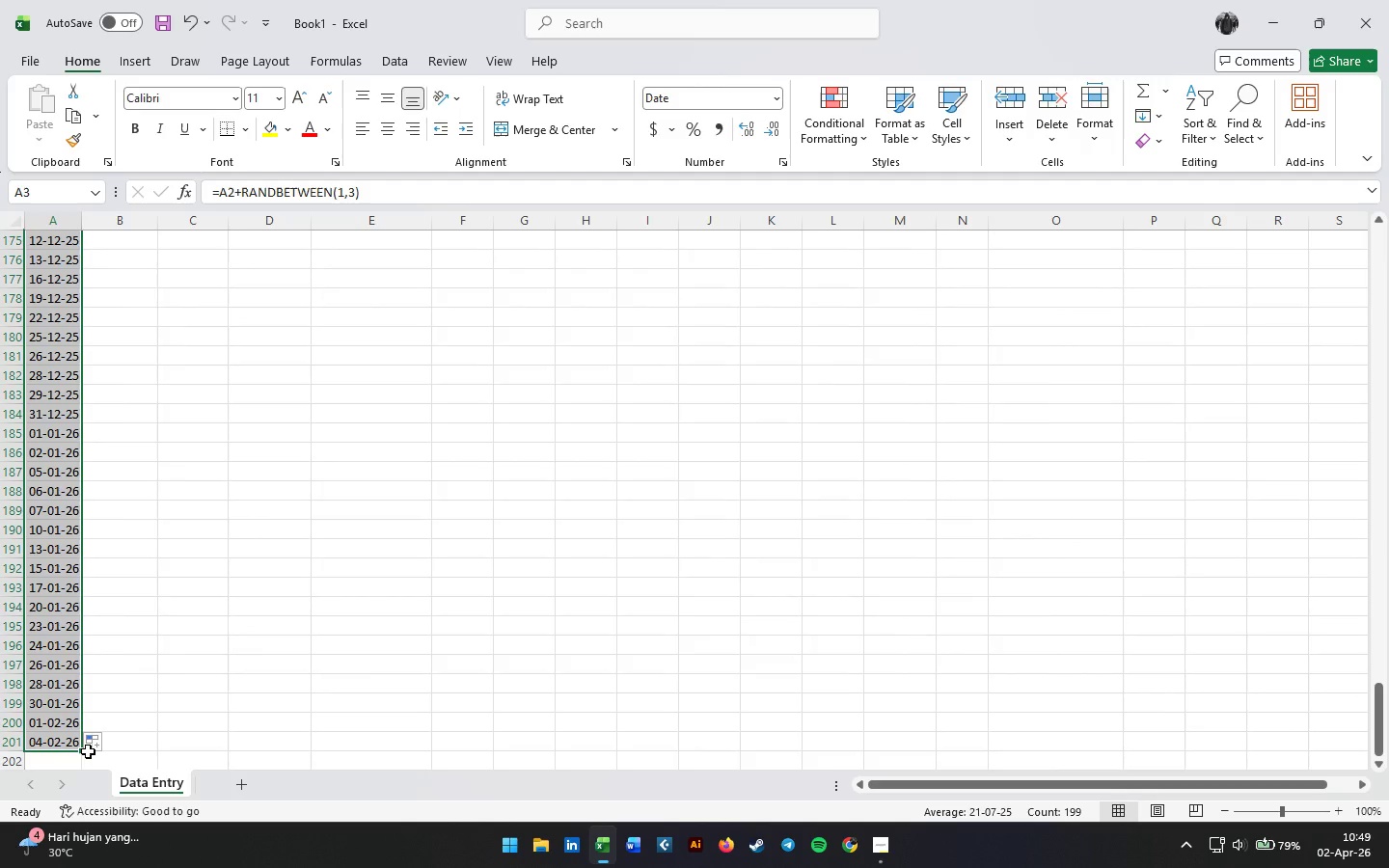 
scroll: coordinate [73, 579], scroll_direction: up, amount: 62.0
 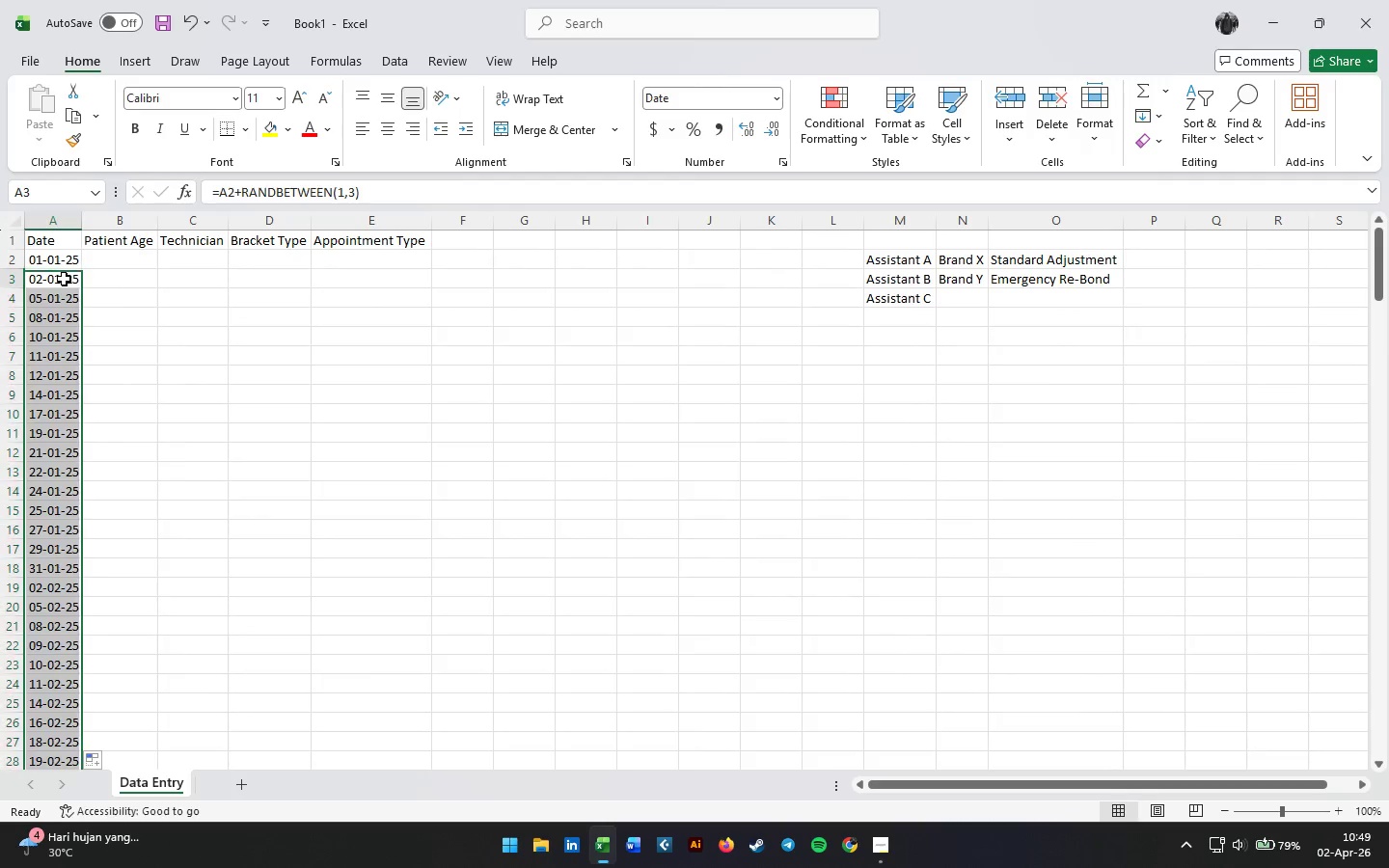 
double_click([64, 279])
 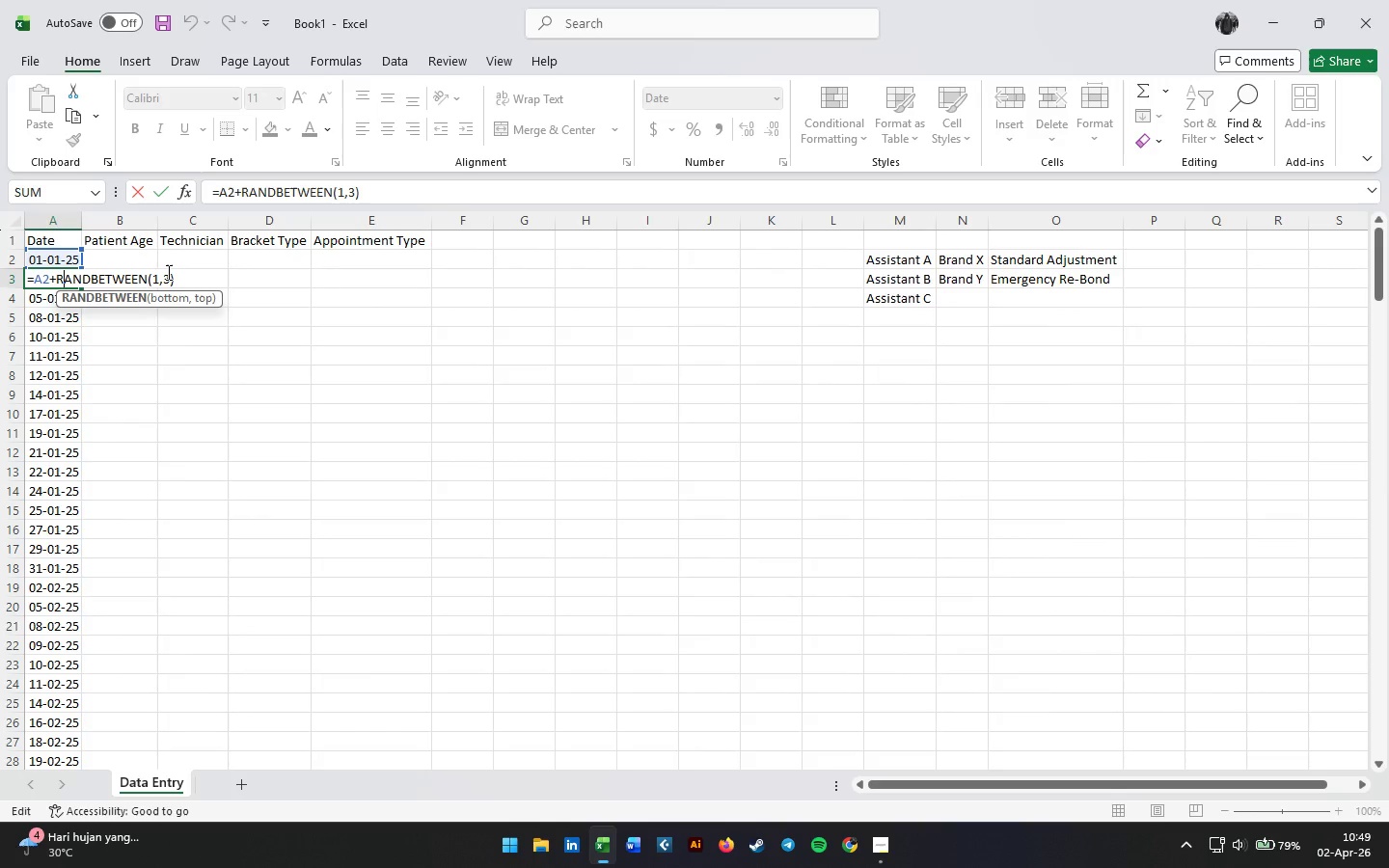 
left_click([168, 272])
 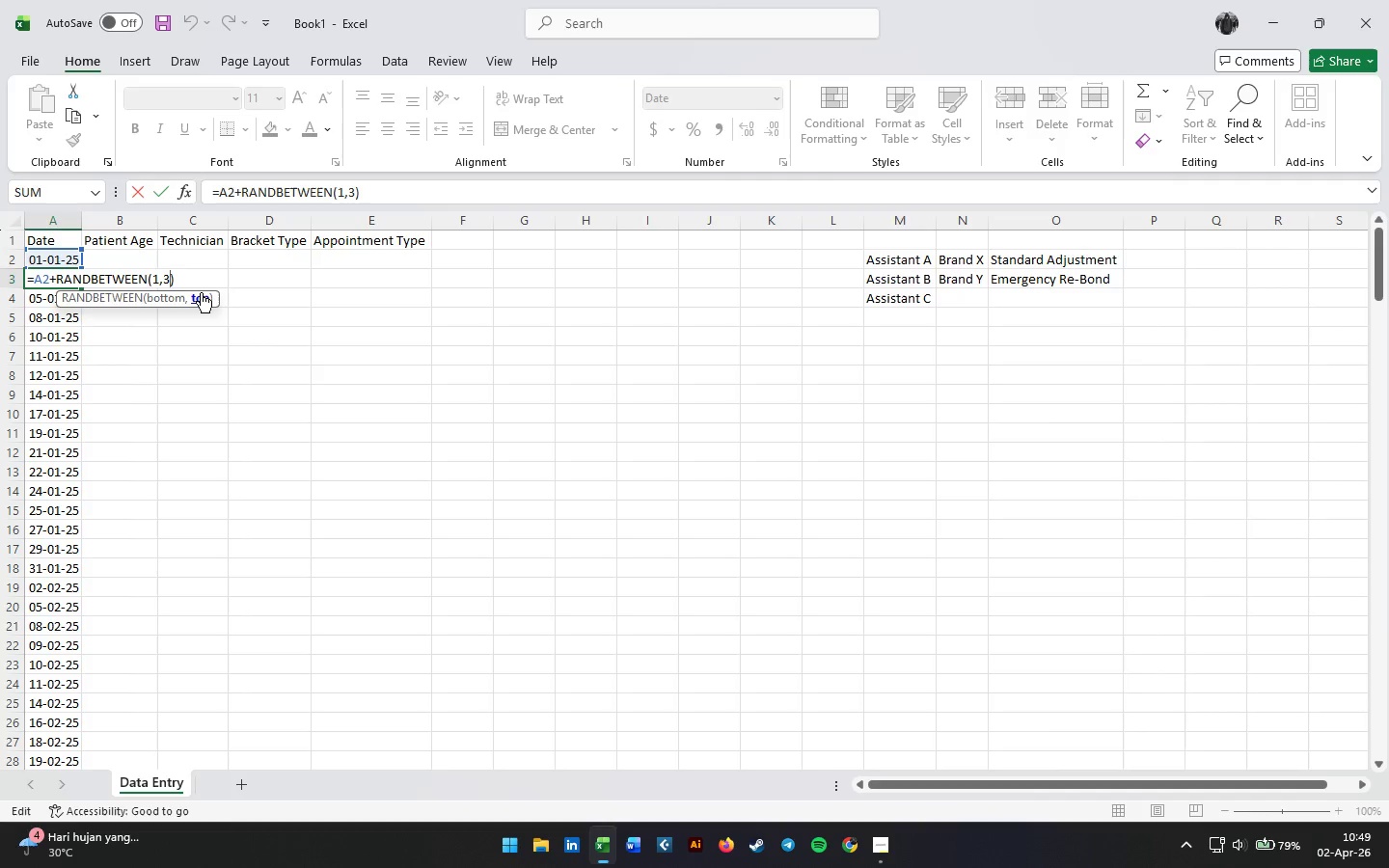 
key(Backspace)
 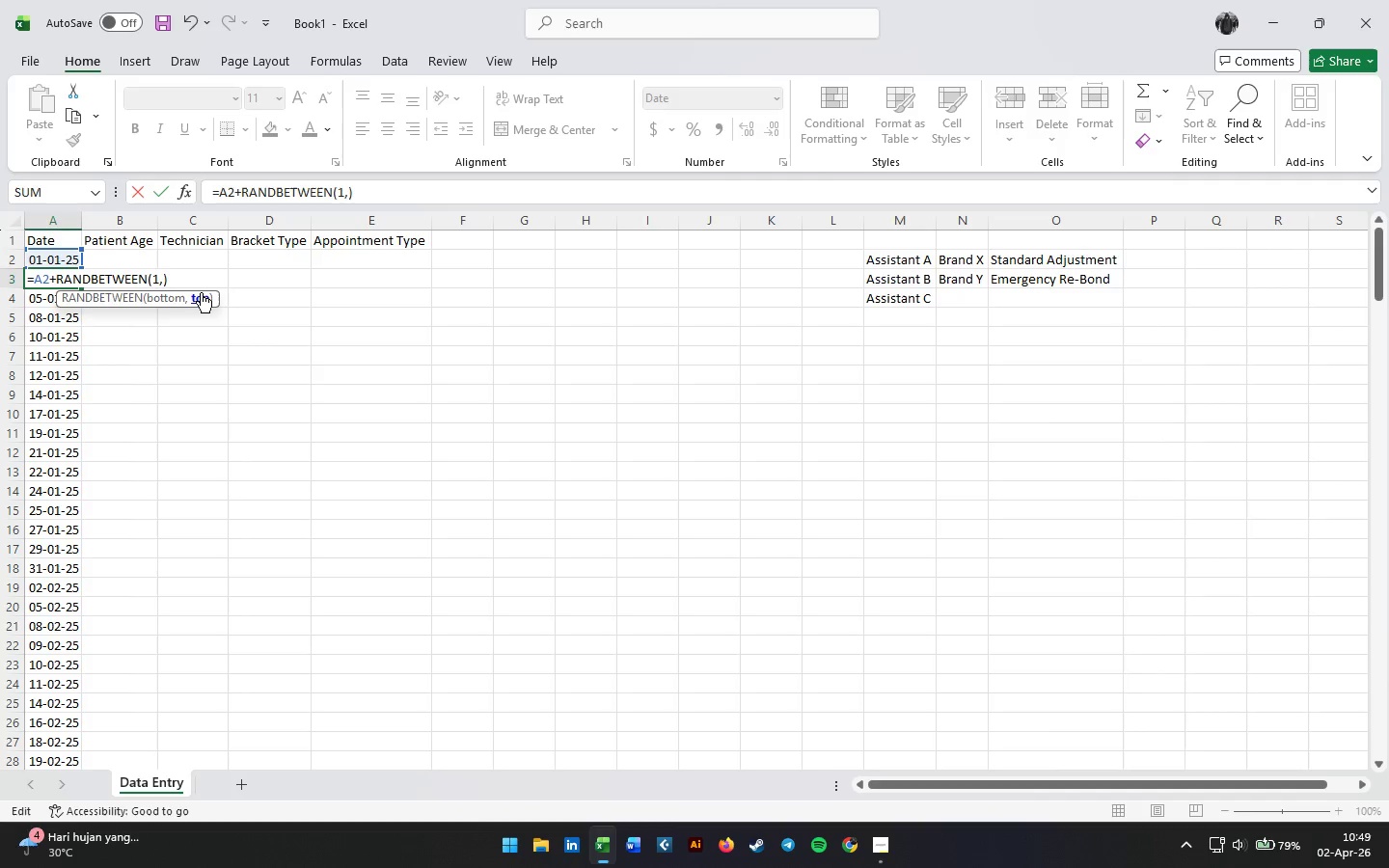 
key(Numpad2)
 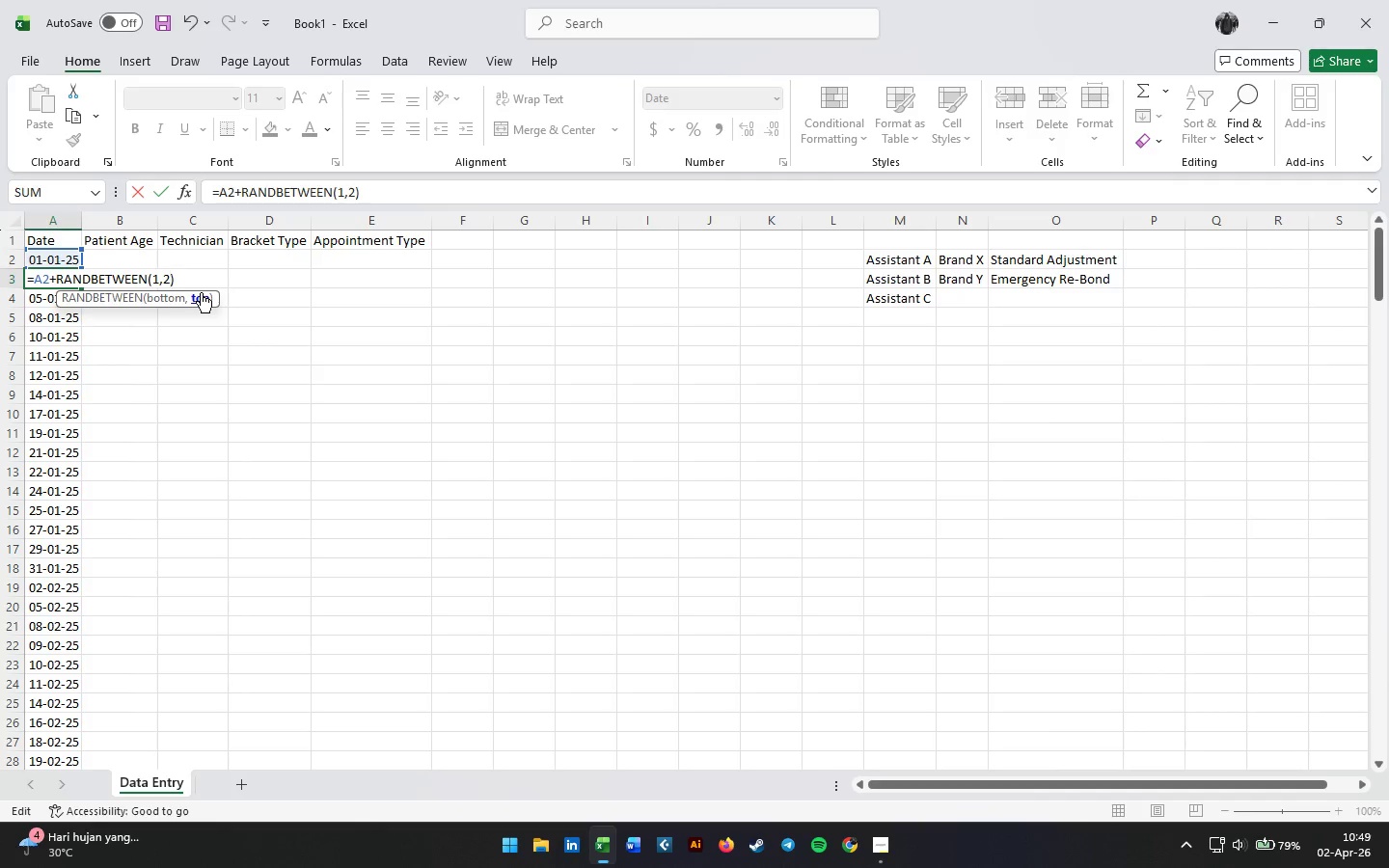 
key(Enter)
 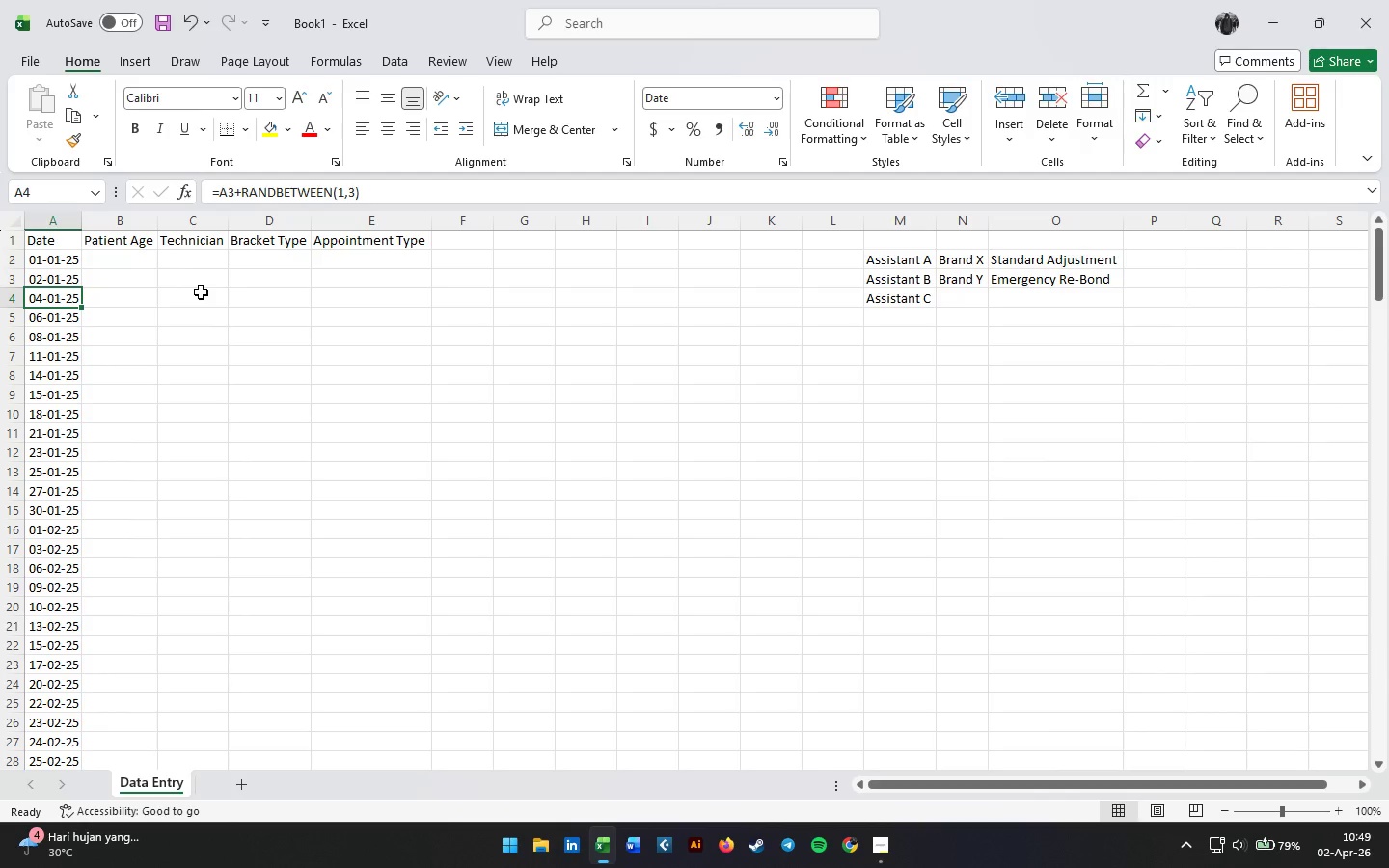 
scroll: coordinate [195, 441], scroll_direction: down, amount: 56.0
 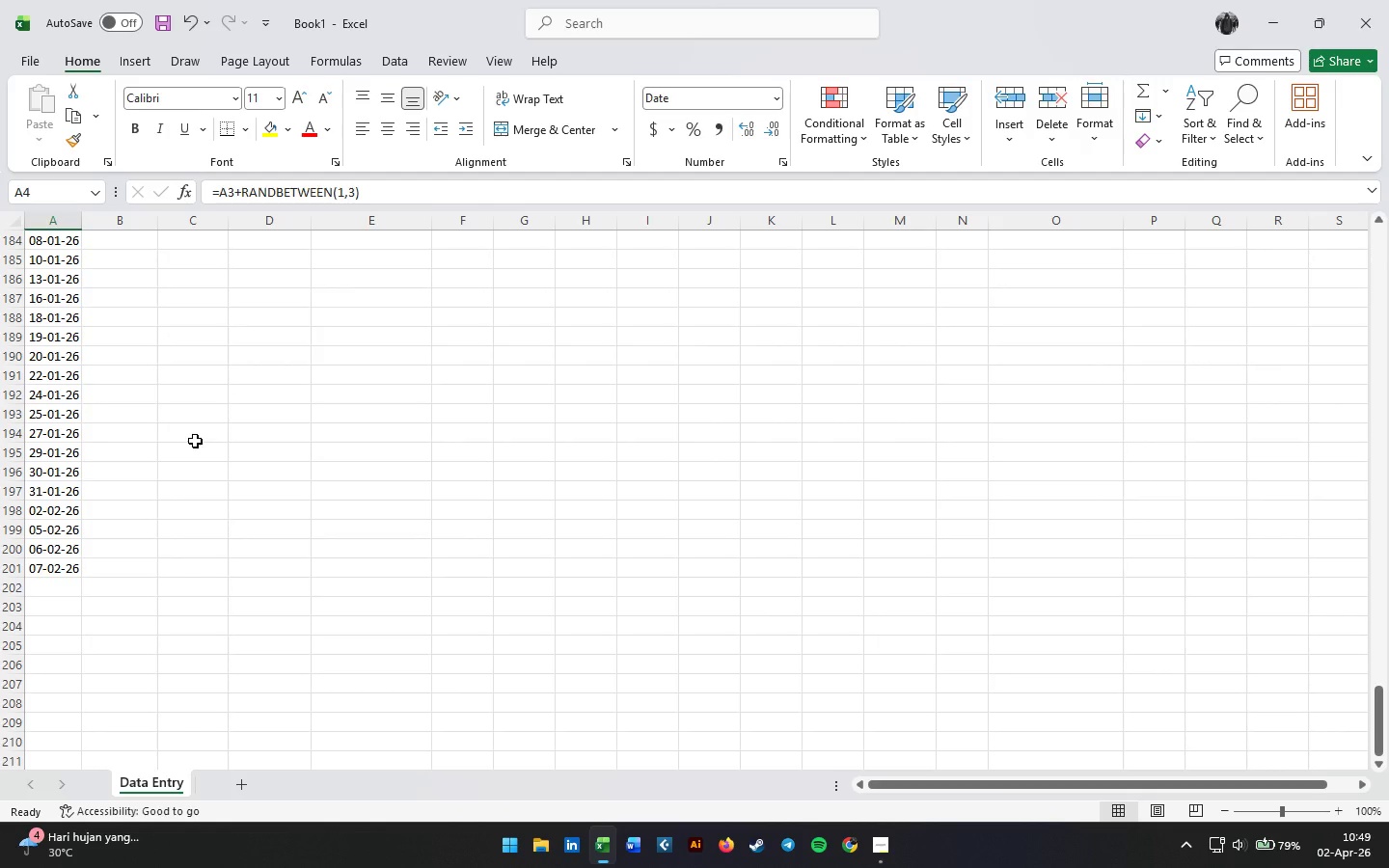 
scroll: coordinate [173, 403], scroll_direction: up, amount: 69.0
 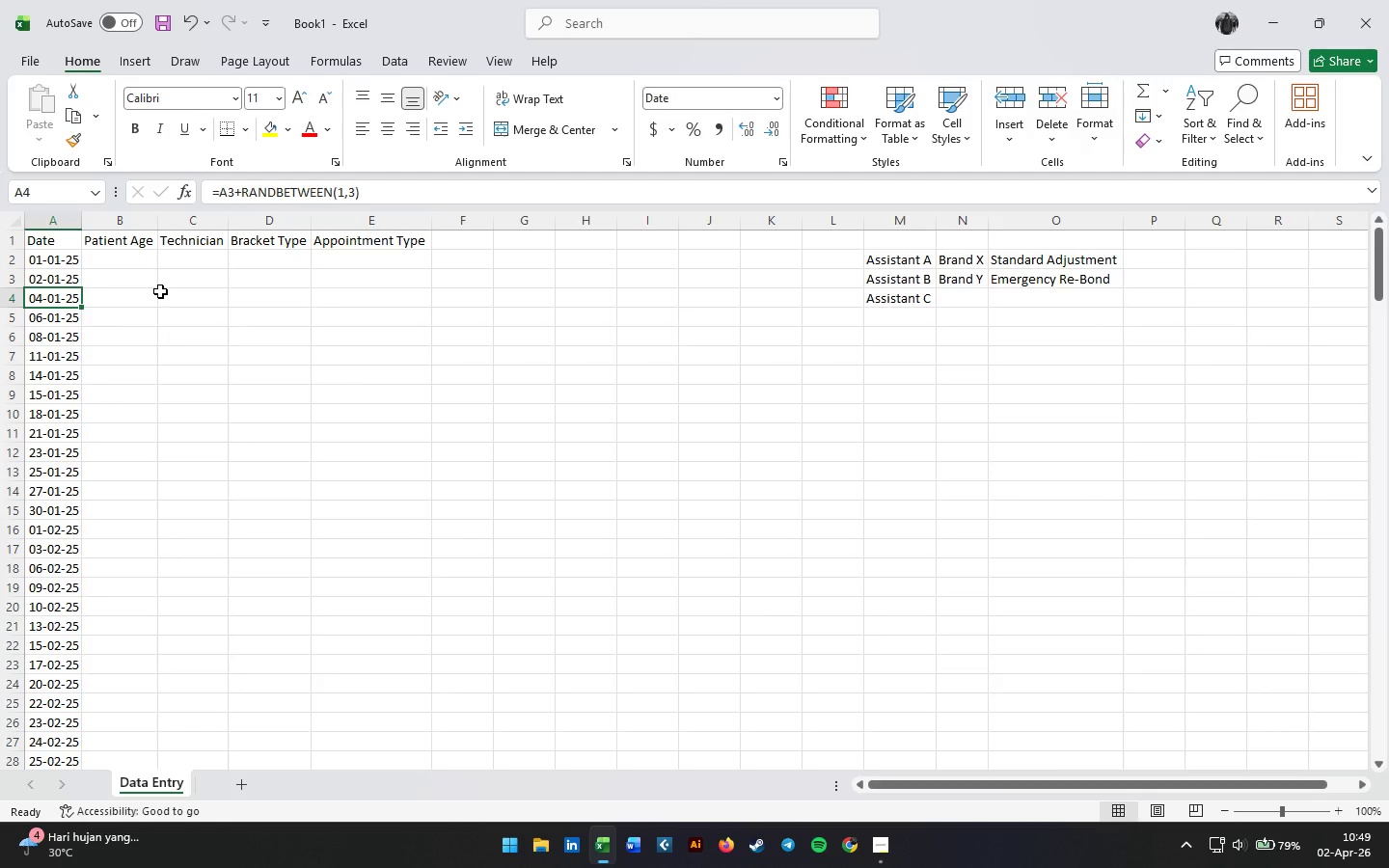 
left_click([46, 281])
 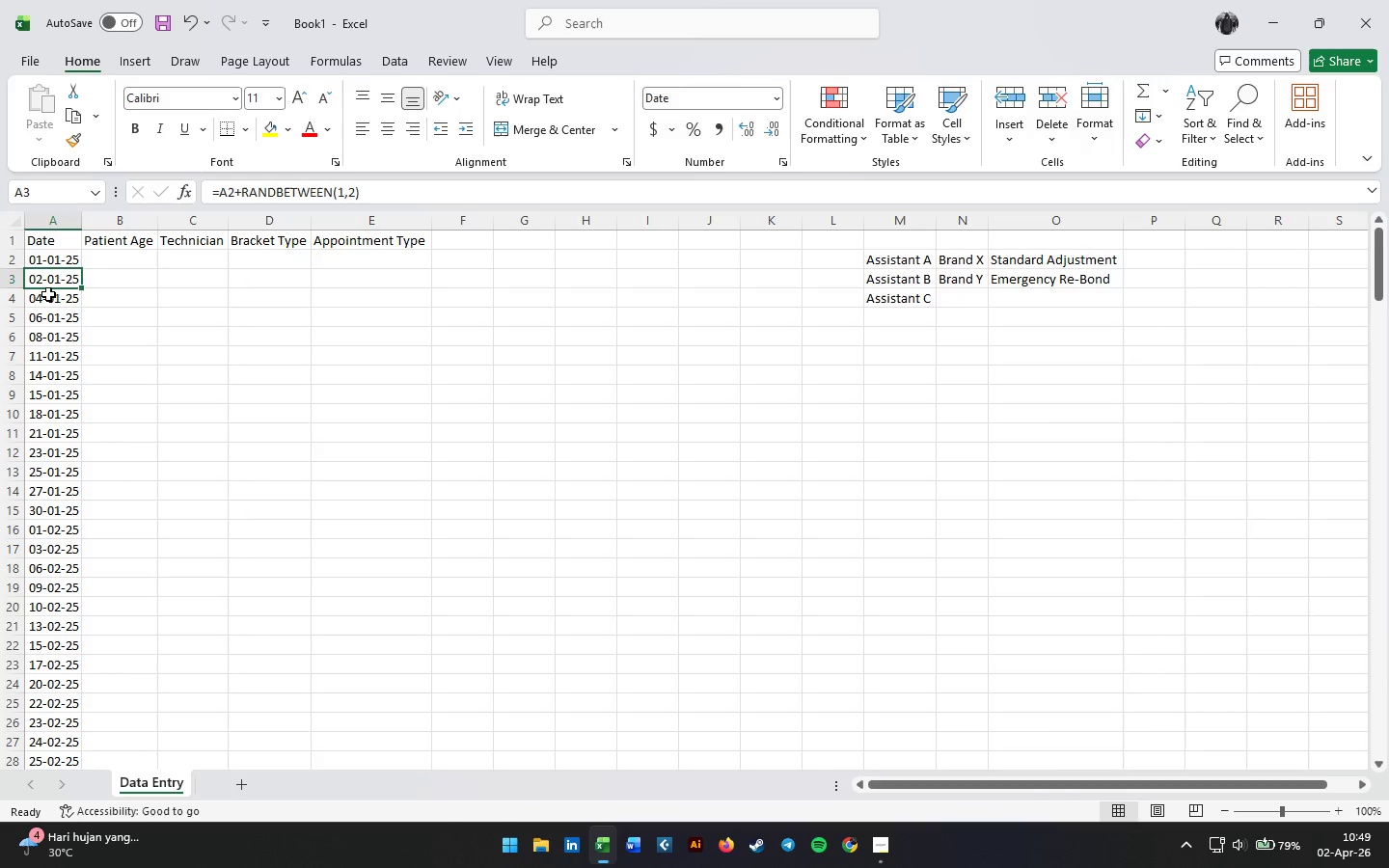 
left_click([48, 294])
 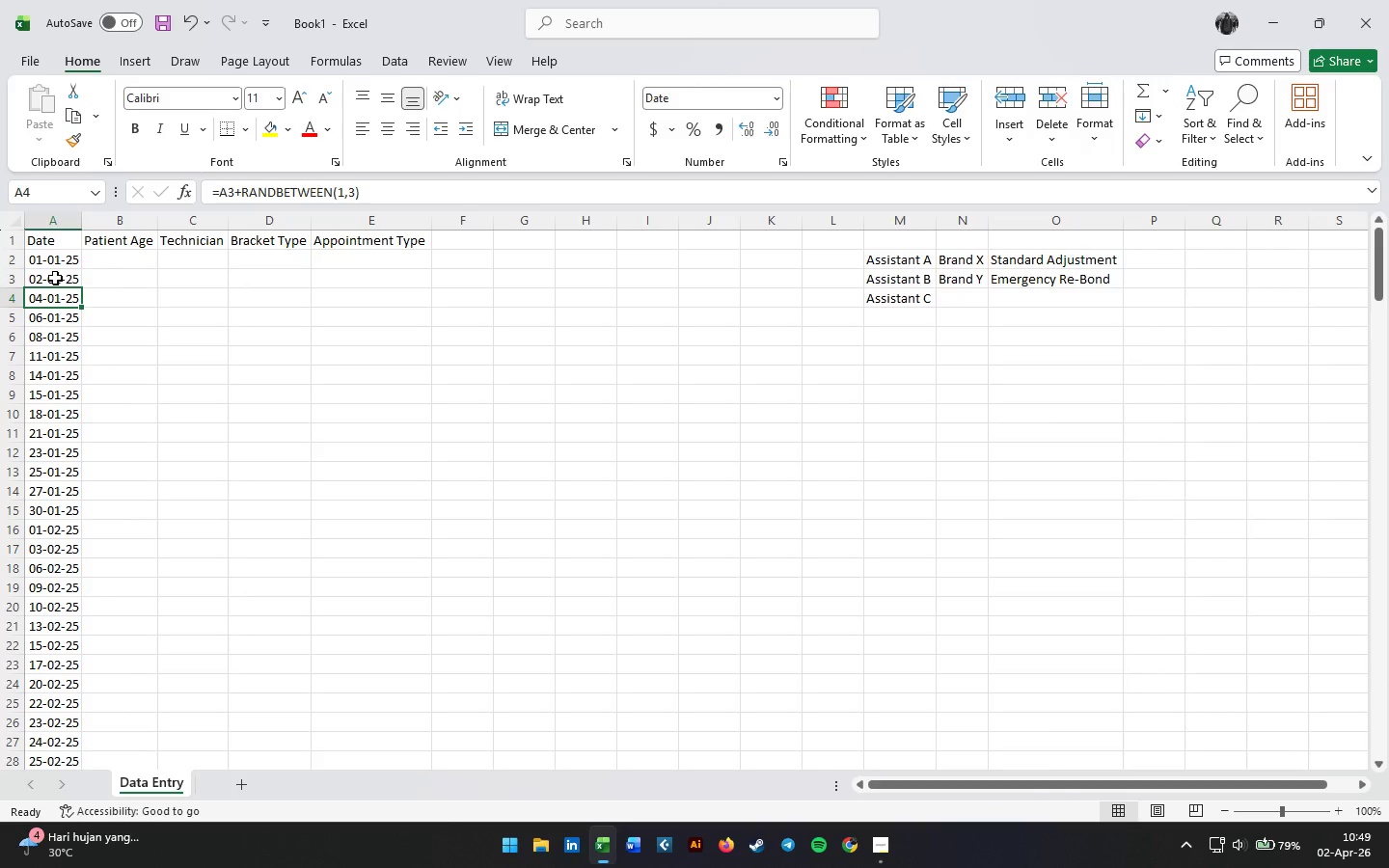 
left_click([55, 273])
 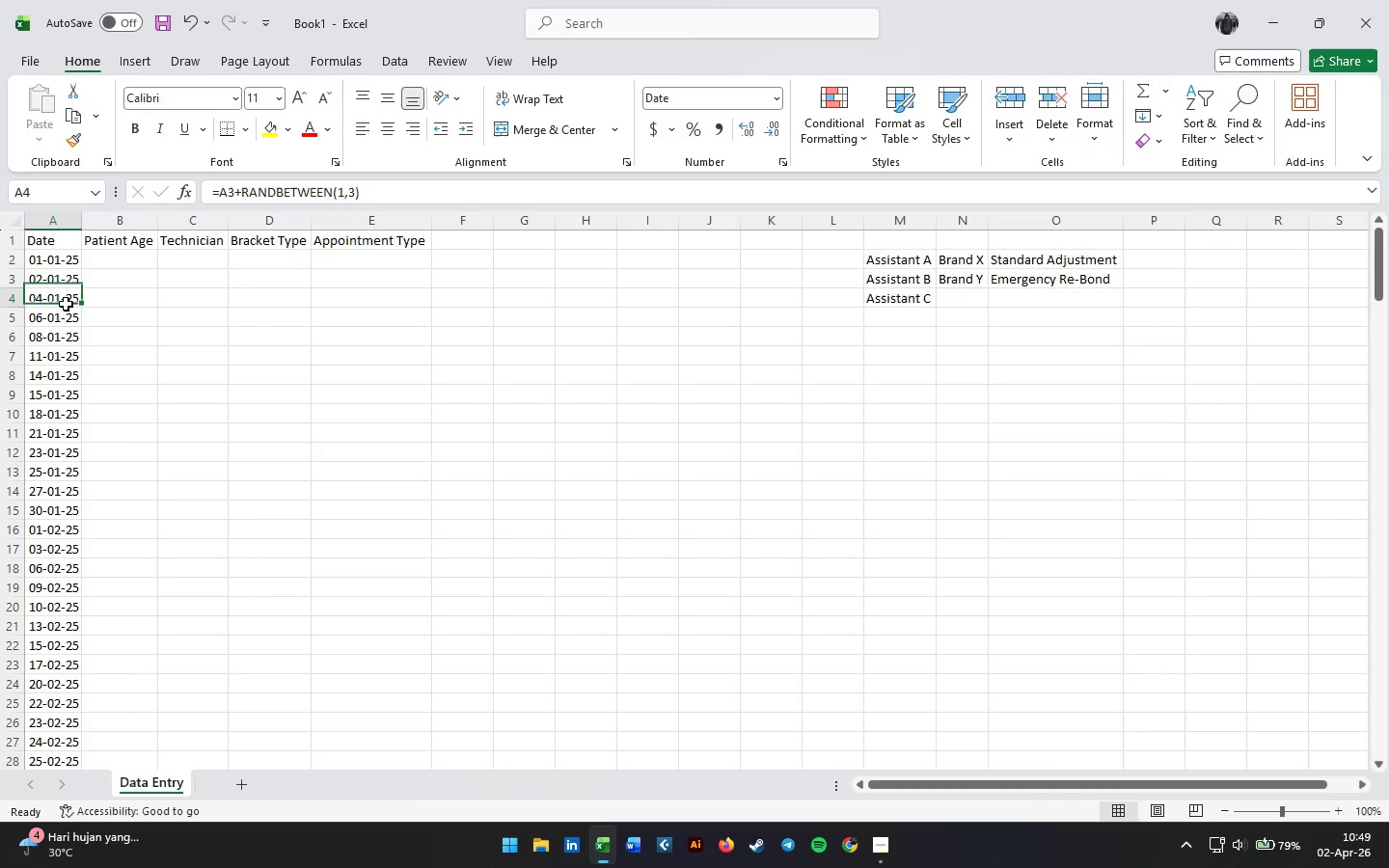 
double_click([64, 318])
 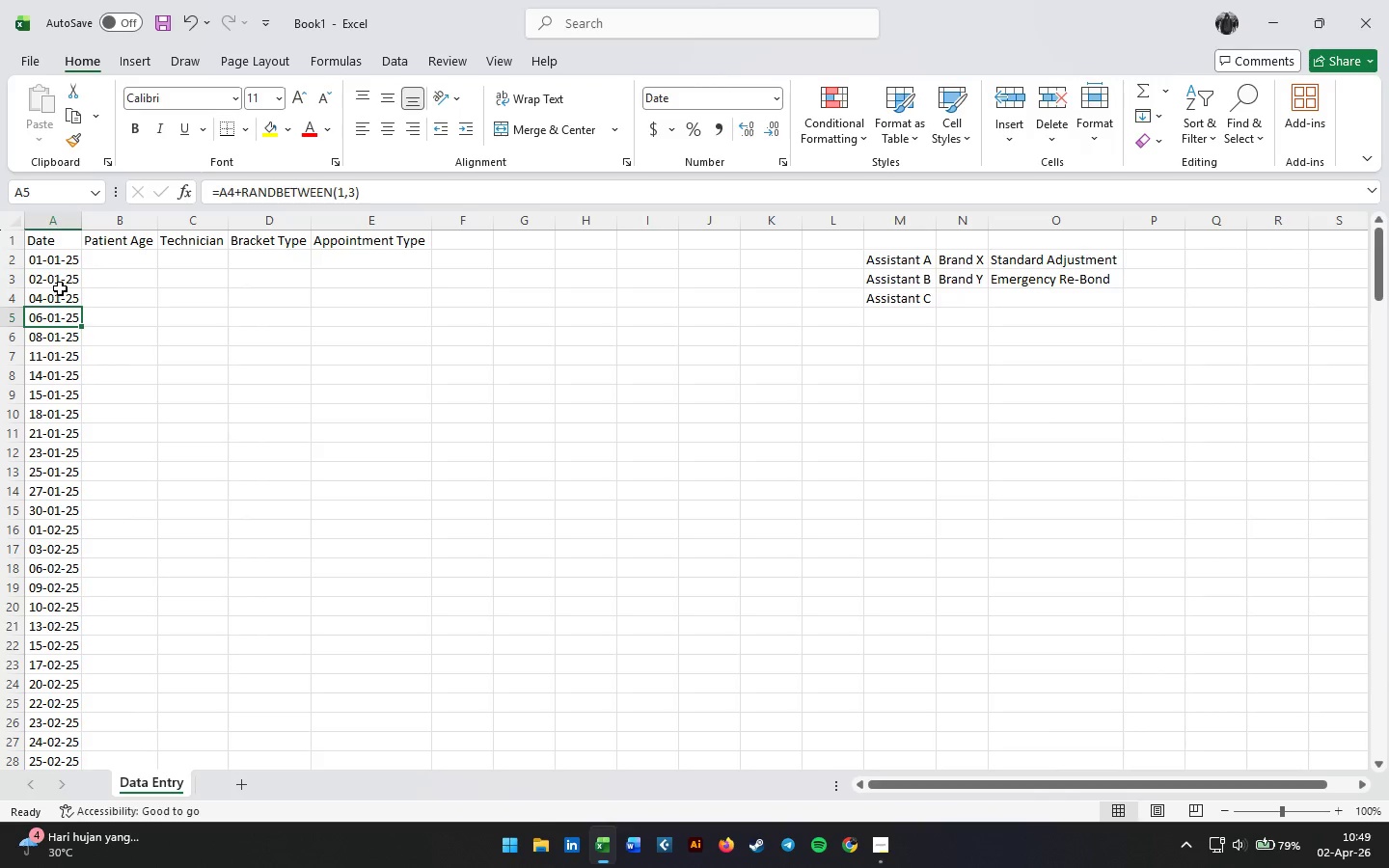 
left_click([60, 287])
 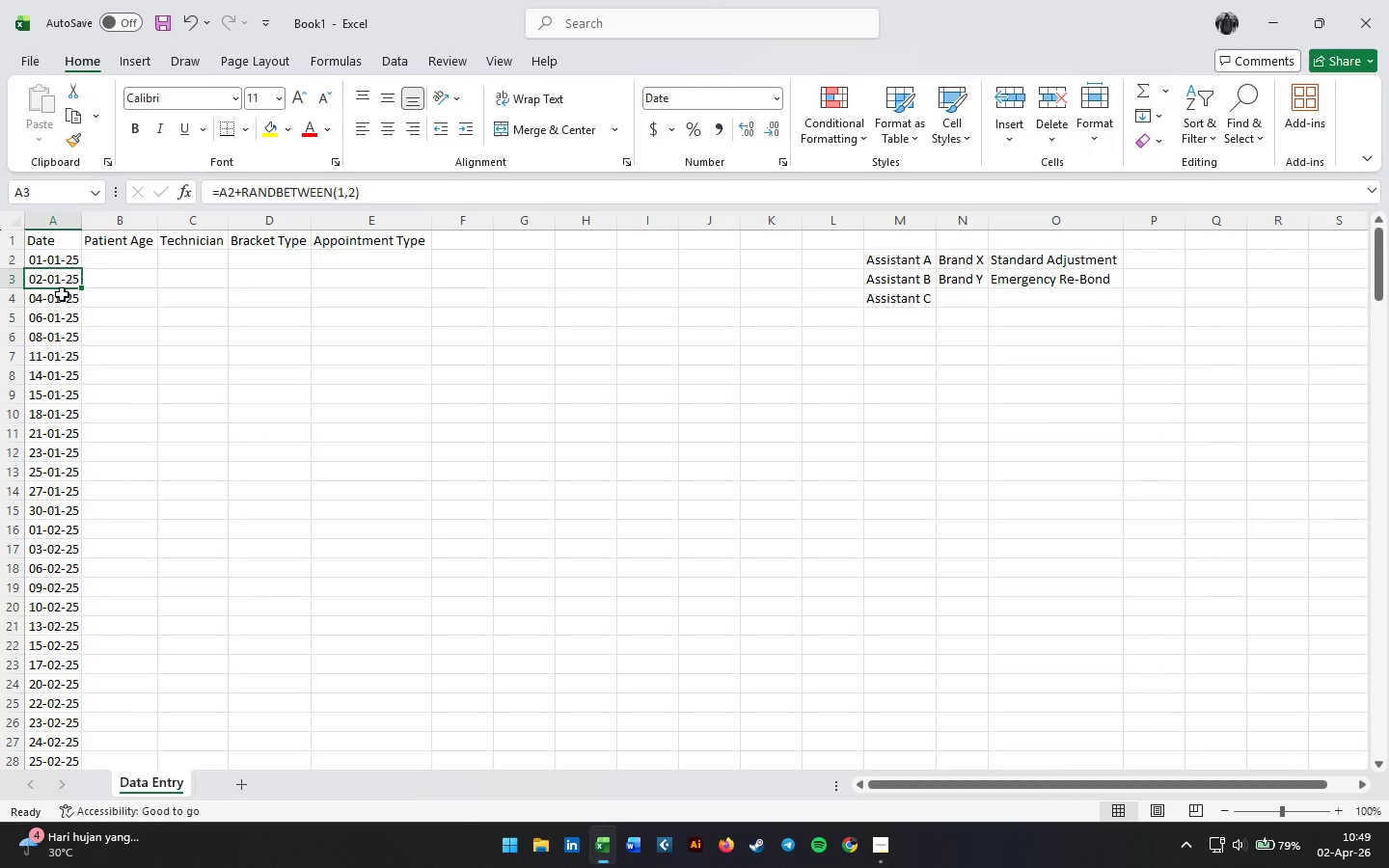 
left_click([62, 294])
 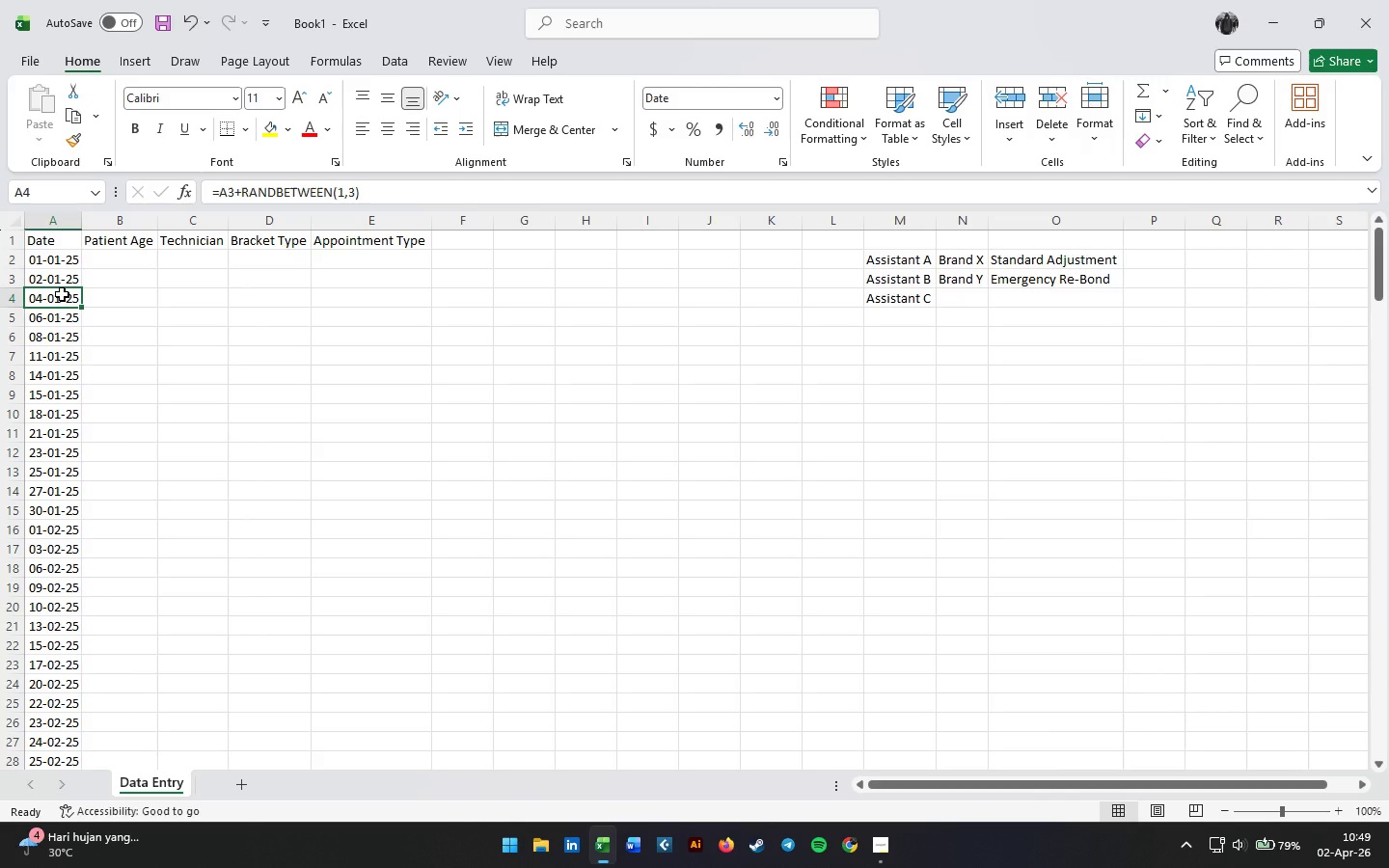 
wait(5.53)
 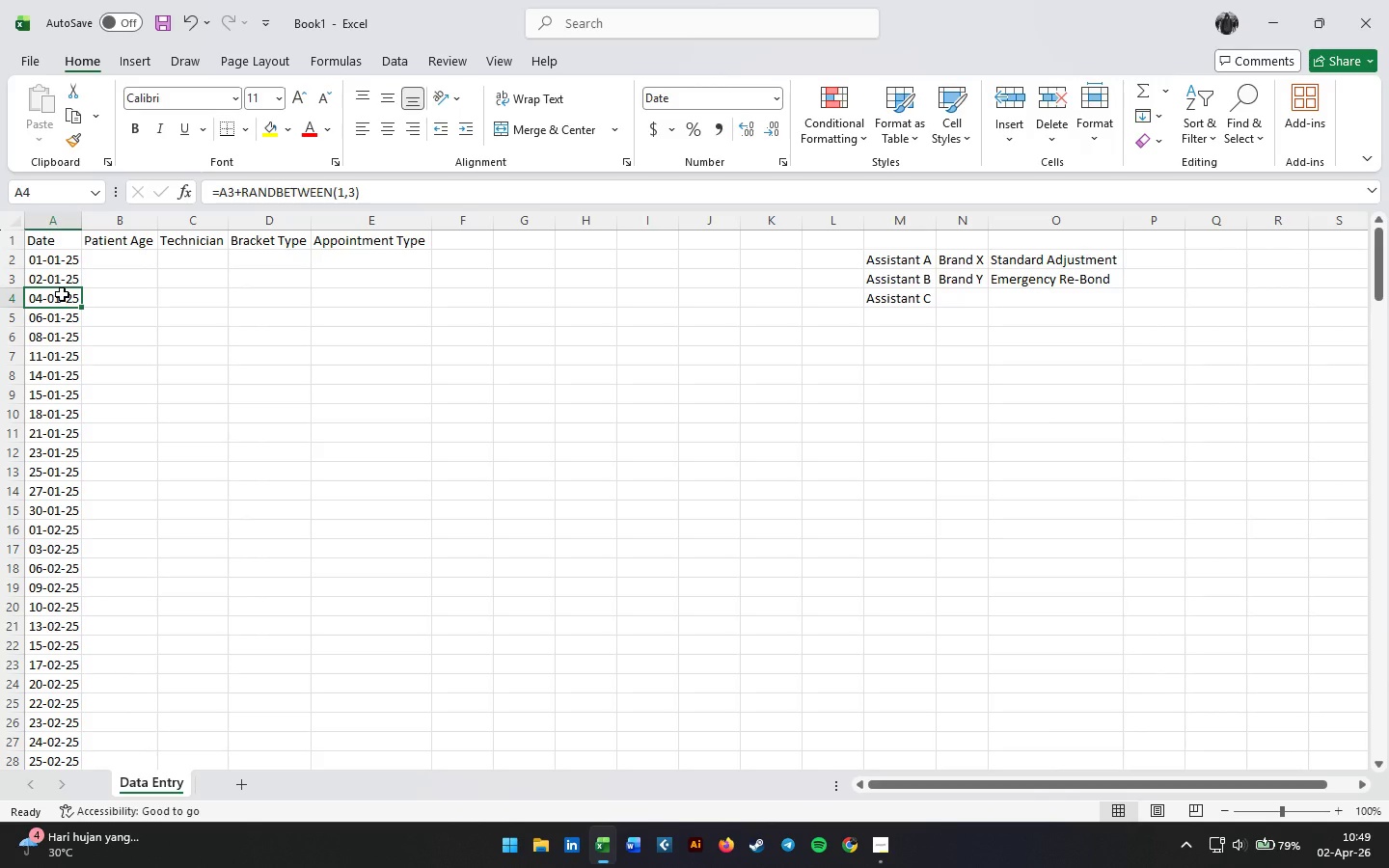 
double_click([62, 294])
 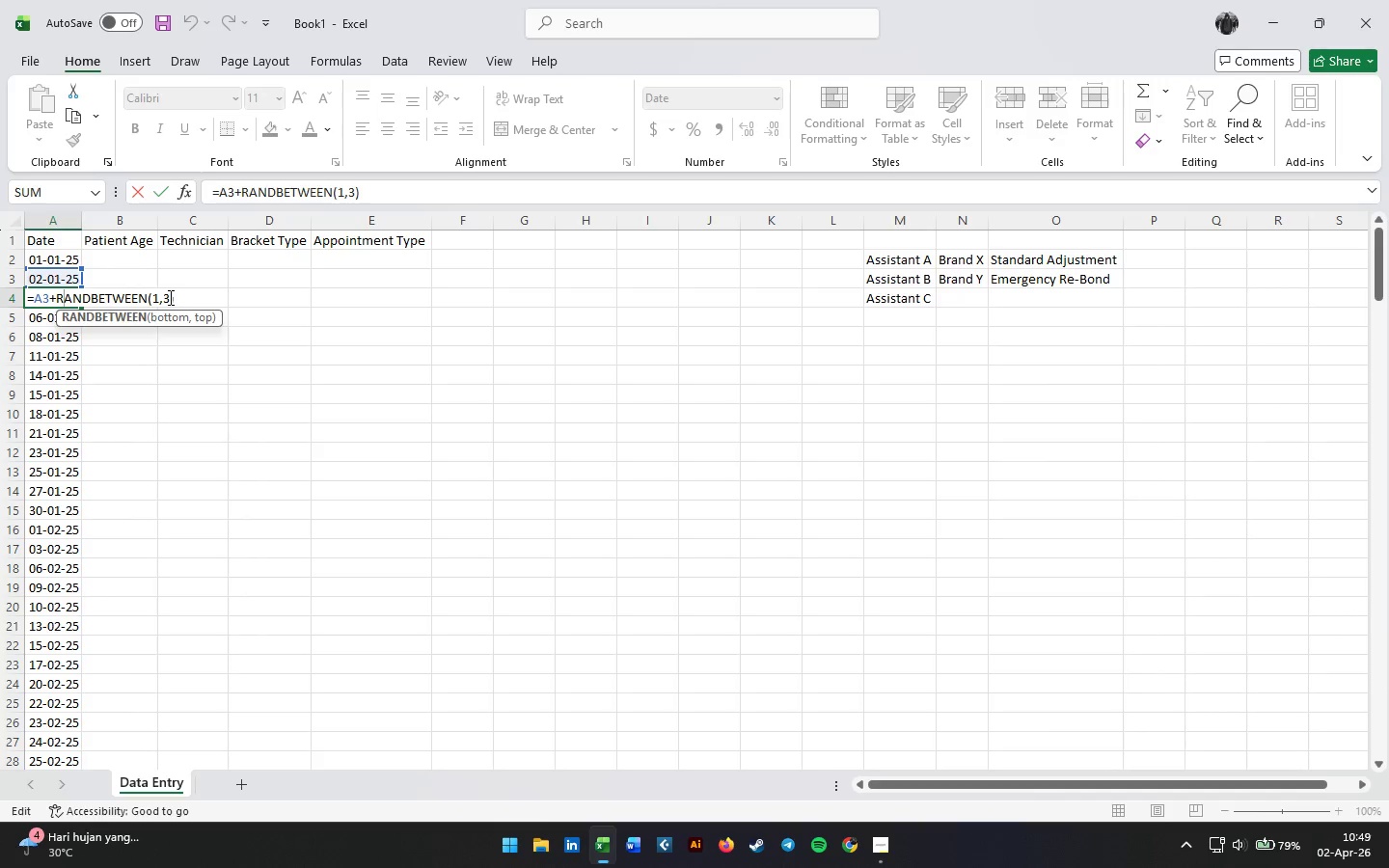 
left_click([167, 297])
 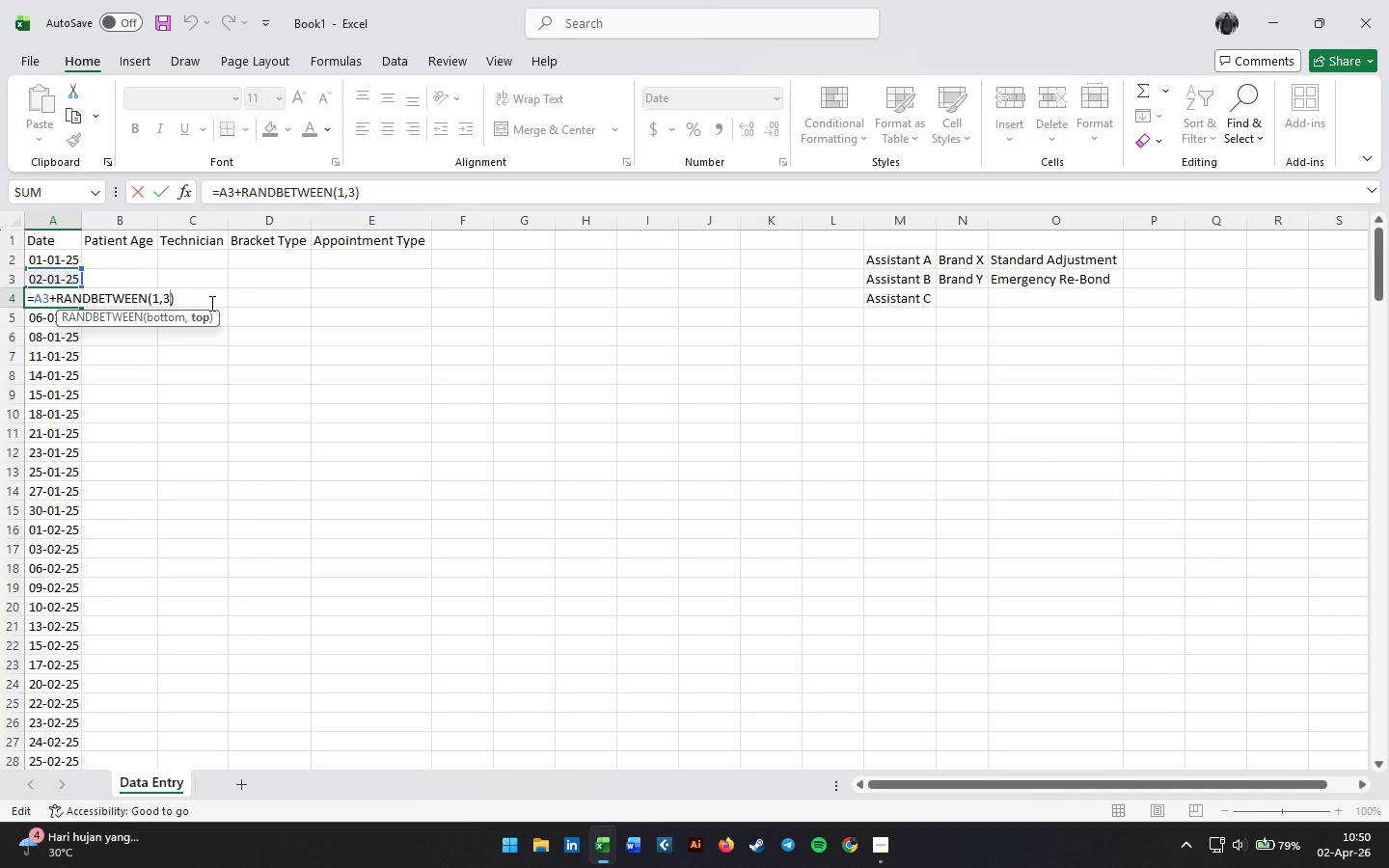 
key(Backspace)
 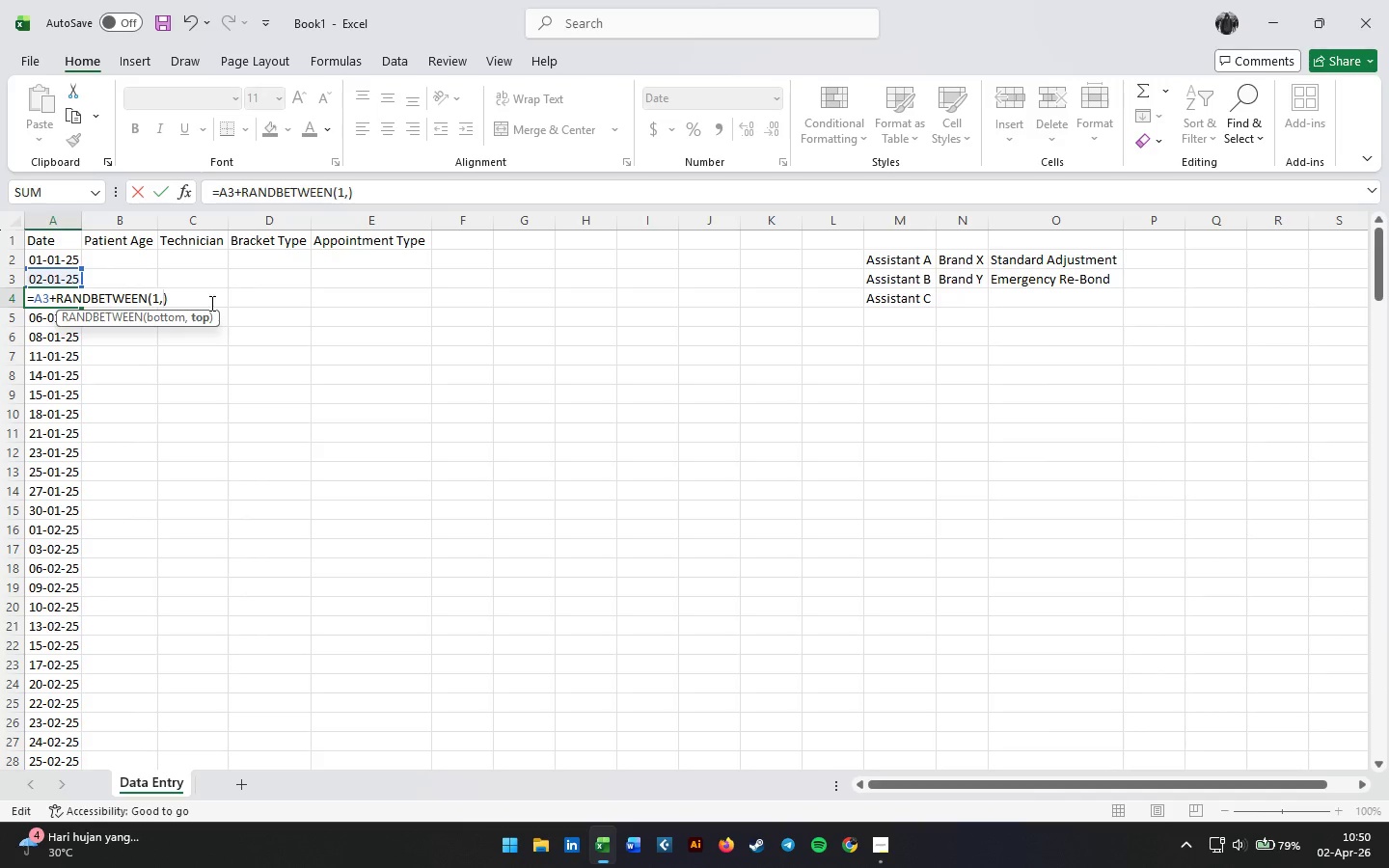 
key(Numpad2)
 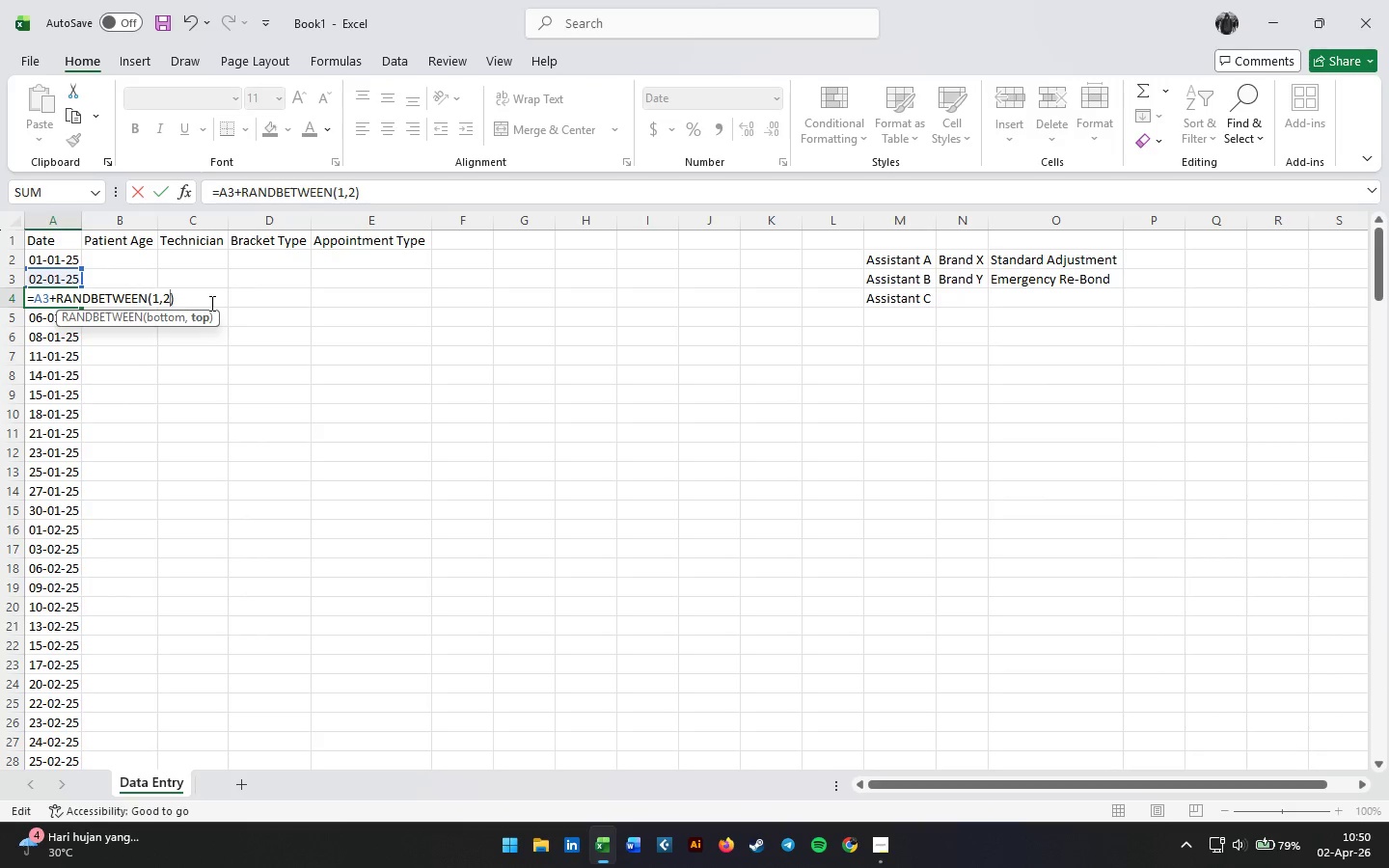 
key(Enter)
 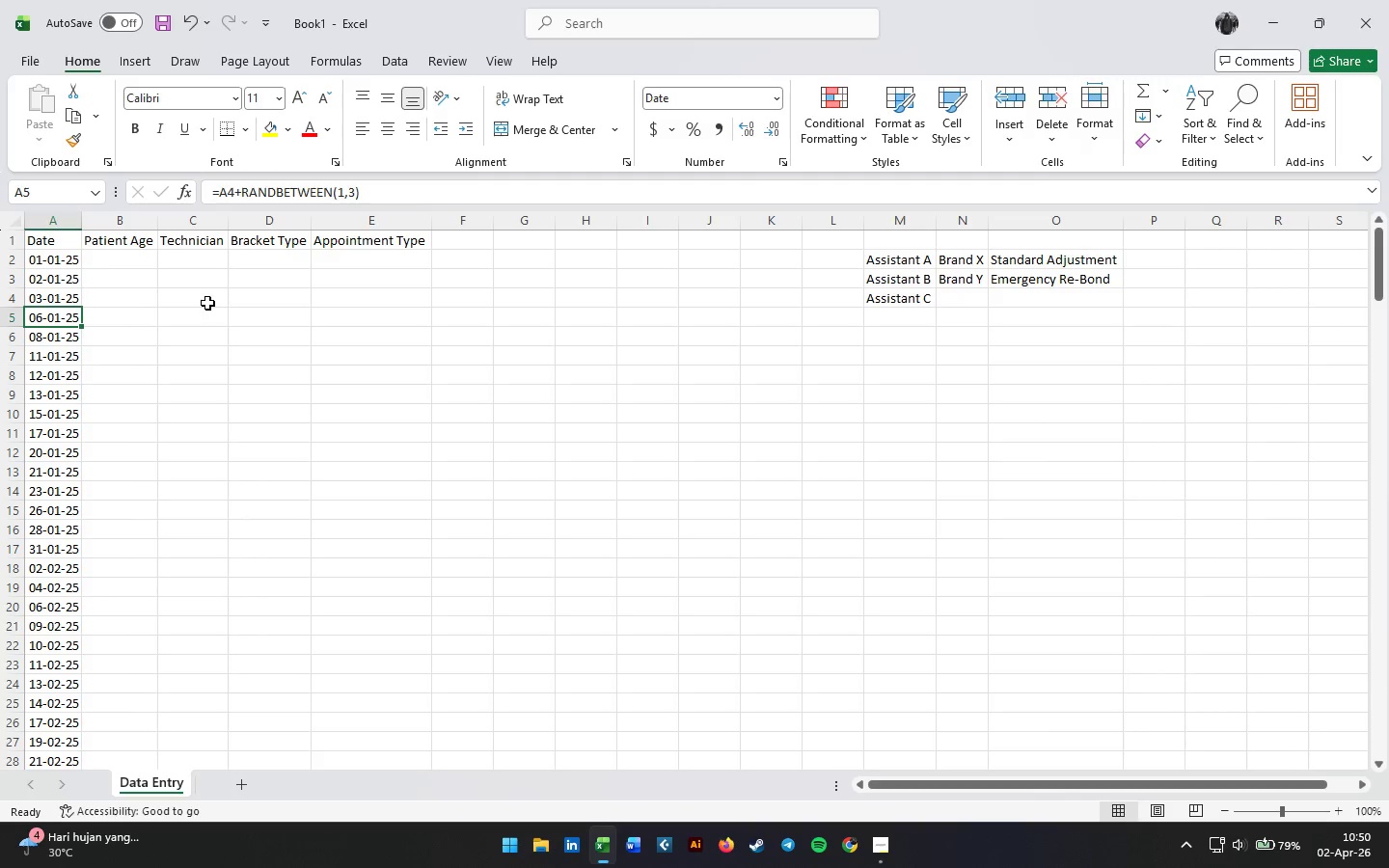 
left_click([60, 281])
 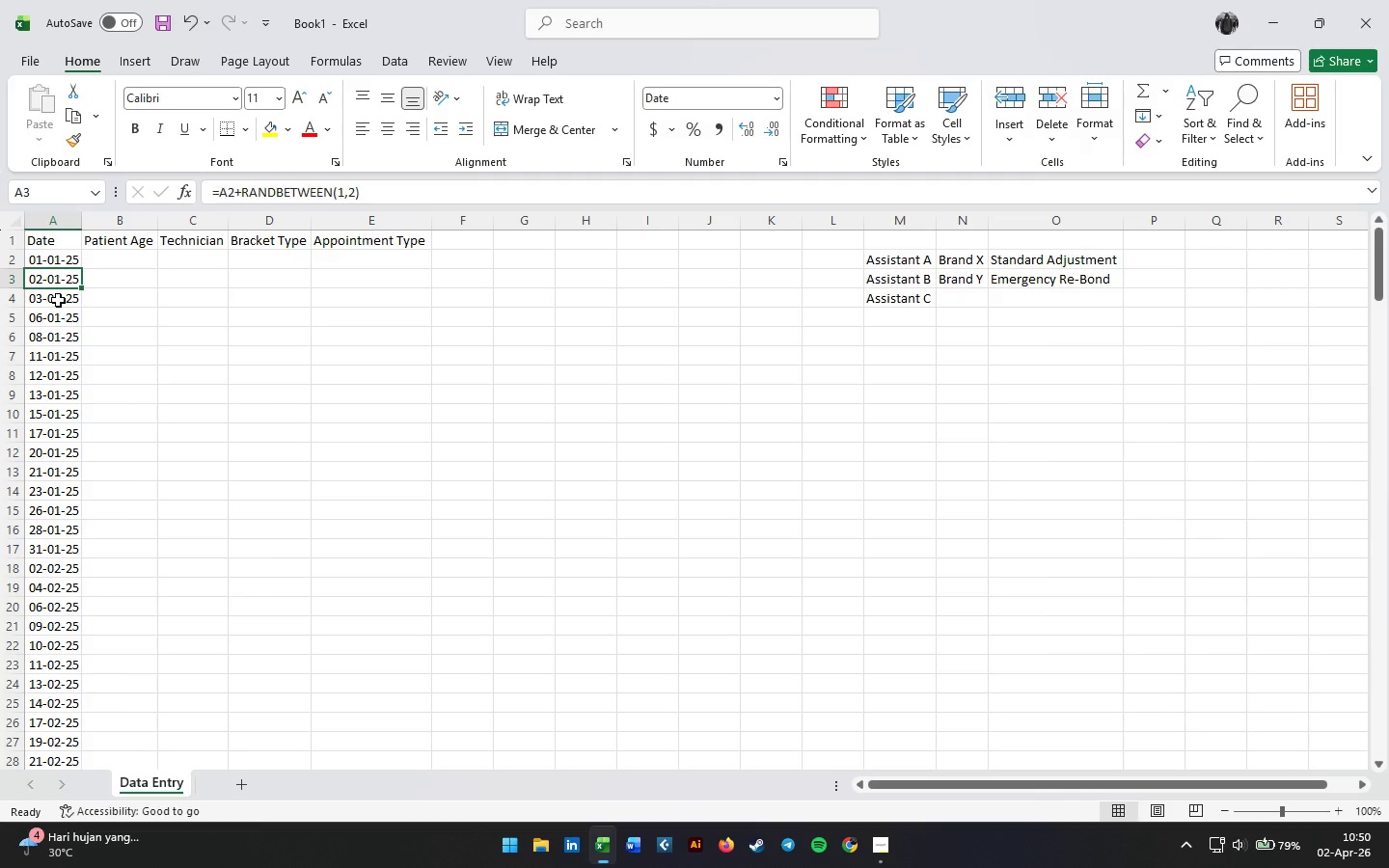 
left_click([58, 300])
 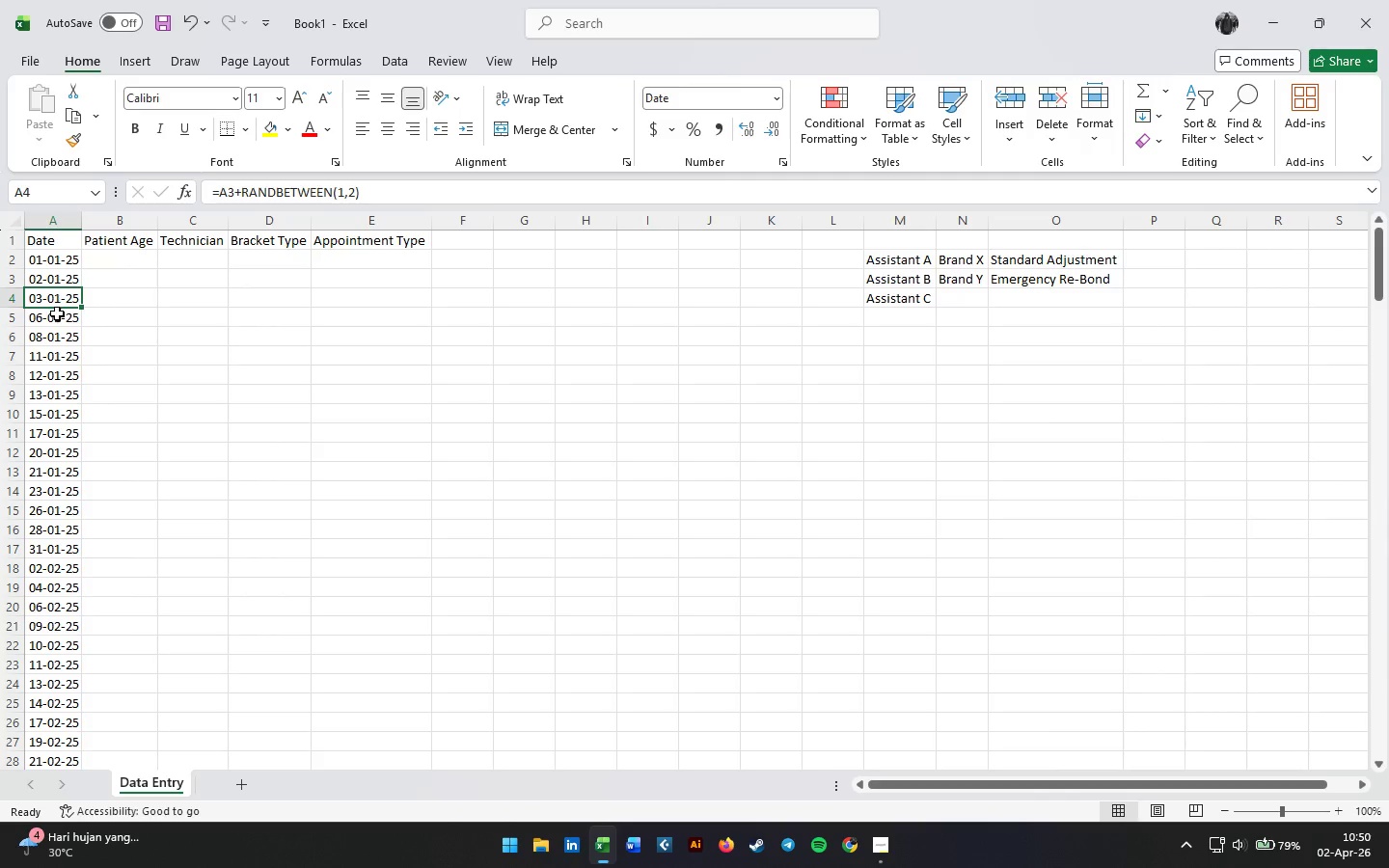 
left_click([57, 324])
 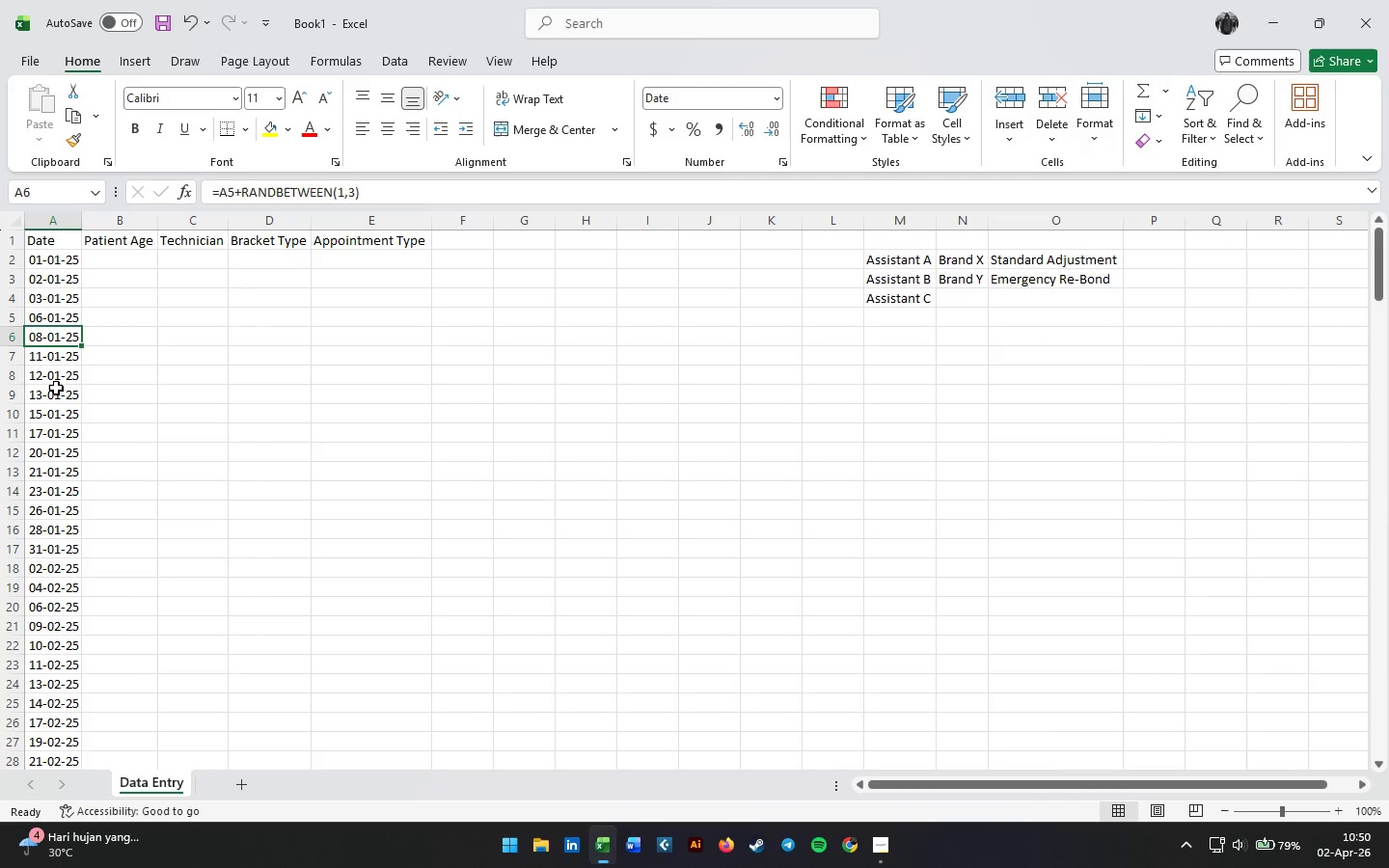 
double_click([56, 399])
 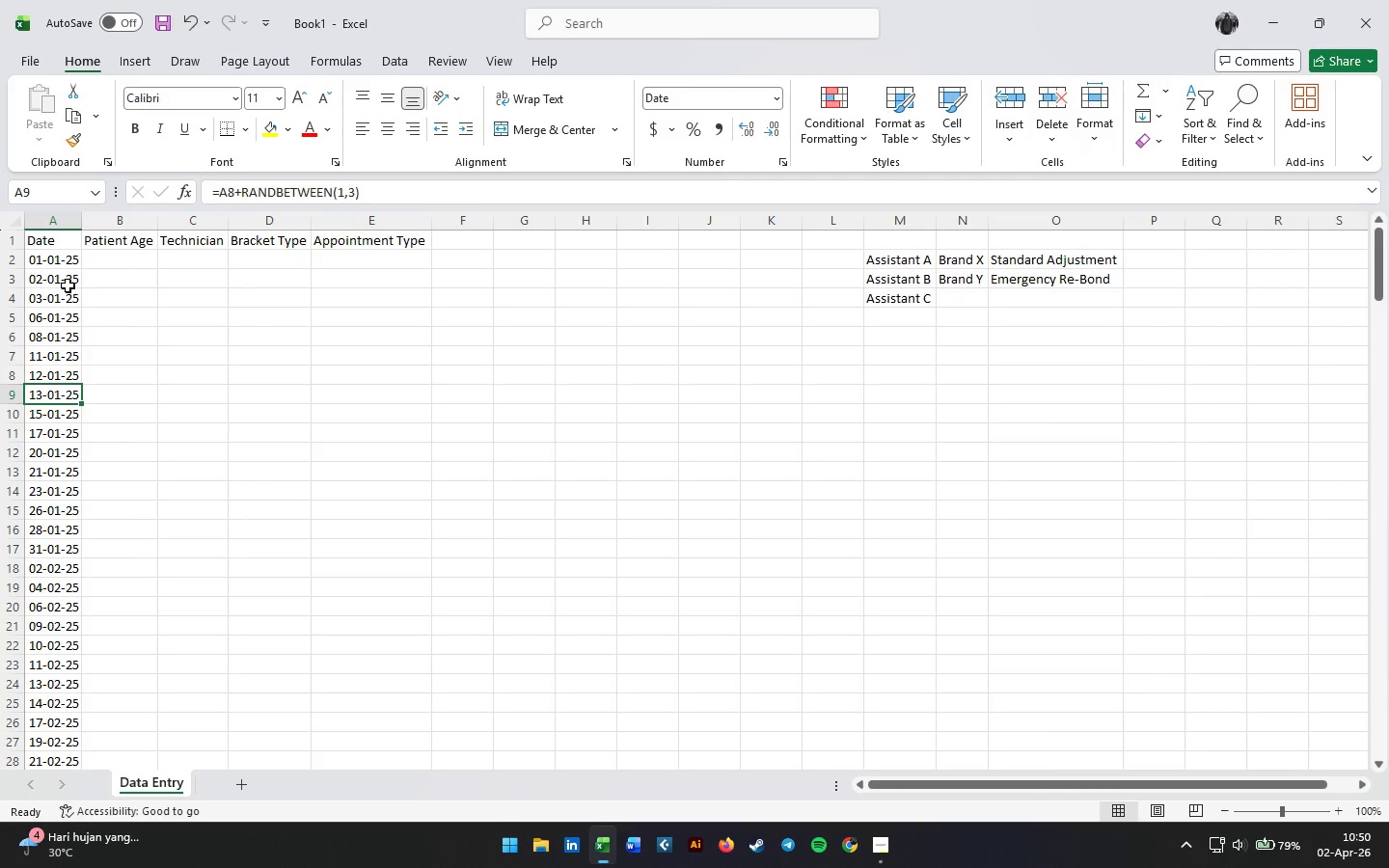 
left_click([68, 278])
 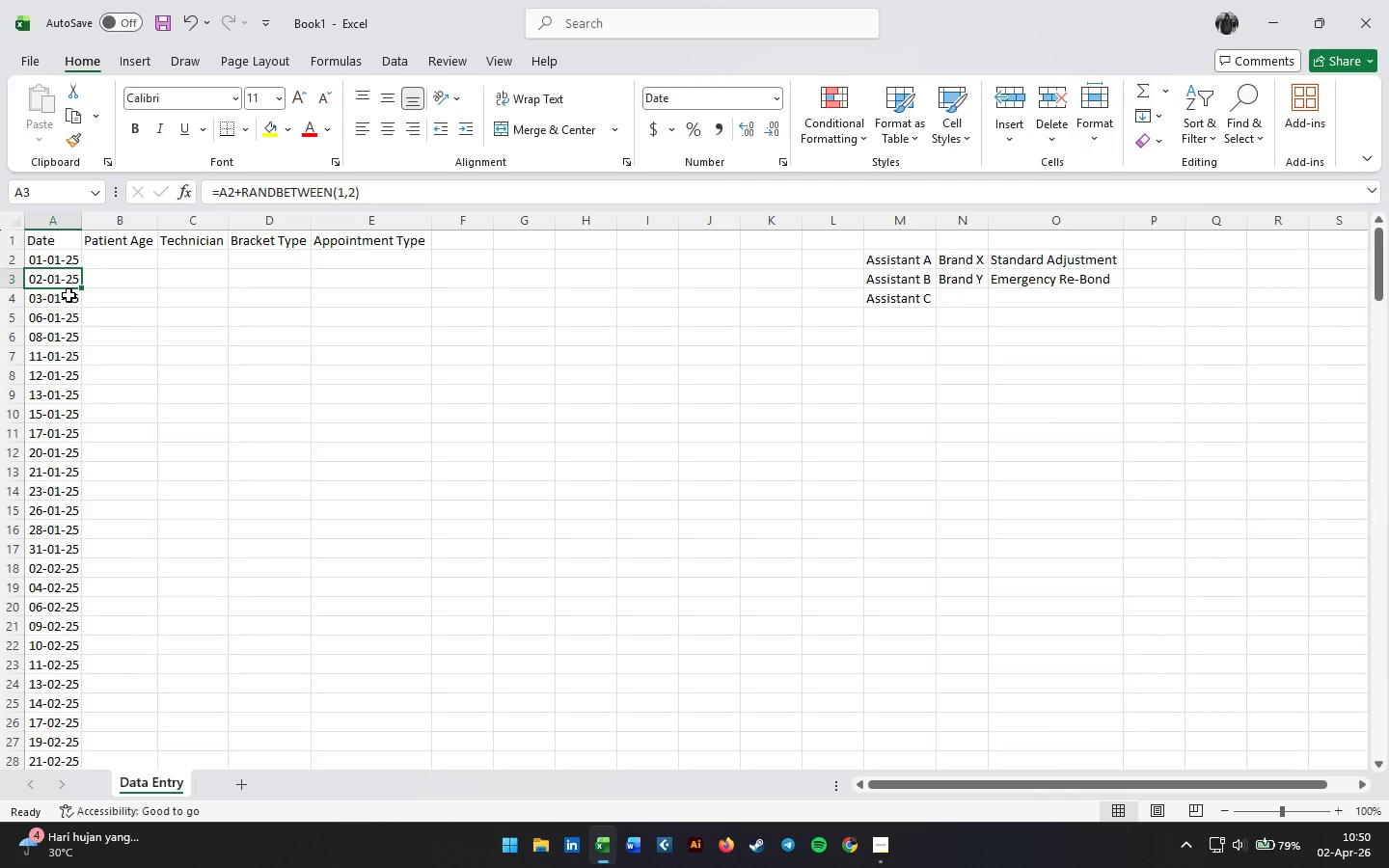 
hold_key(key=ShiftLeft, duration=0.42)
left_click([68, 295])
 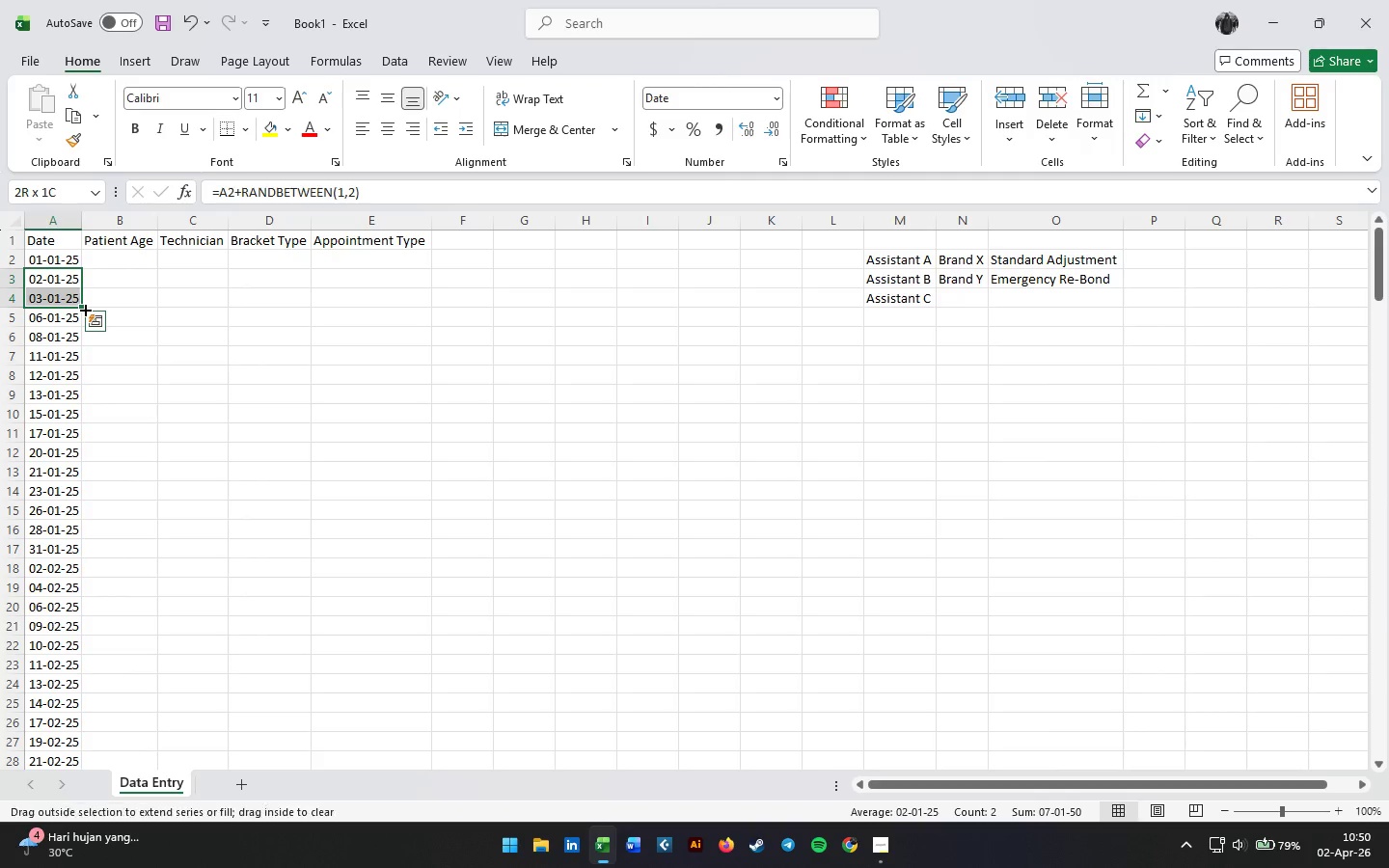 
double_click([84, 309])
 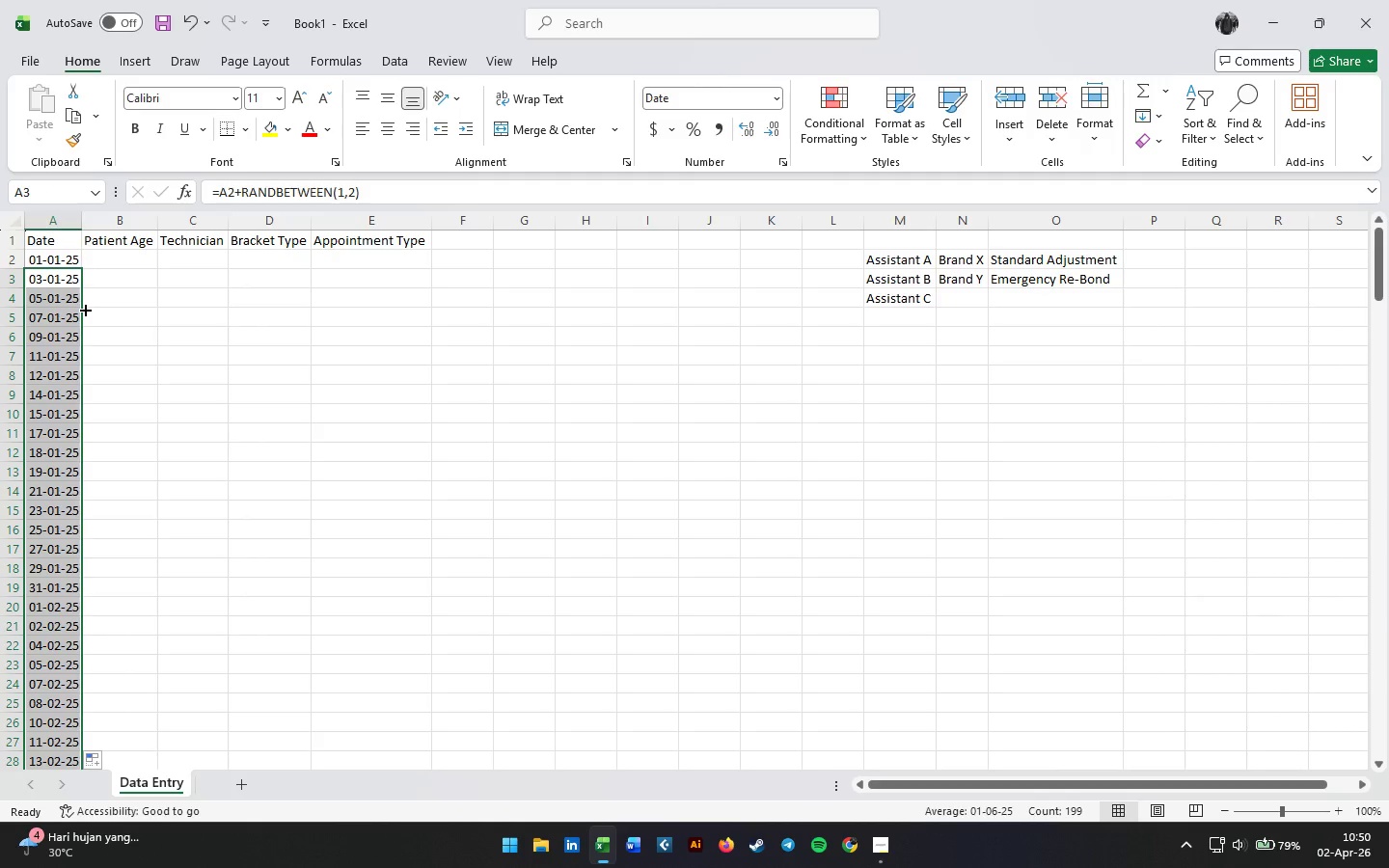 
scroll: coordinate [87, 373], scroll_direction: down, amount: 59.0
 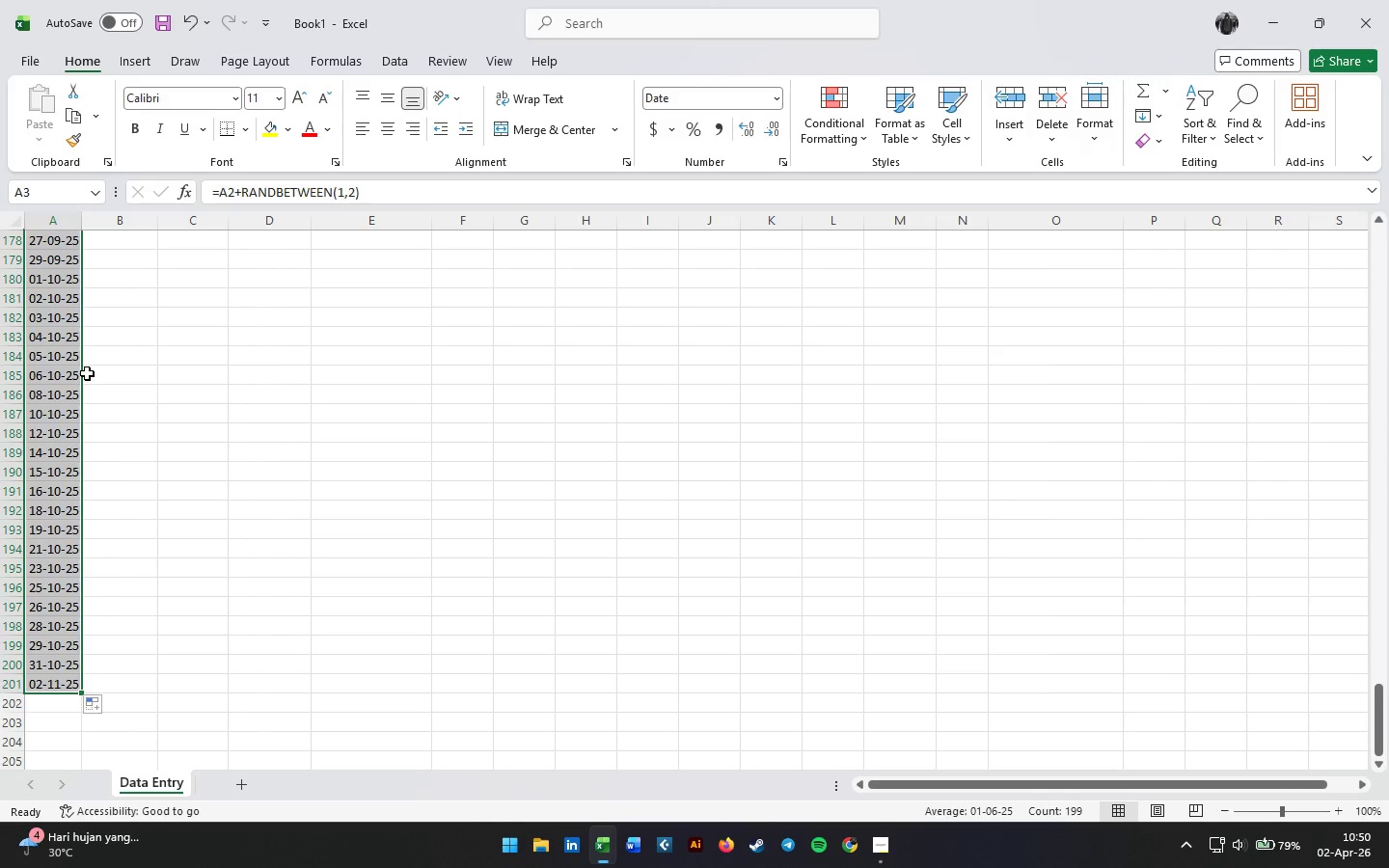 
scroll: coordinate [84, 288], scroll_direction: up, amount: 69.0
 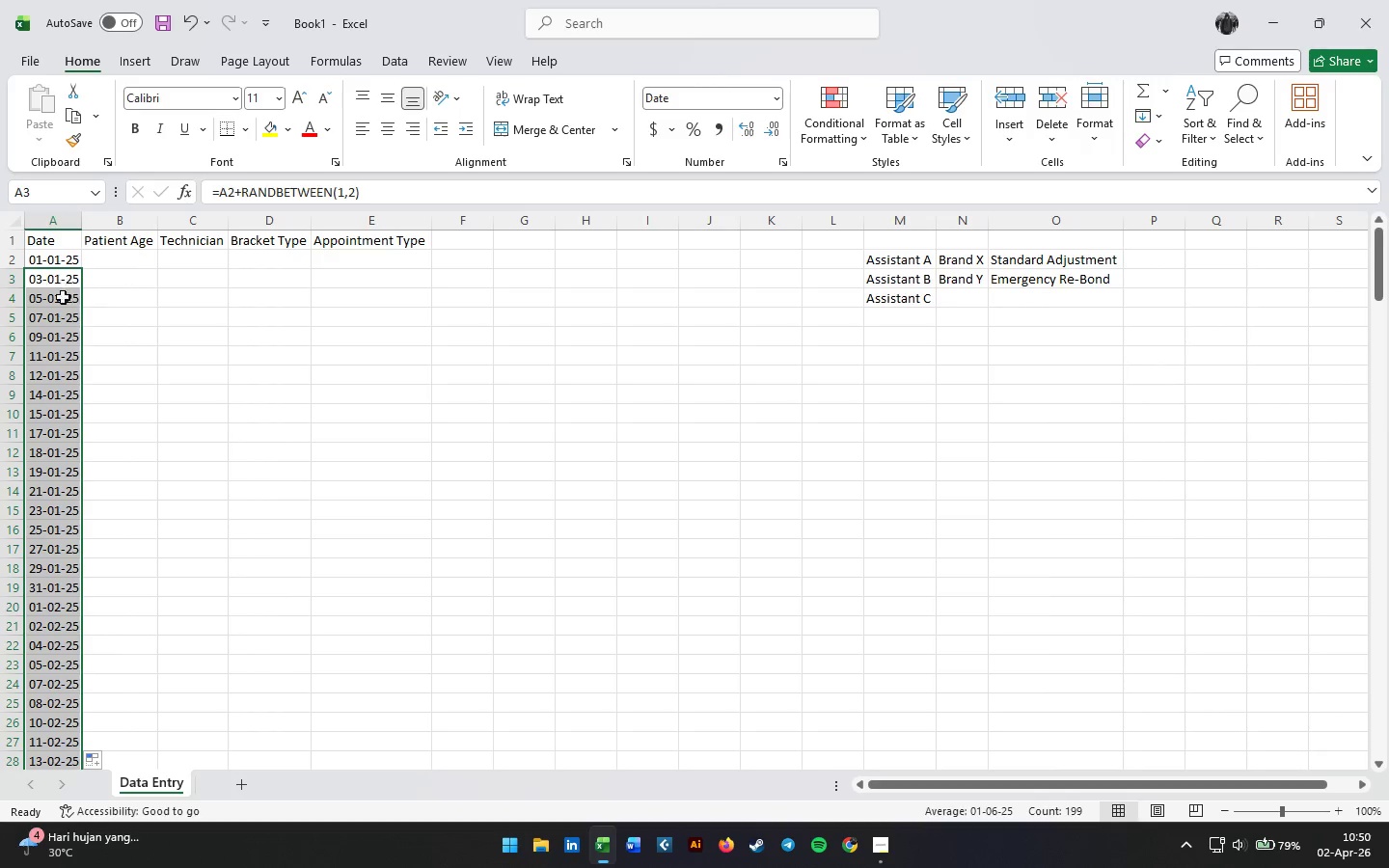 
left_click([63, 301])
 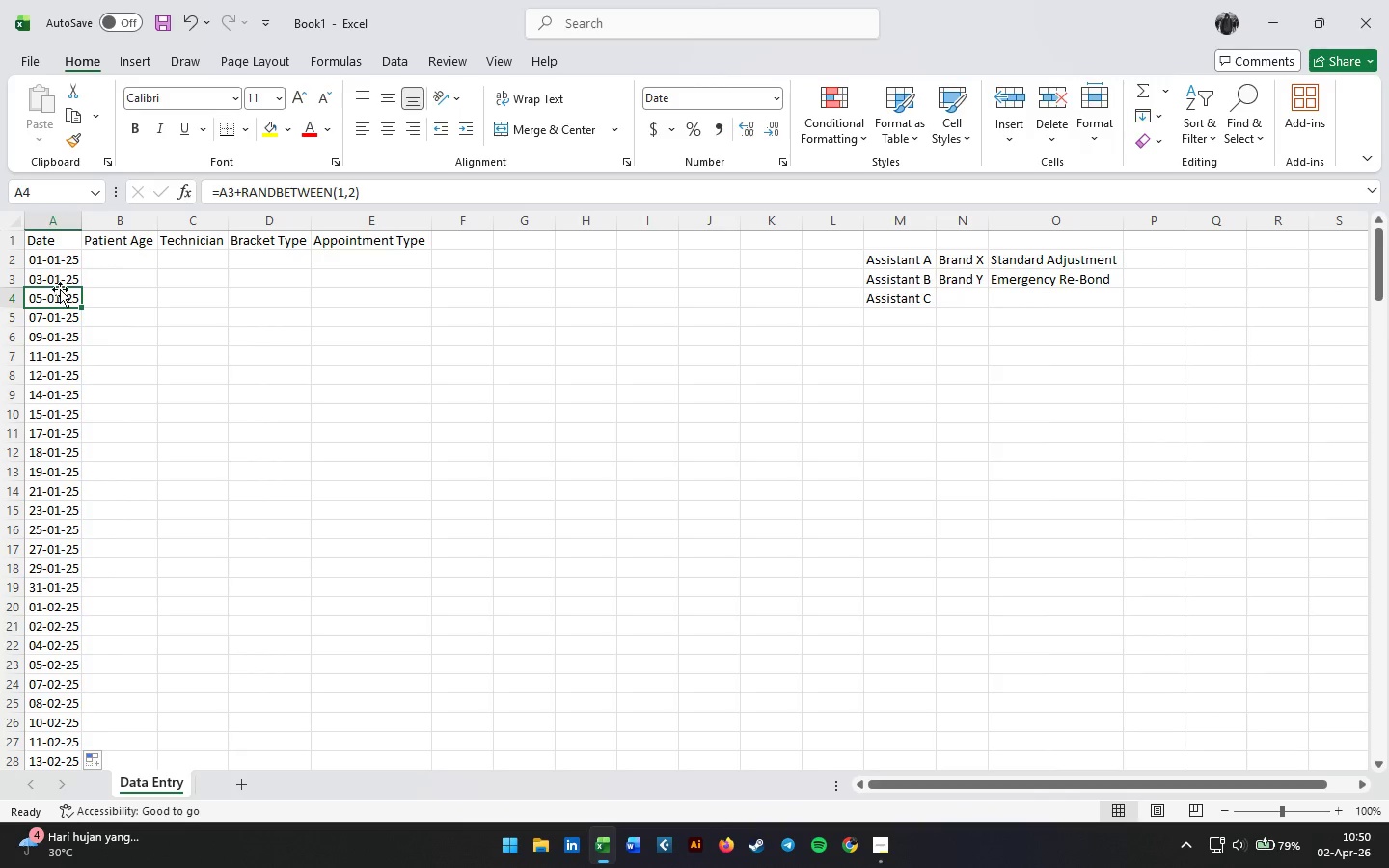 
left_click([60, 287])
 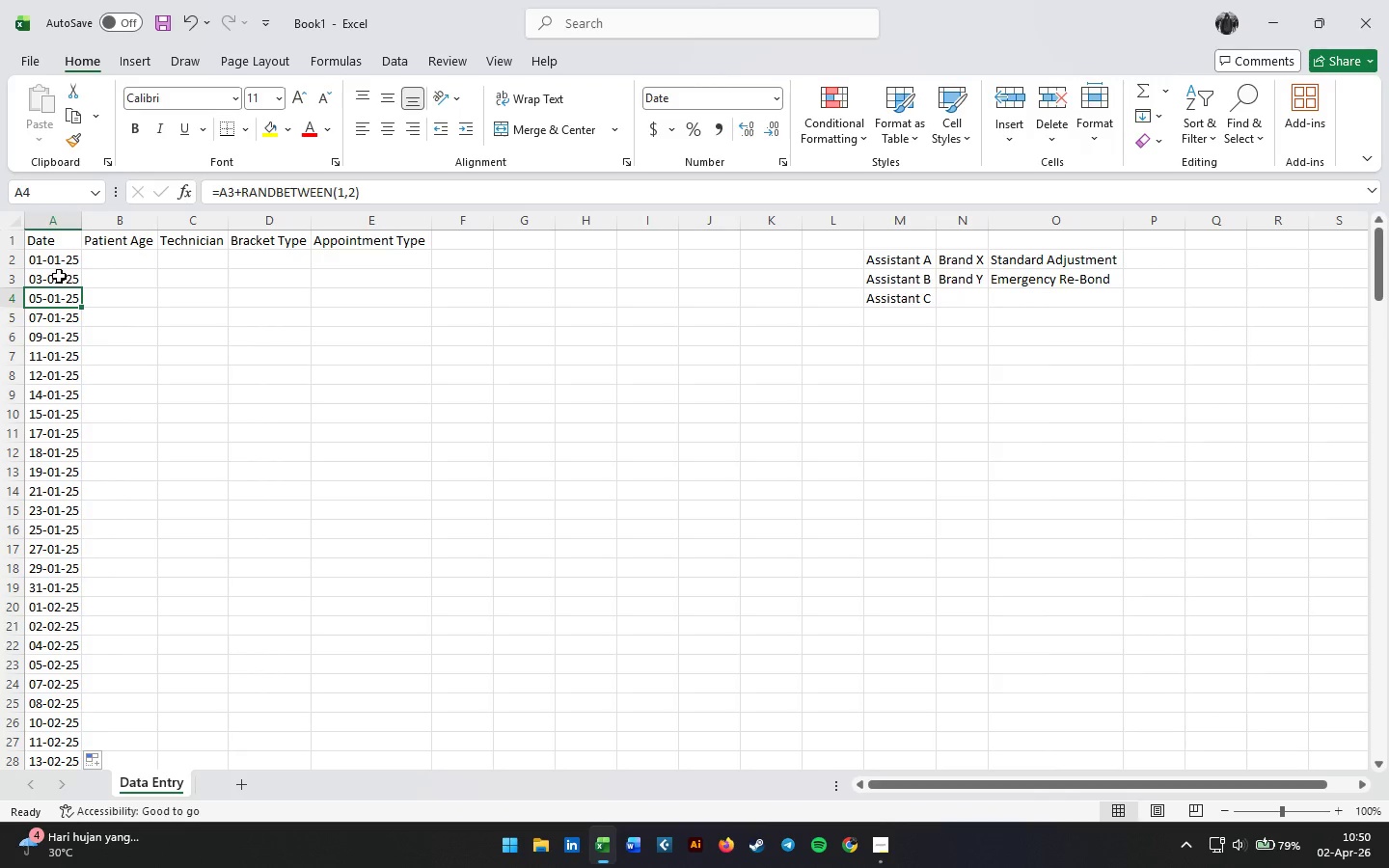 
left_click([59, 276])
 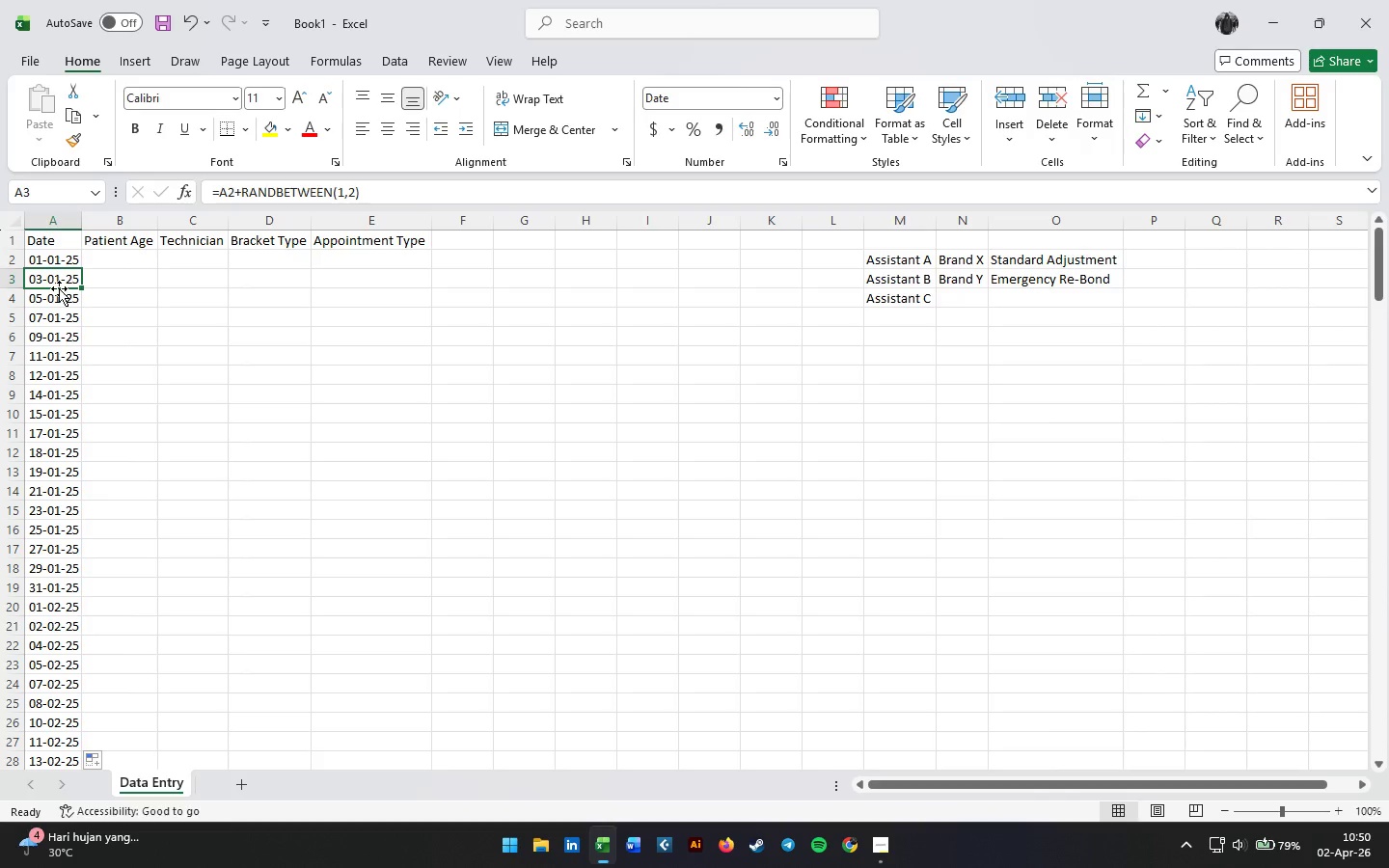 
left_click([59, 288])
 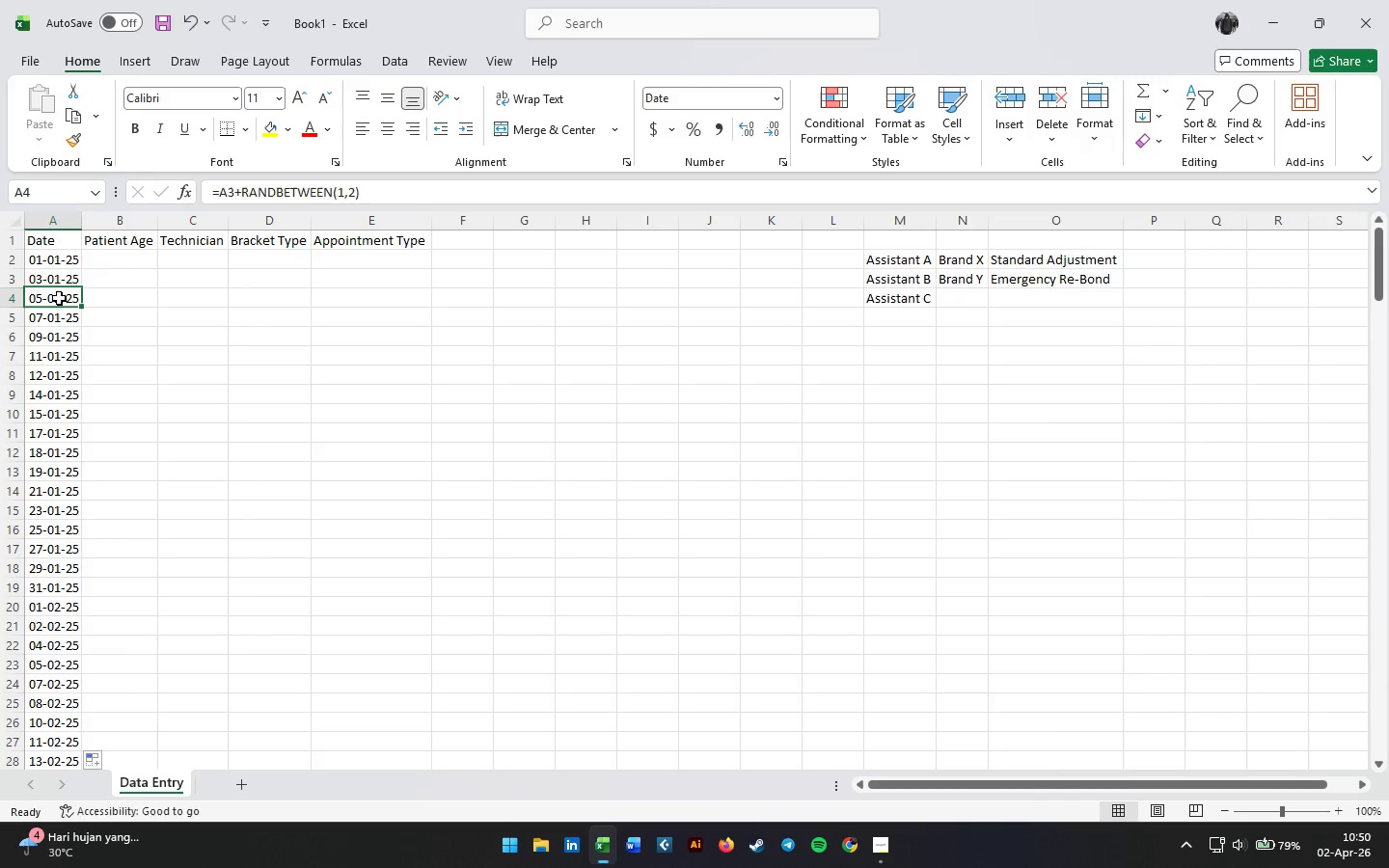 
double_click([59, 298])
 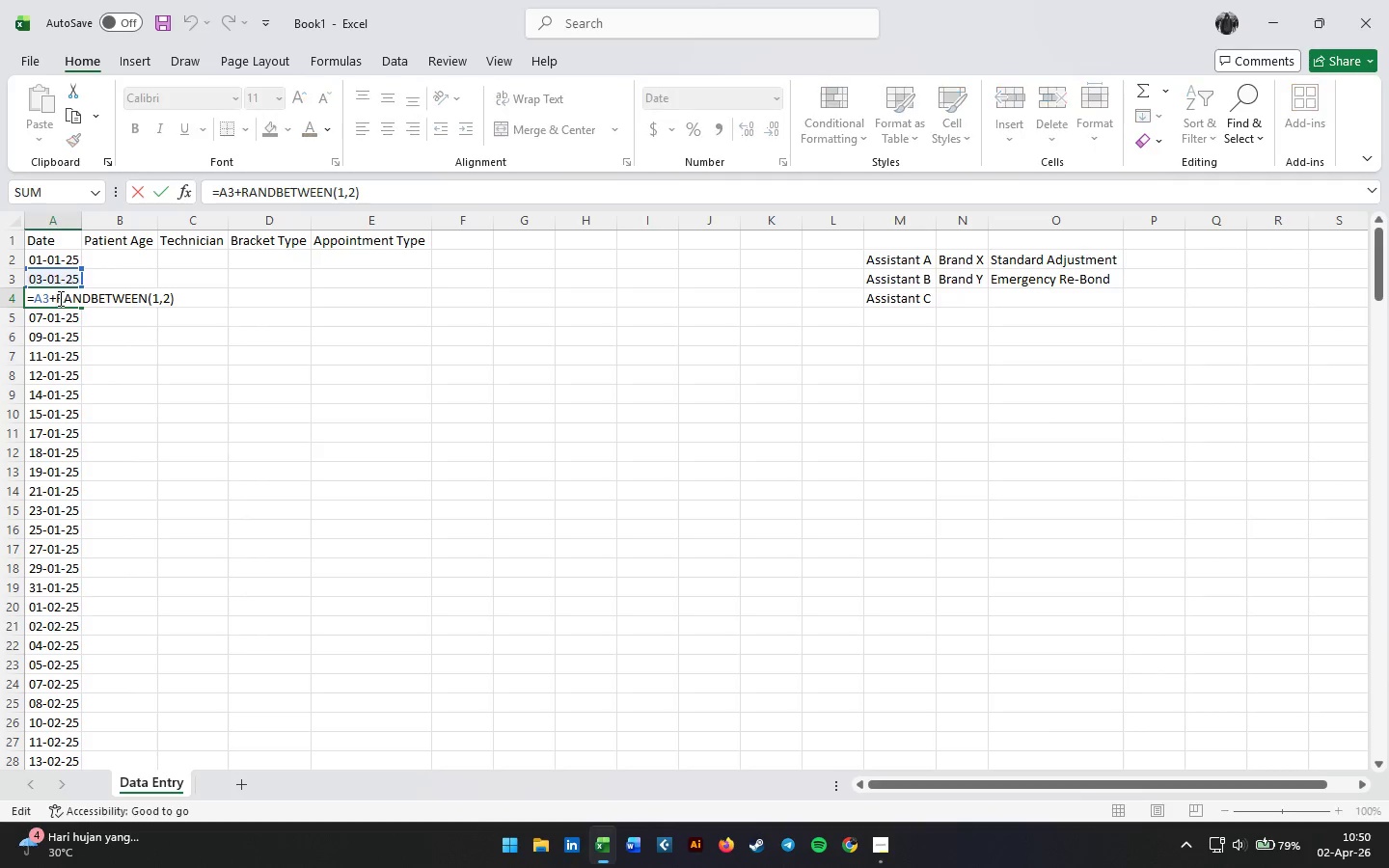 
triple_click([59, 298])
 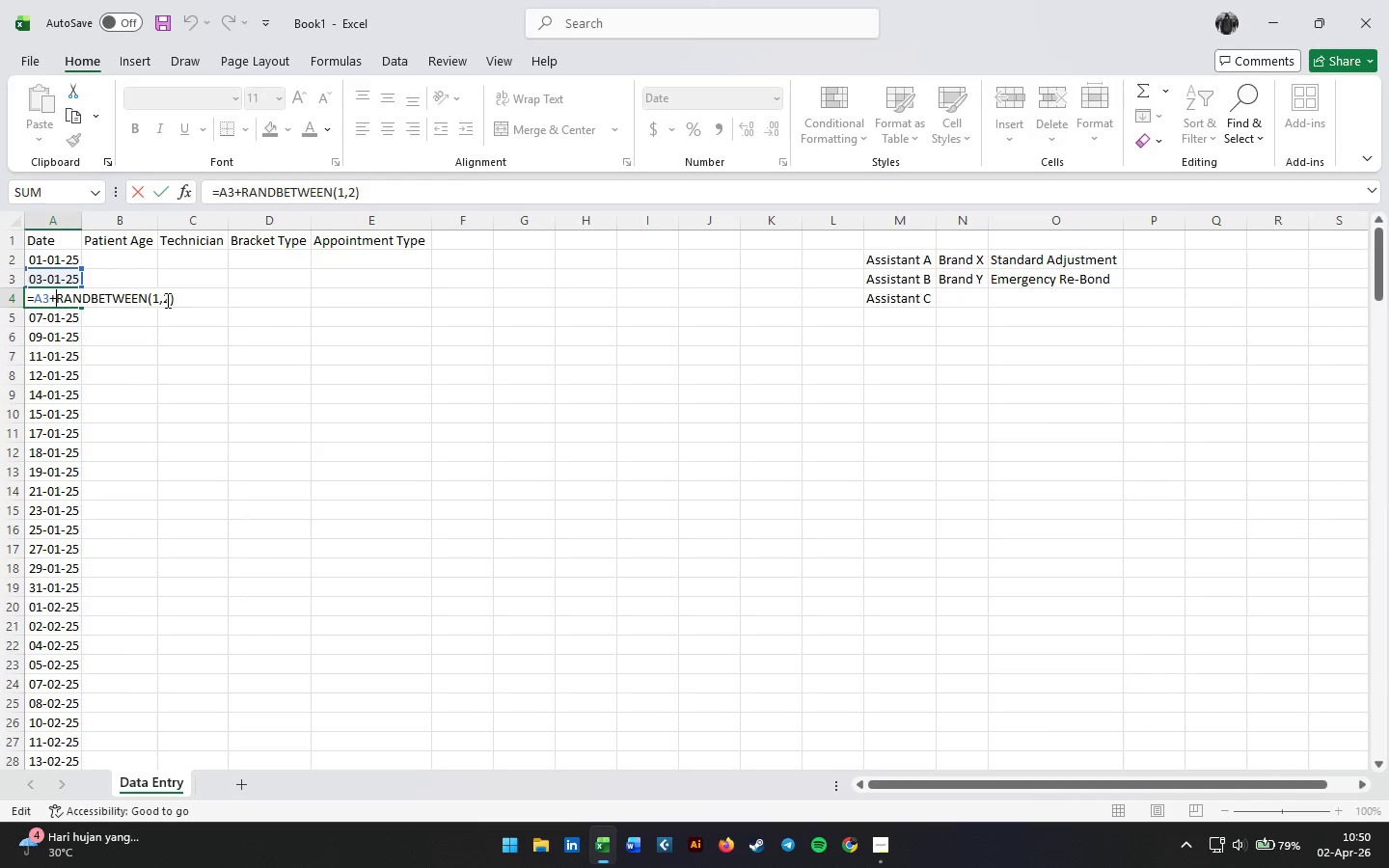 
left_click([168, 300])
 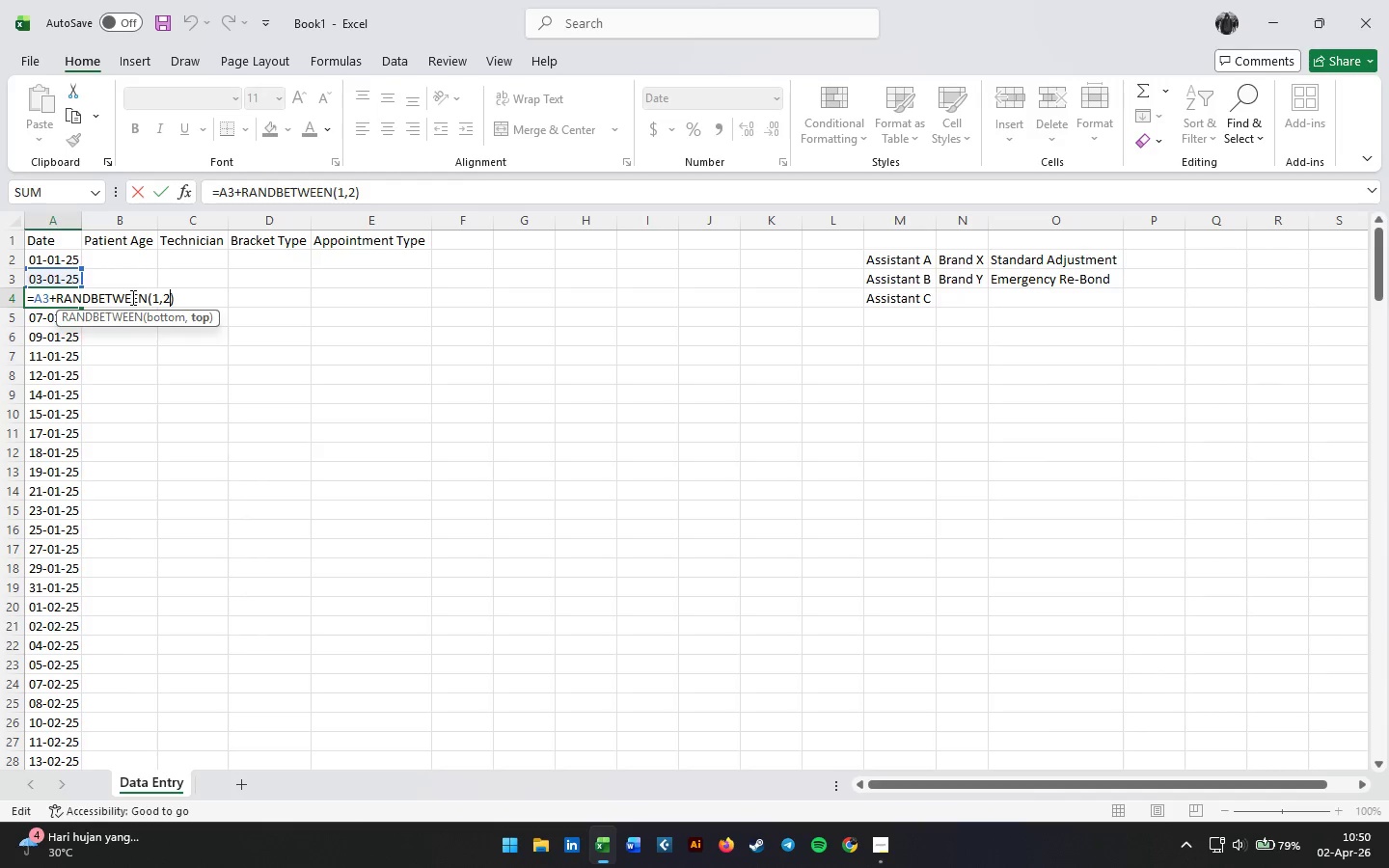 
key(Backspace)
 